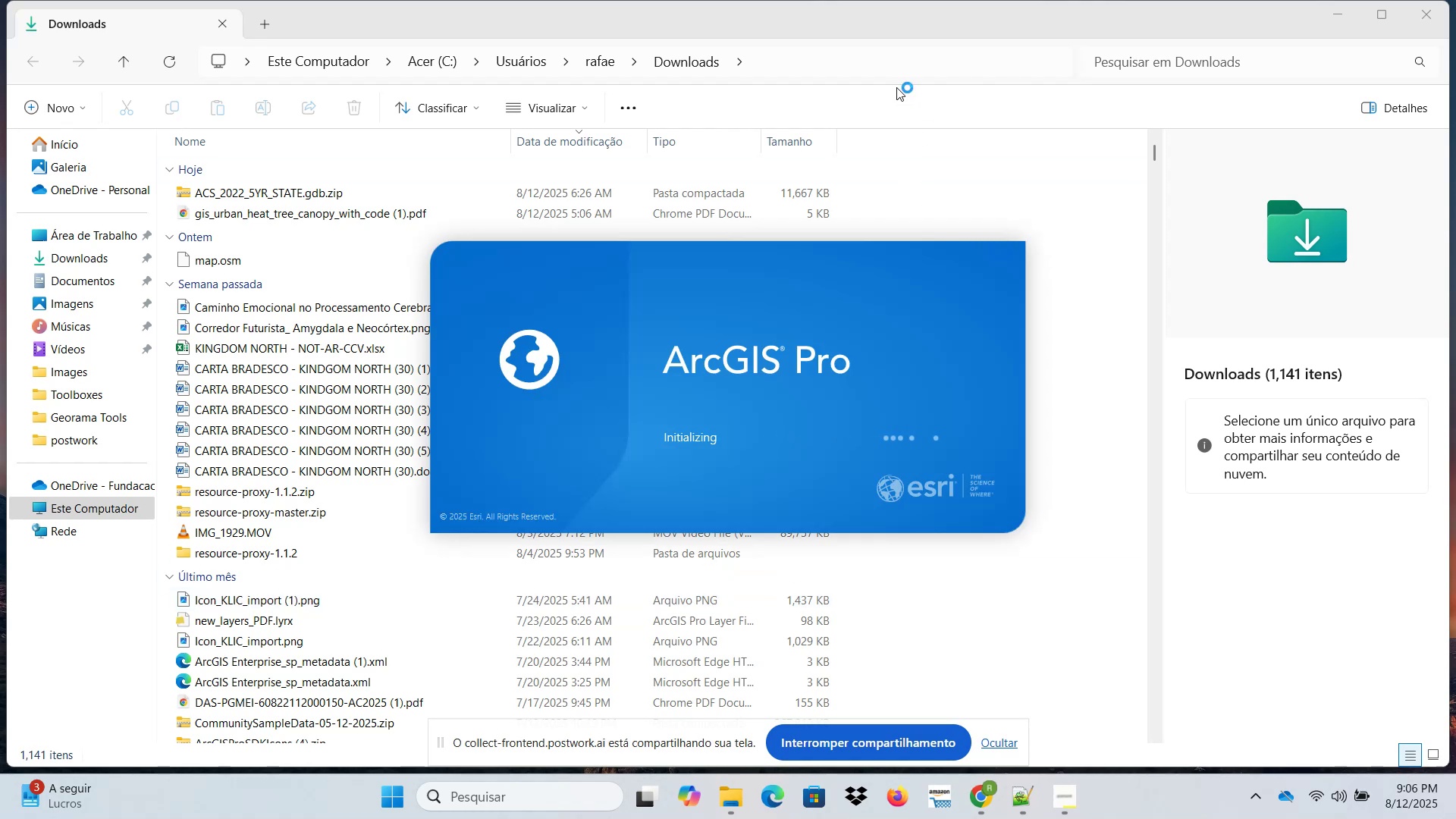 
wait(5.98)
 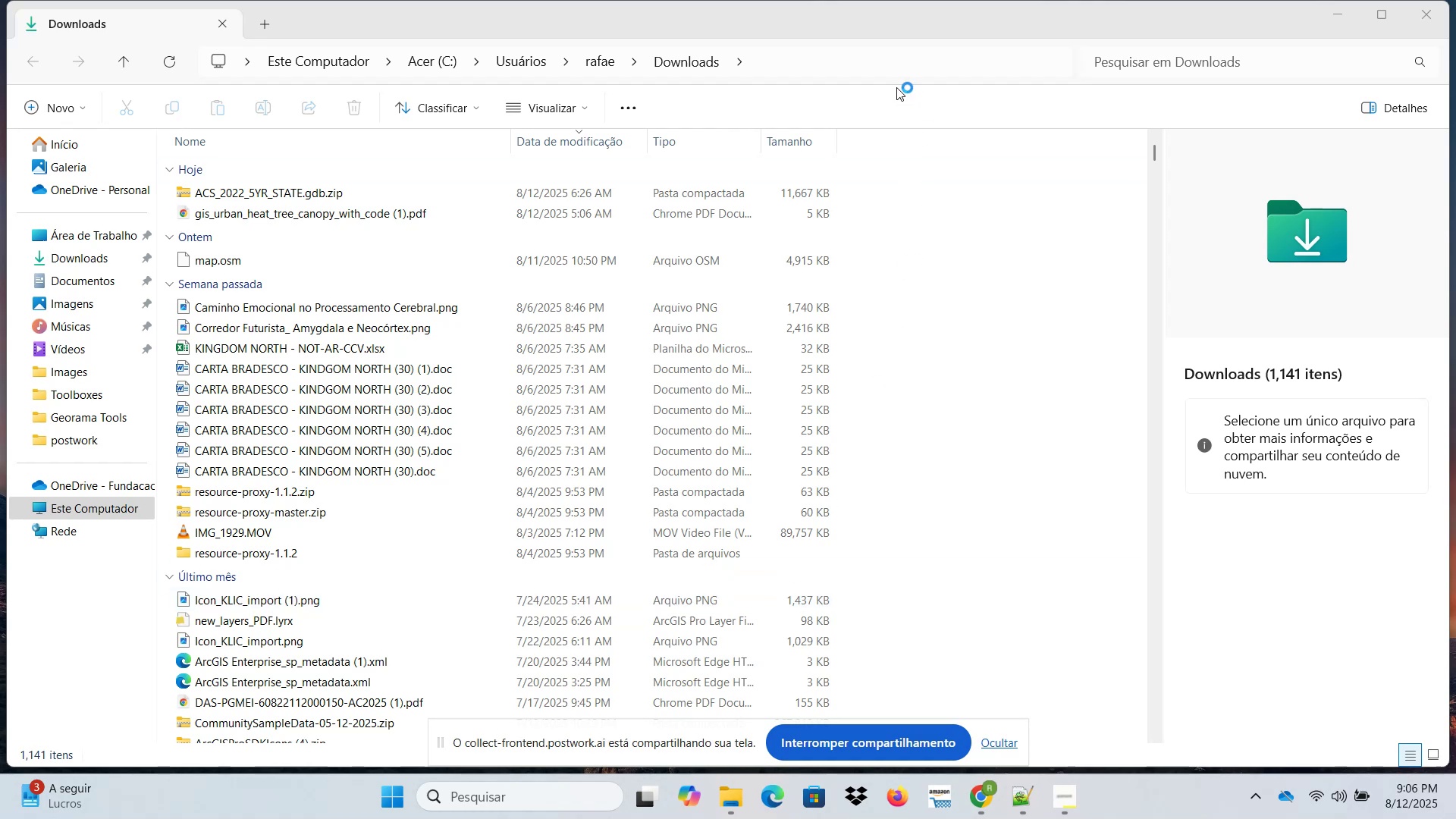 
left_click_drag(start_coordinate=[1350, 0], to_coordinate=[1349, 5])
 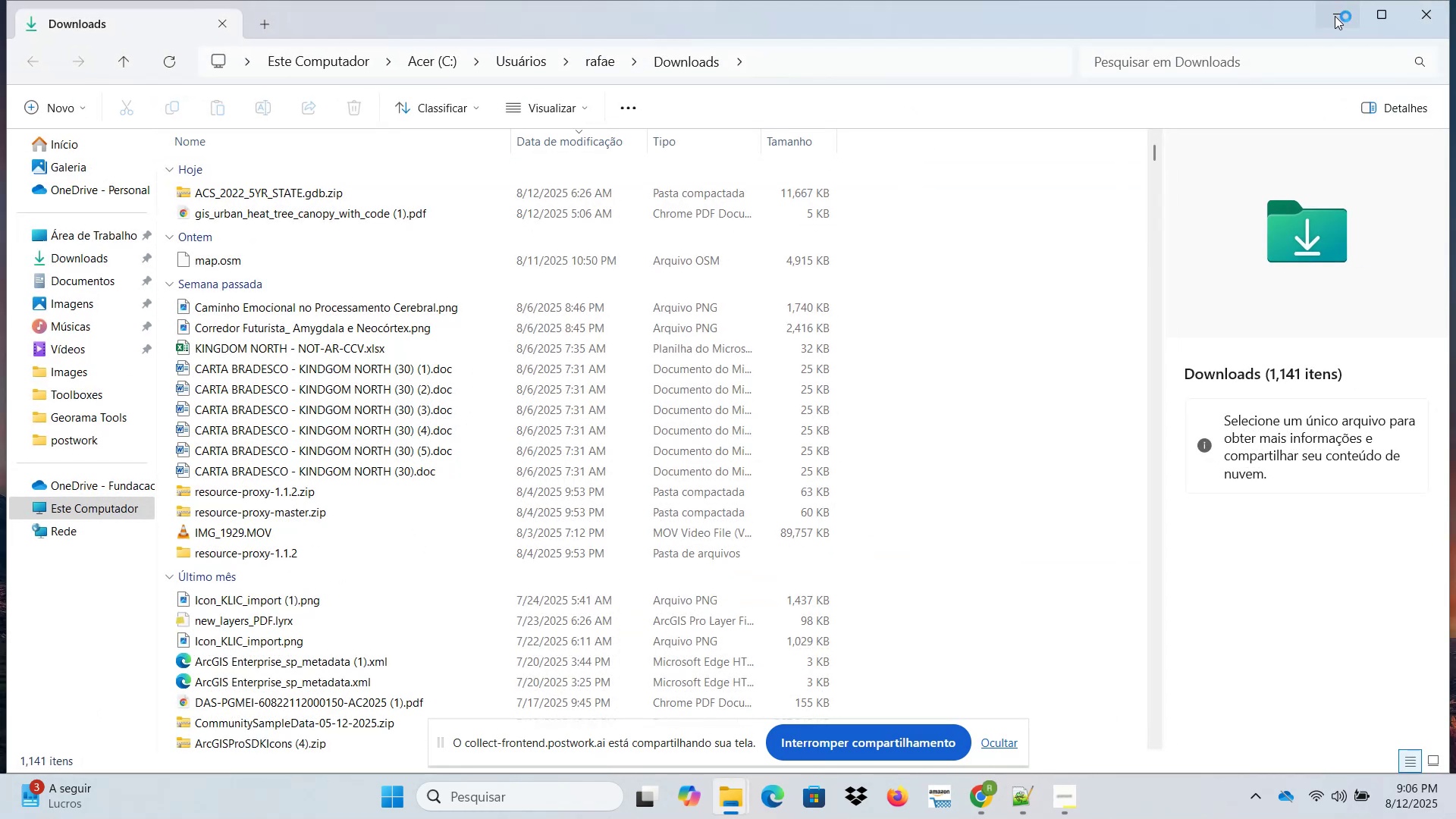 
left_click([1335, 16])
 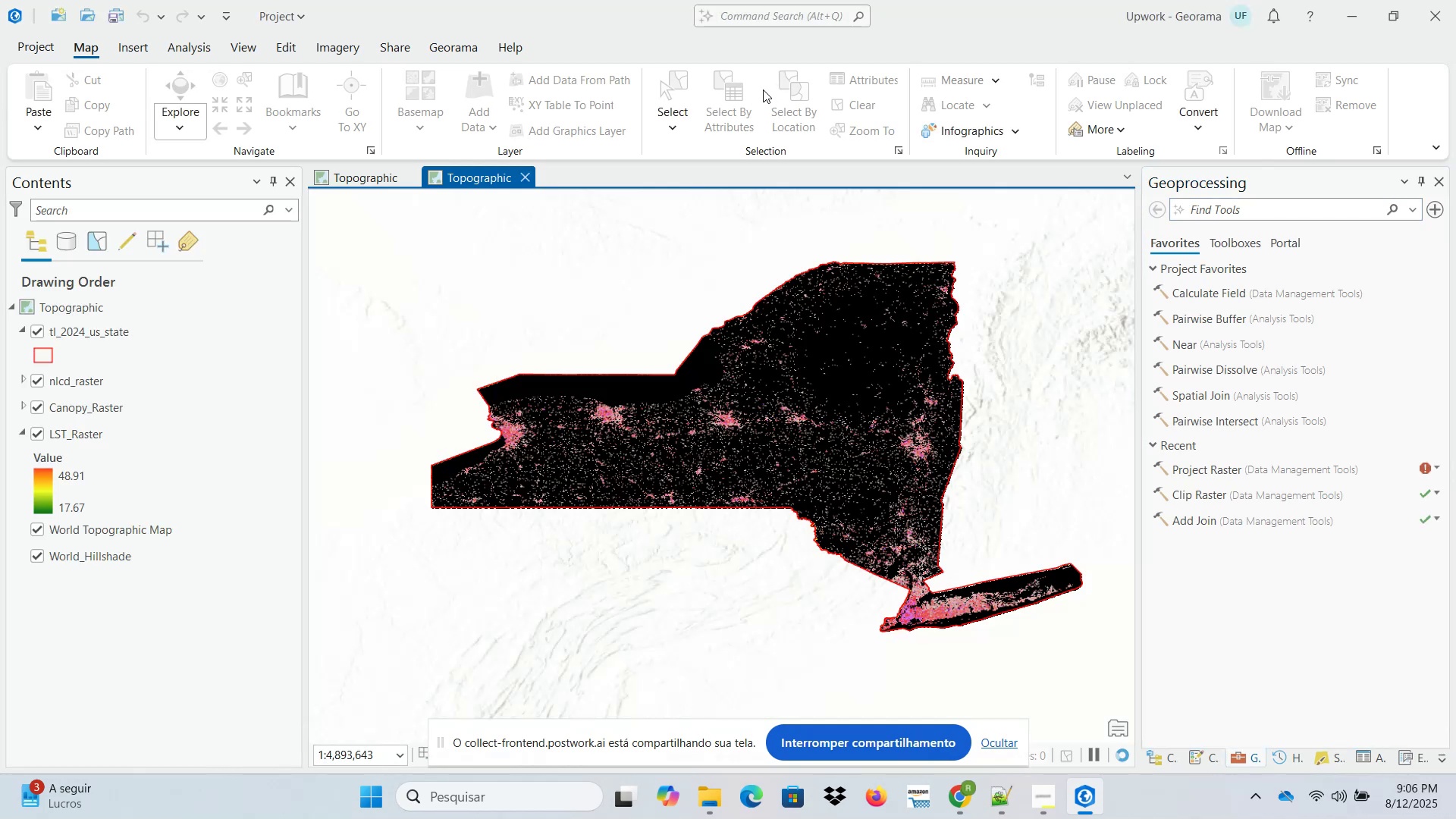 
wait(32.98)
 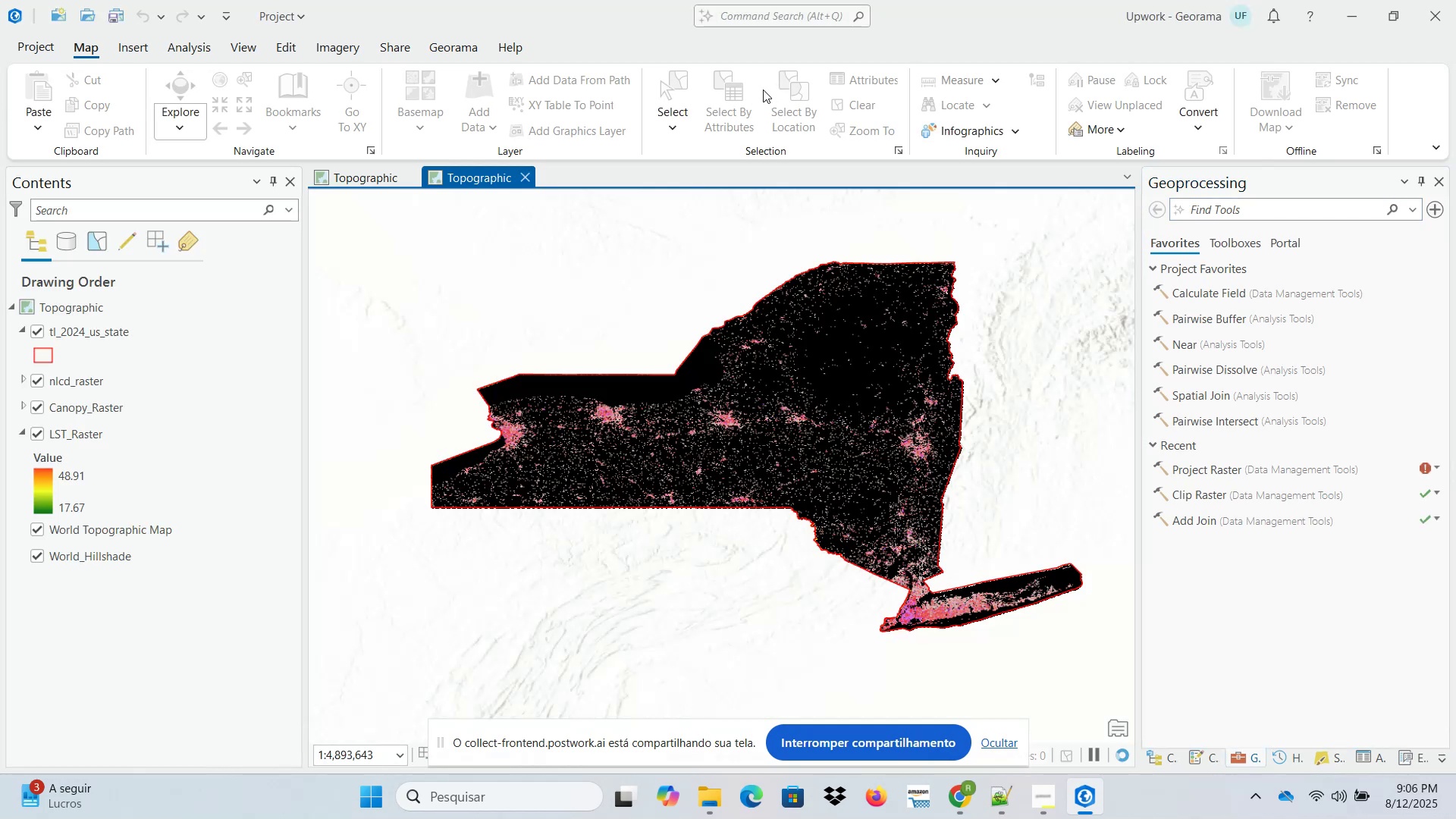 
left_click([1152, 758])
 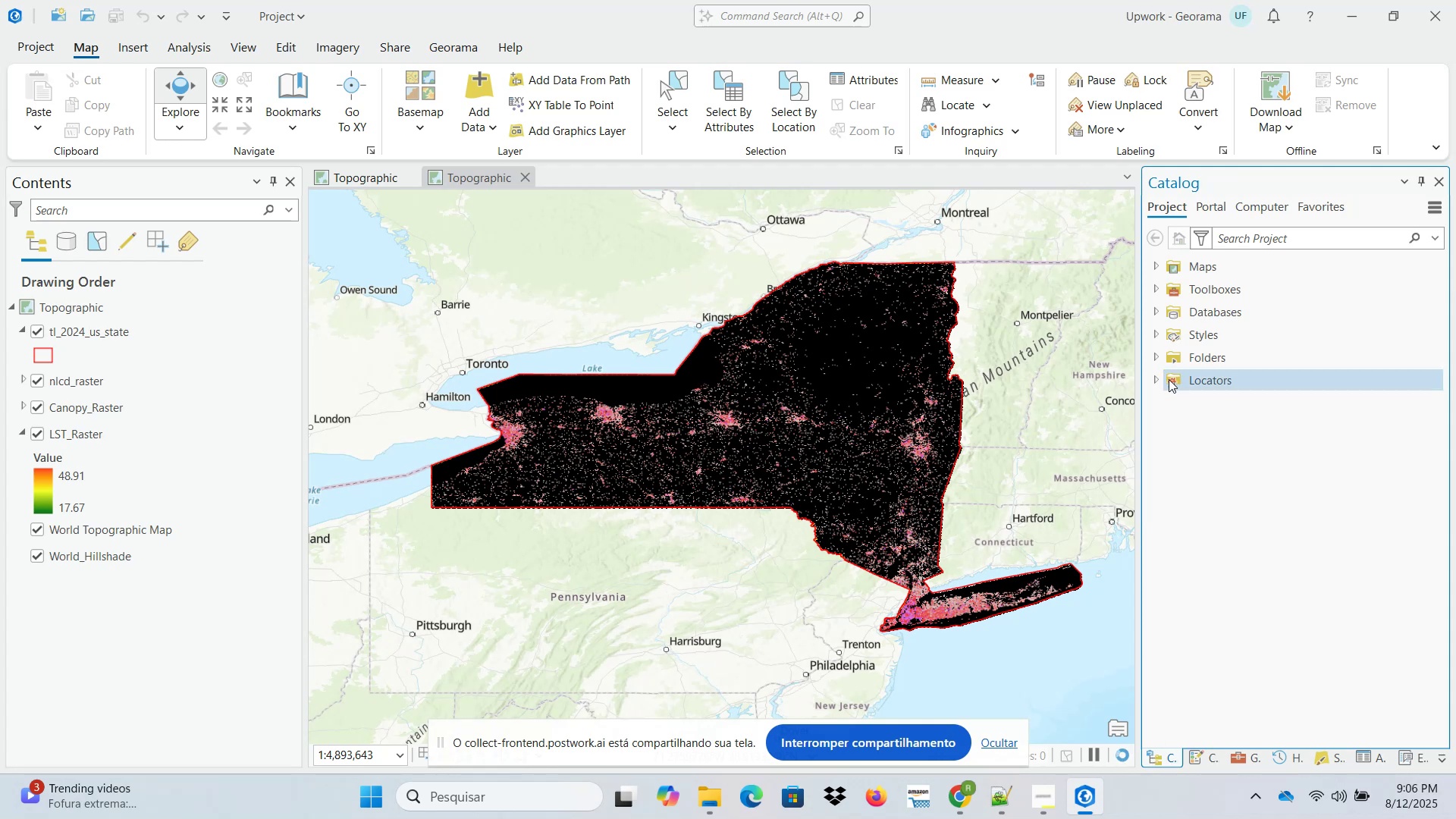 
left_click([1157, 356])
 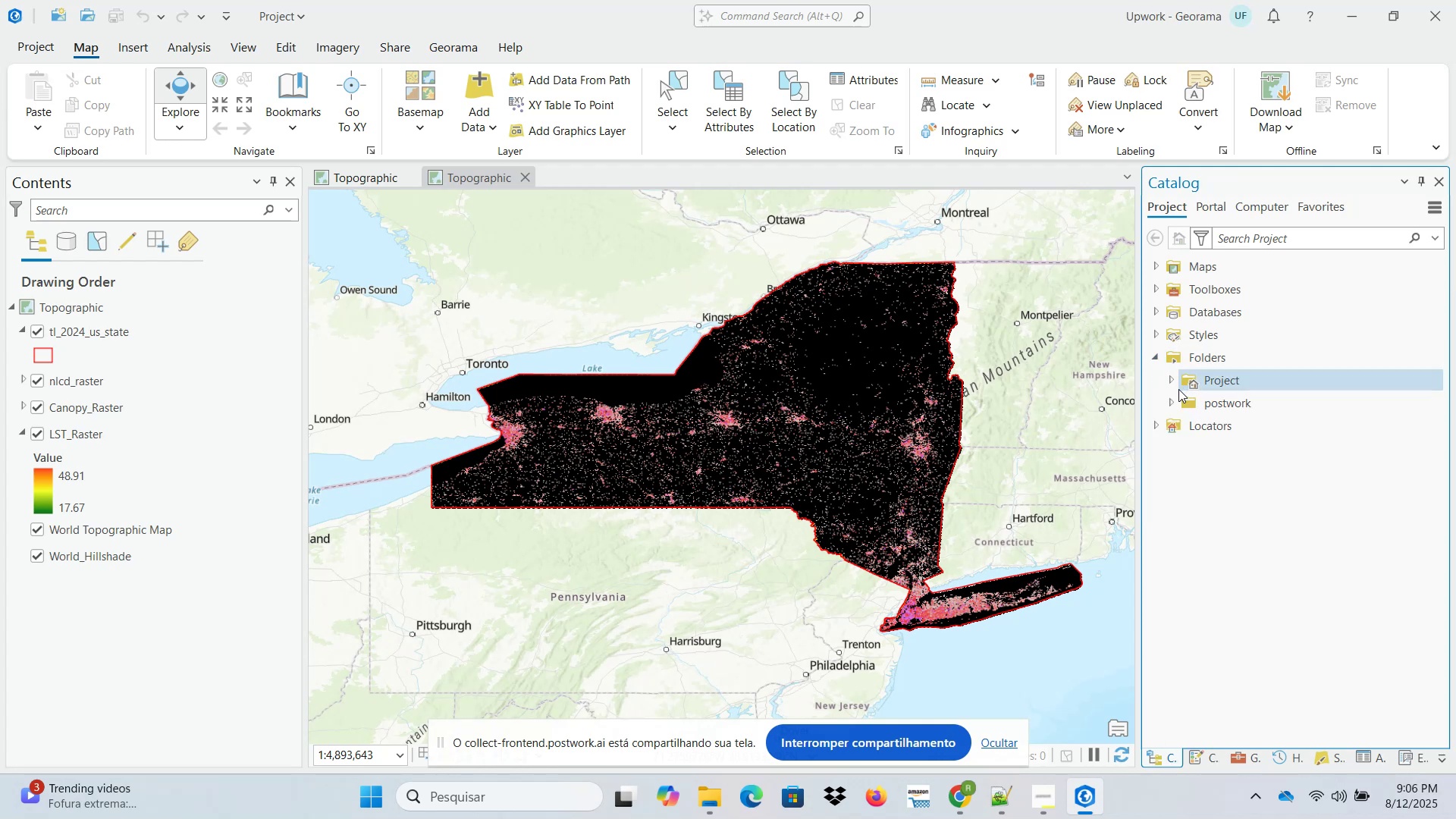 
left_click([1169, 400])
 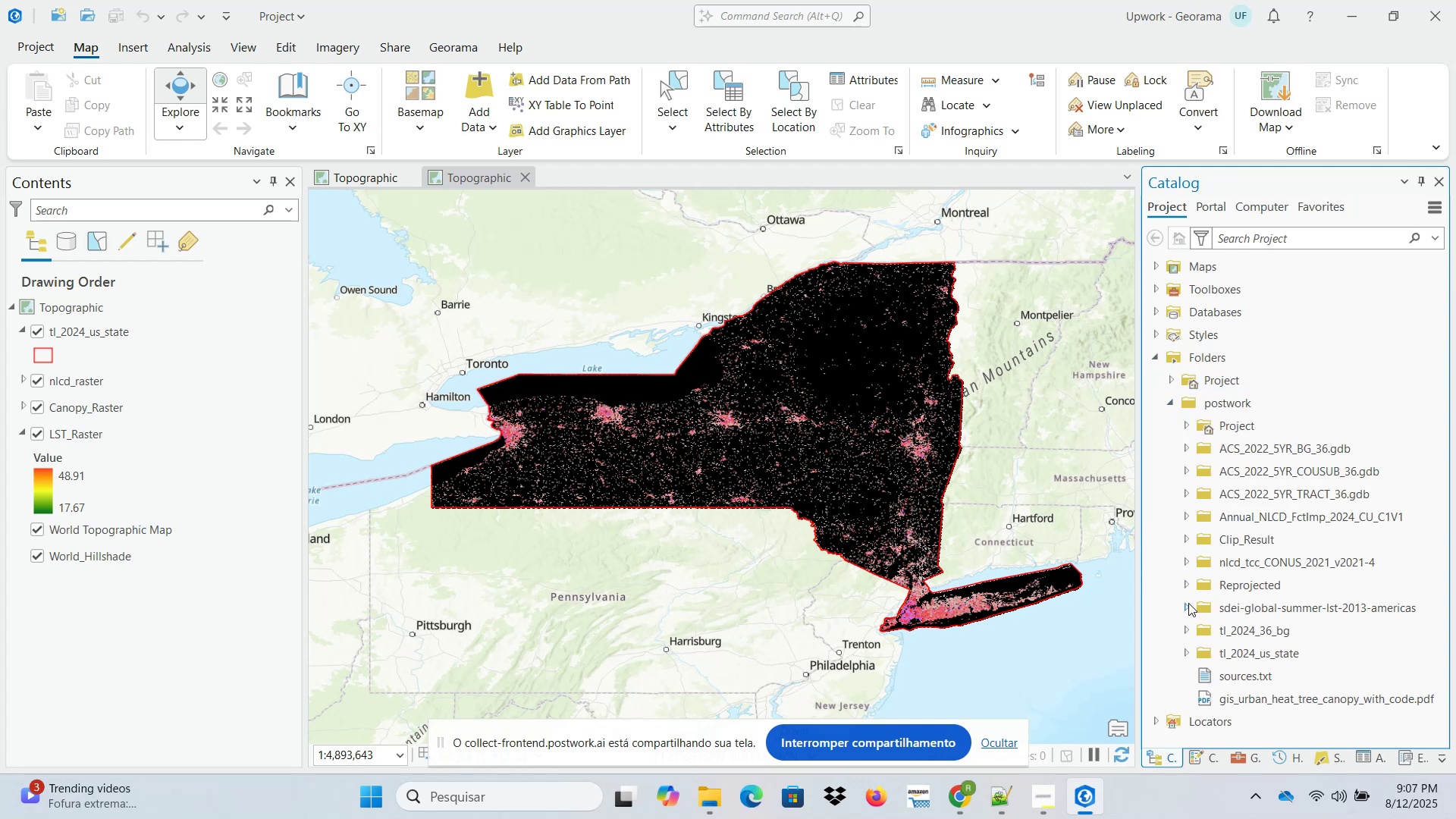 
left_click([1188, 585])
 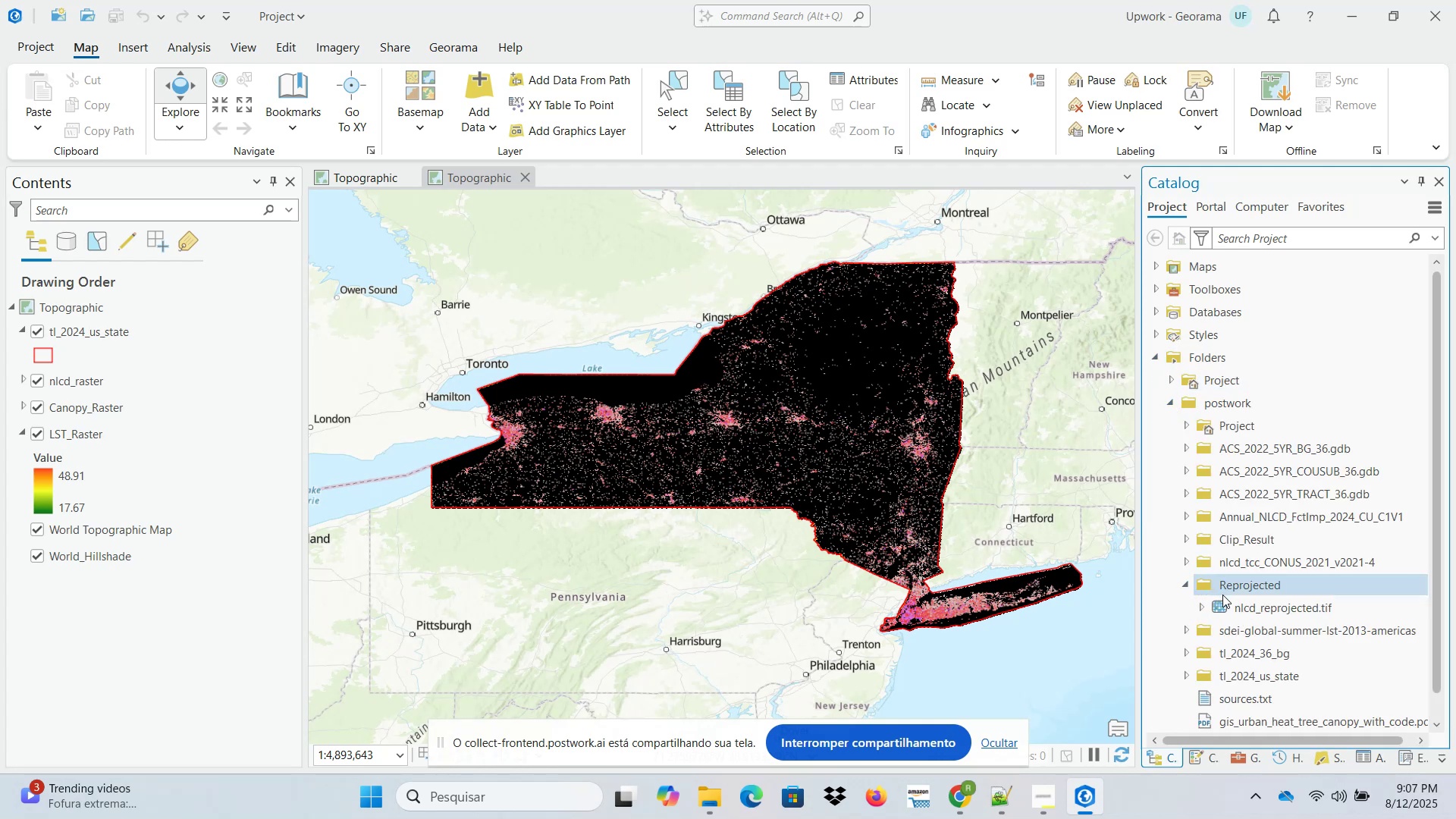 
left_click([1231, 602])
 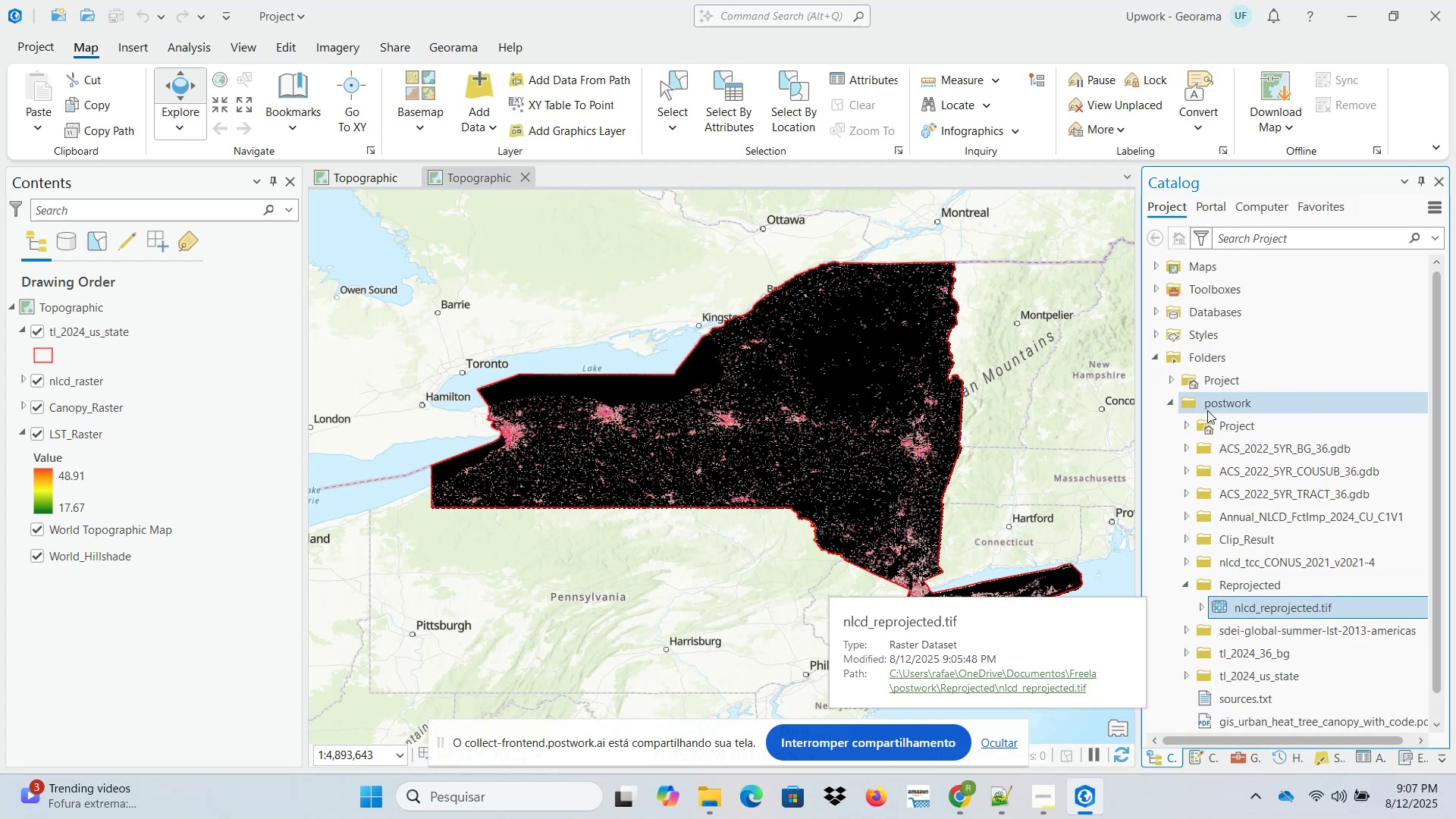 
key(Delete)
 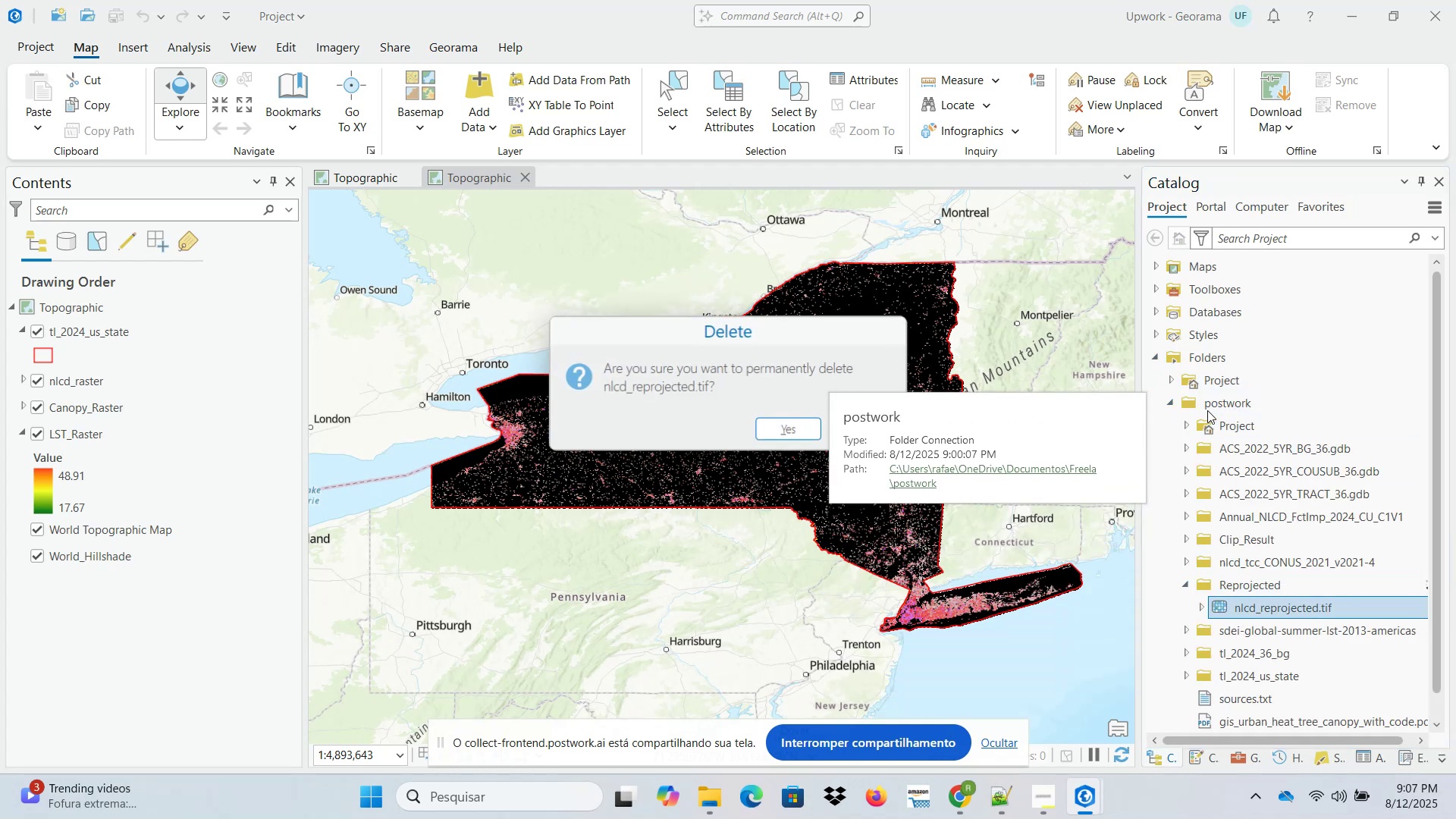 
key(Enter)
 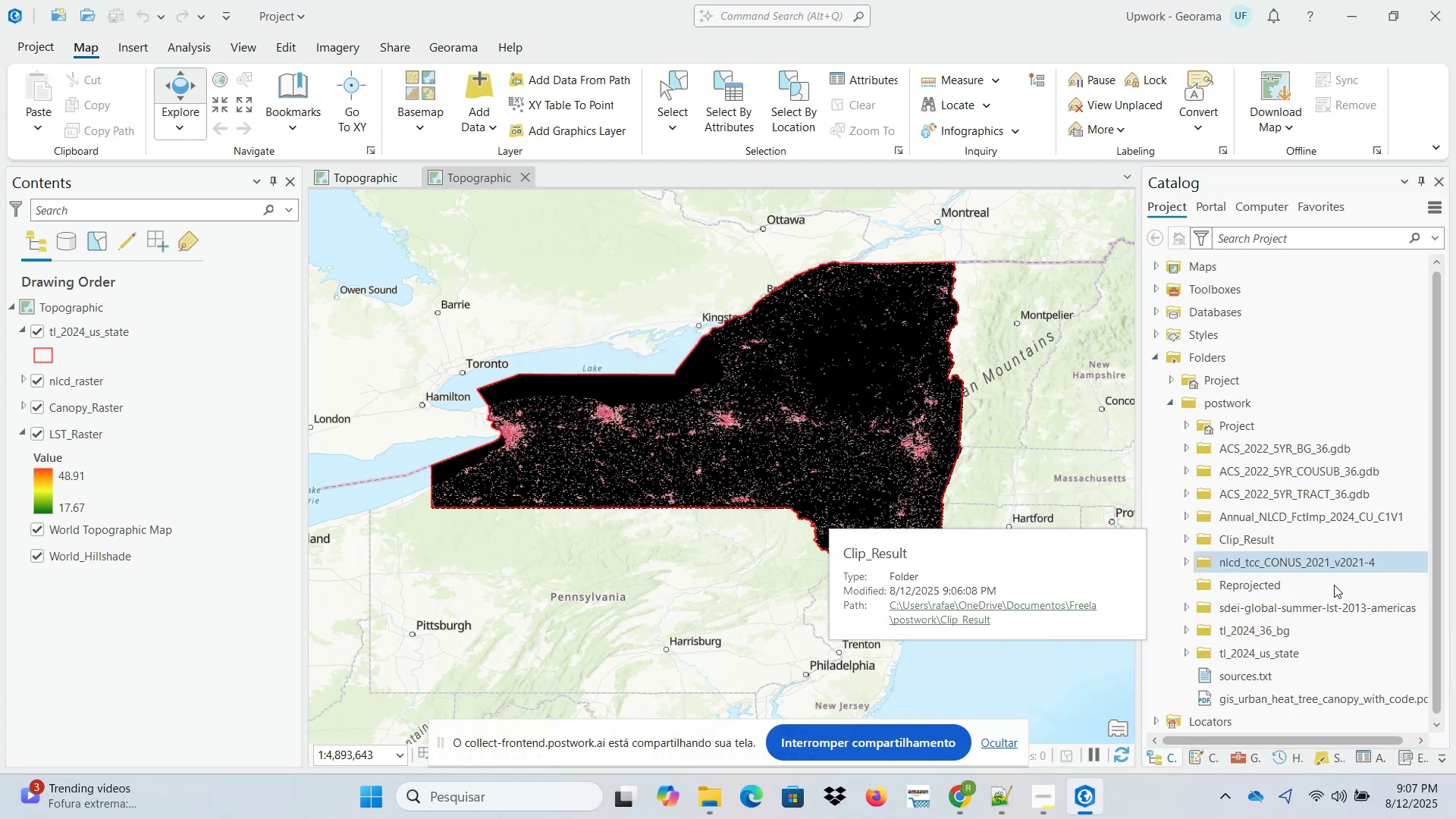 
left_click([1245, 759])
 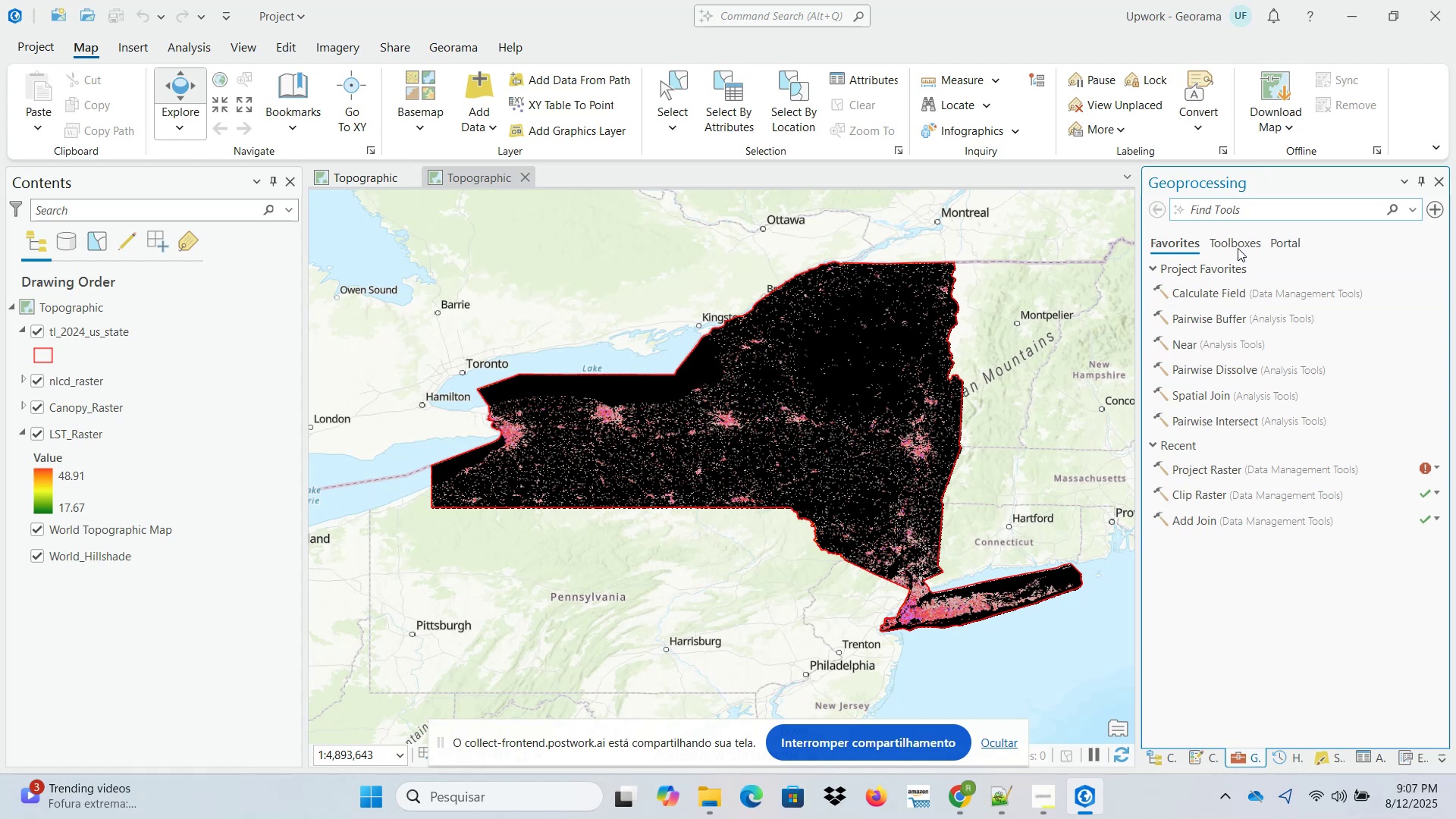 
left_click([1237, 209])
 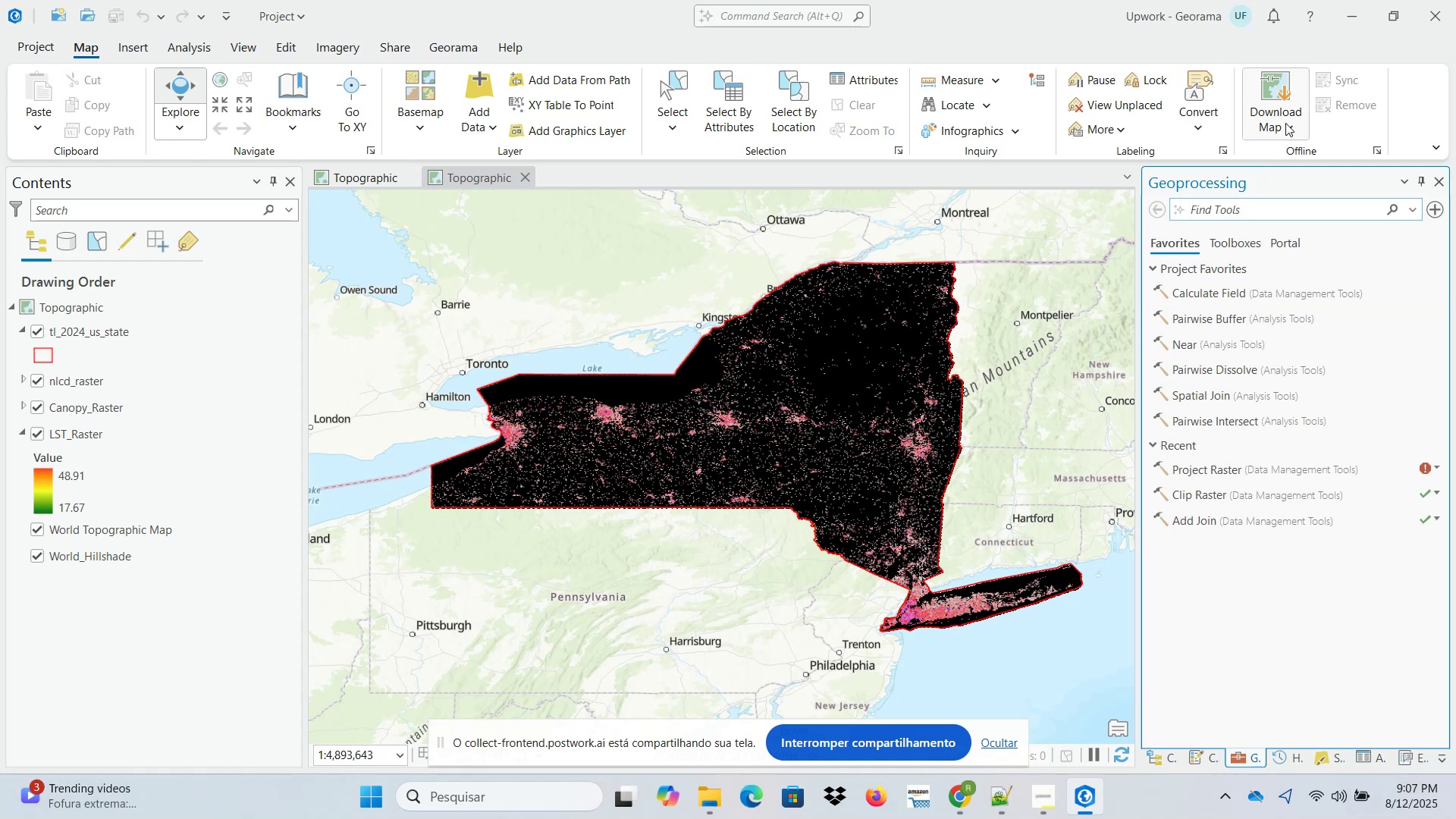 
type(project raster)
 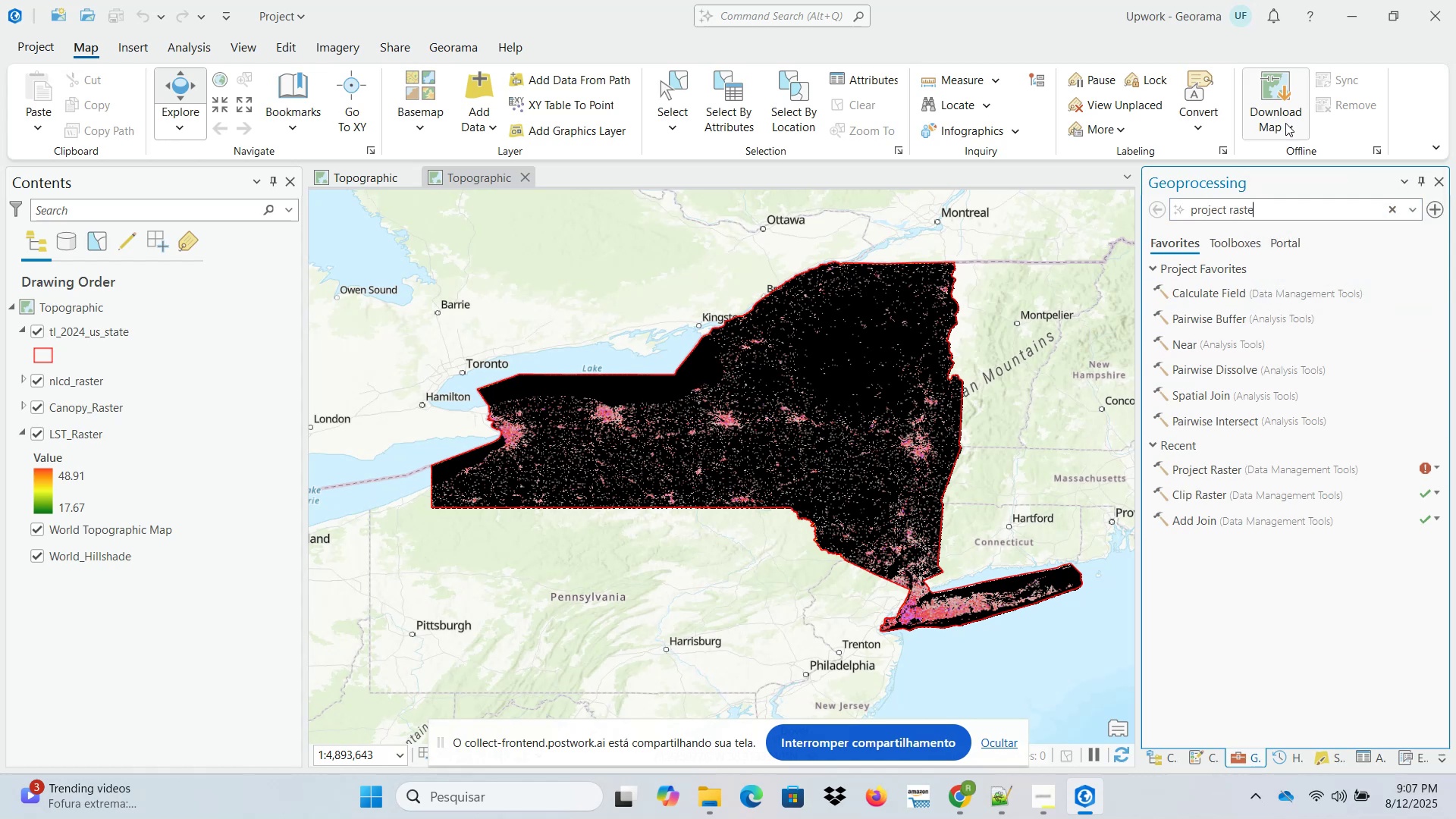 
key(Enter)
 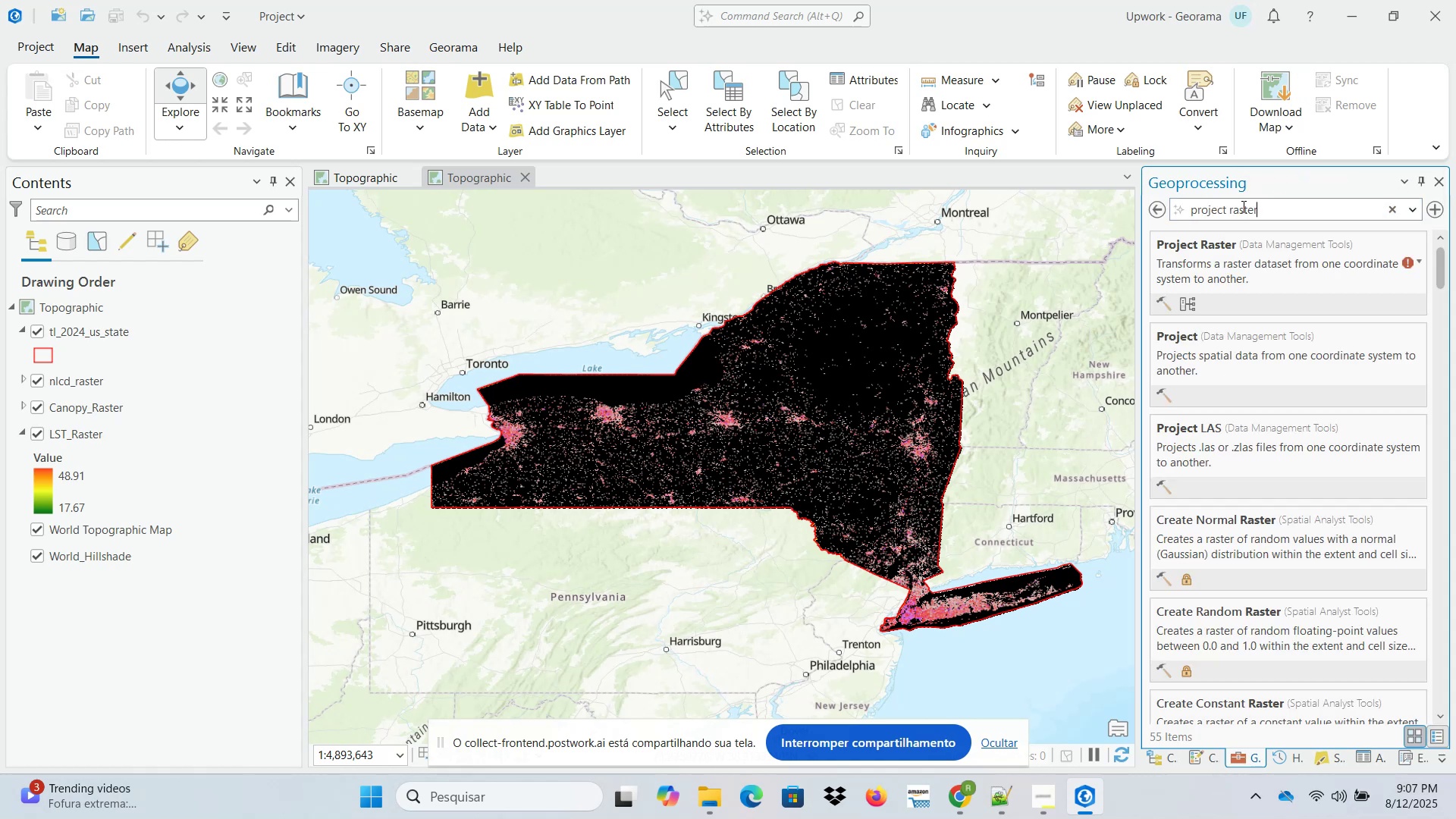 
left_click([1286, 297])
 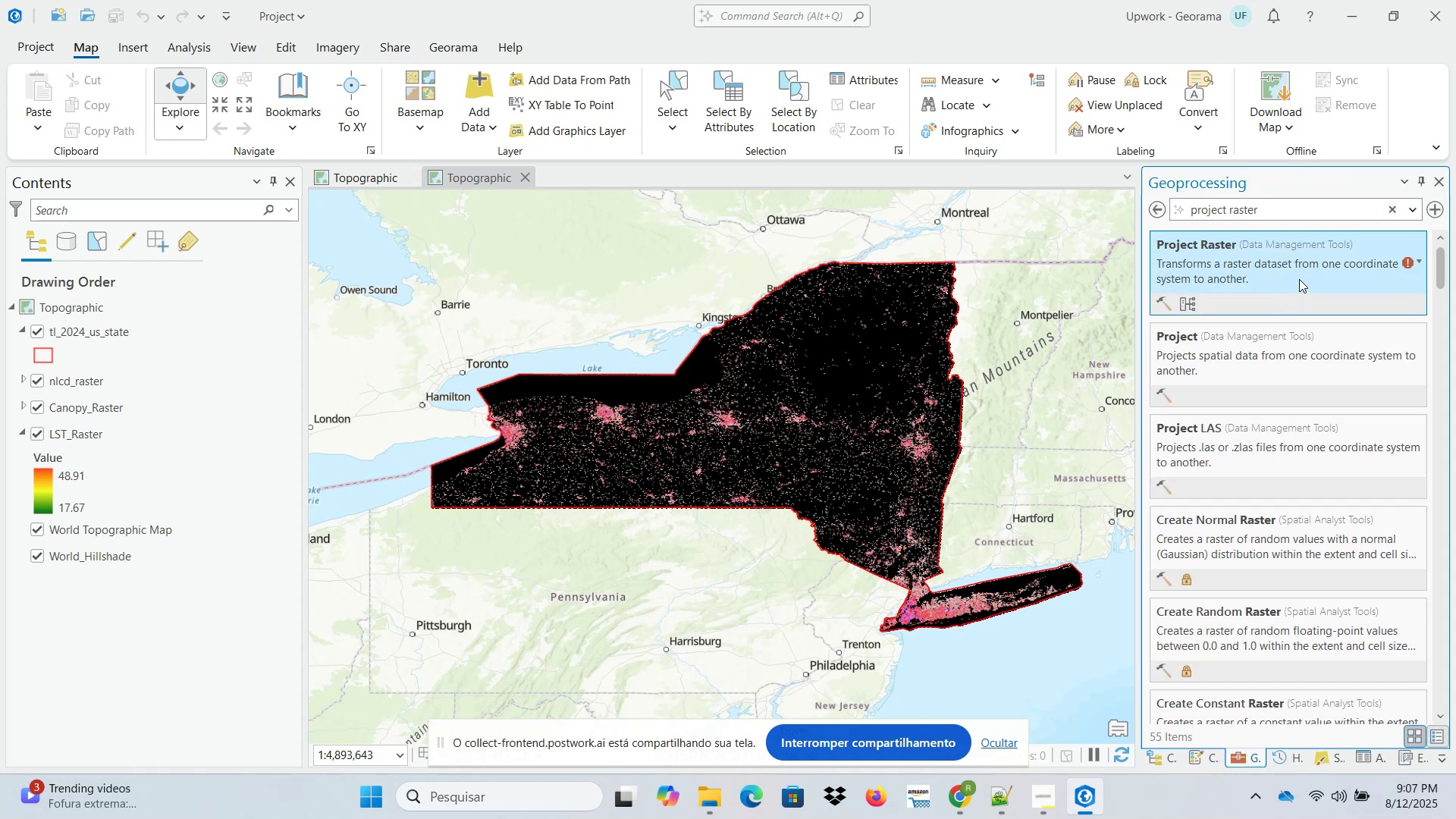 
mouse_move([1384, 268])
 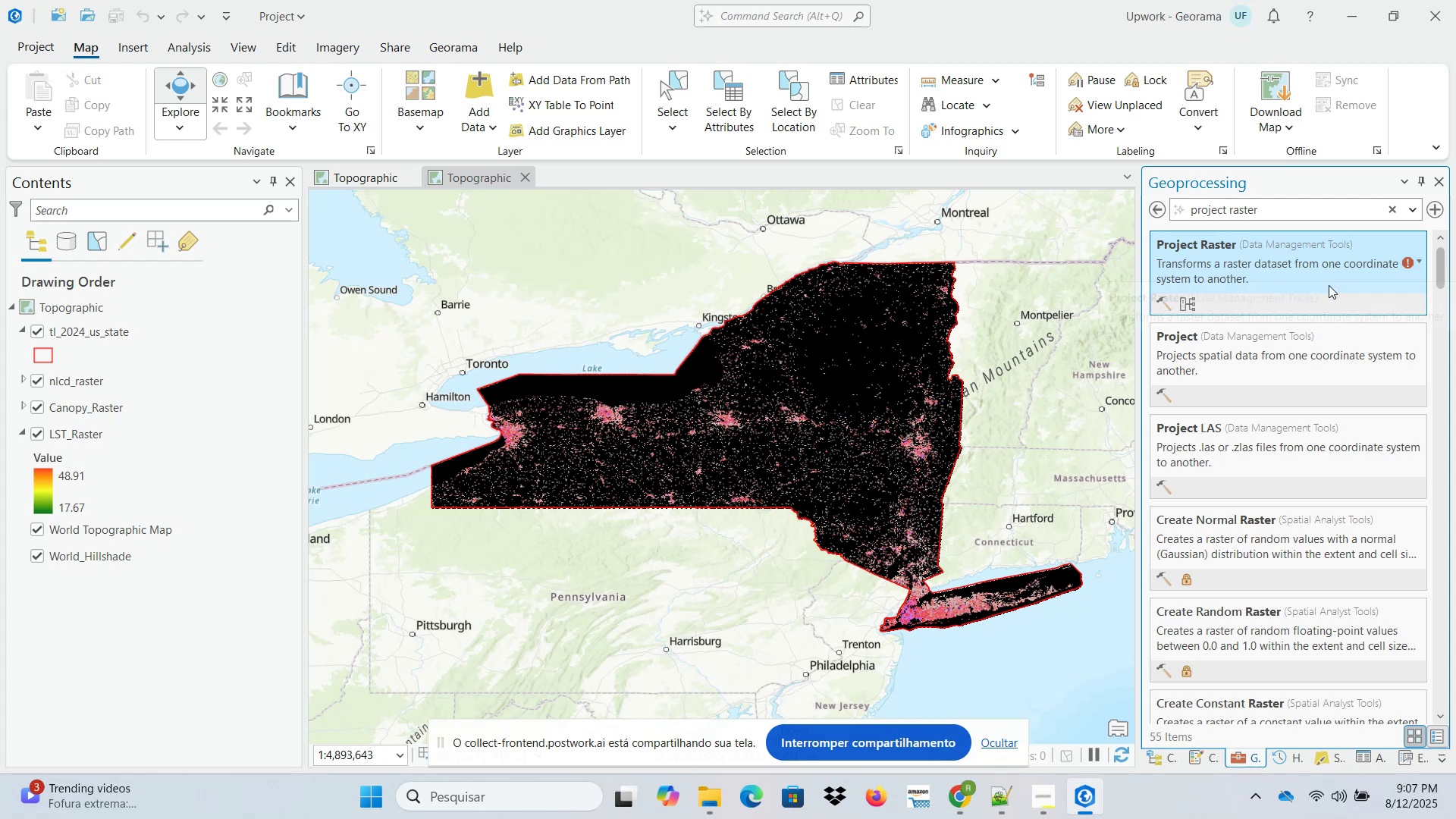 
left_click([1315, 289])
 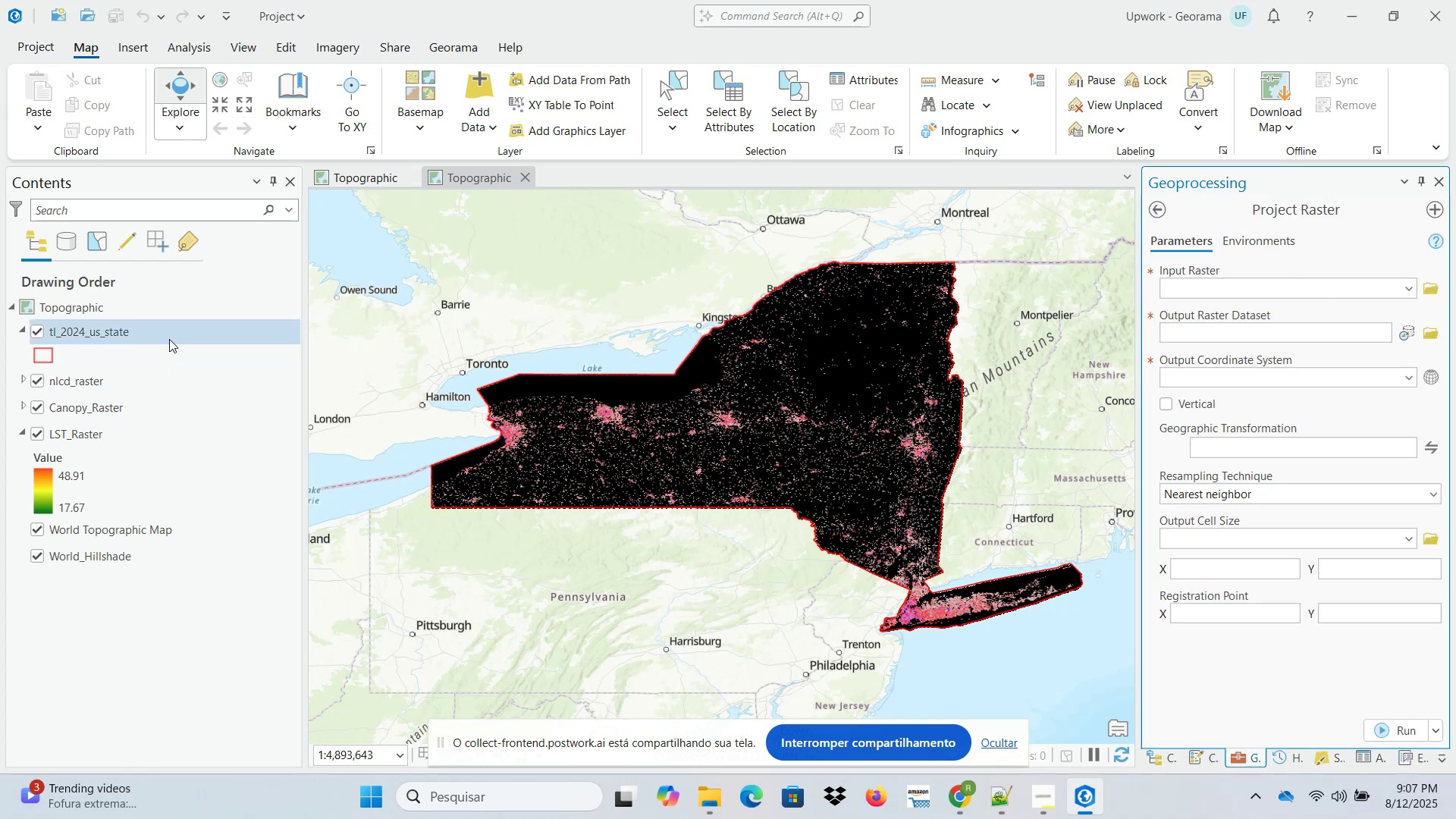 
left_click([140, 433])
 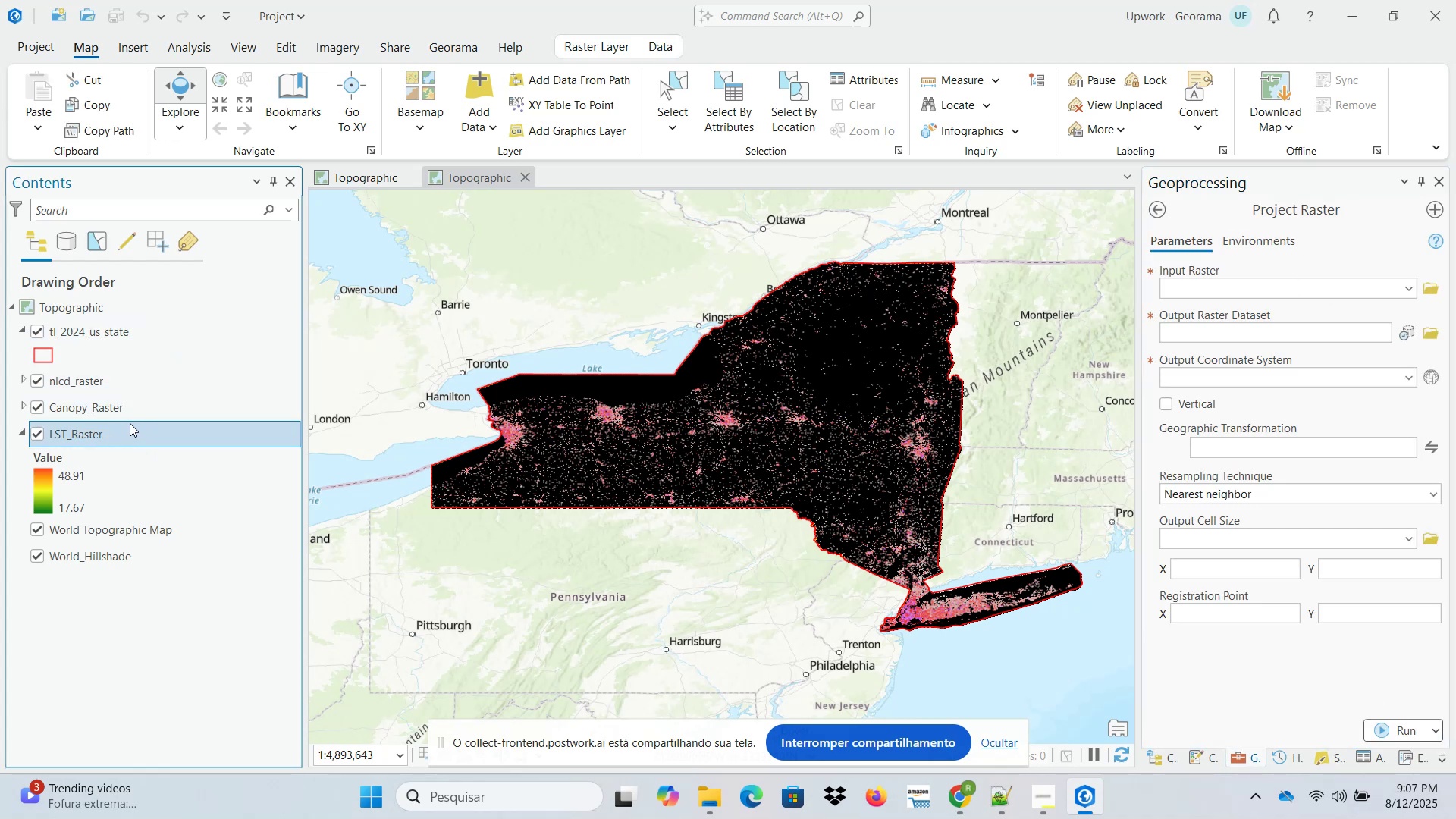 
left_click([124, 384])
 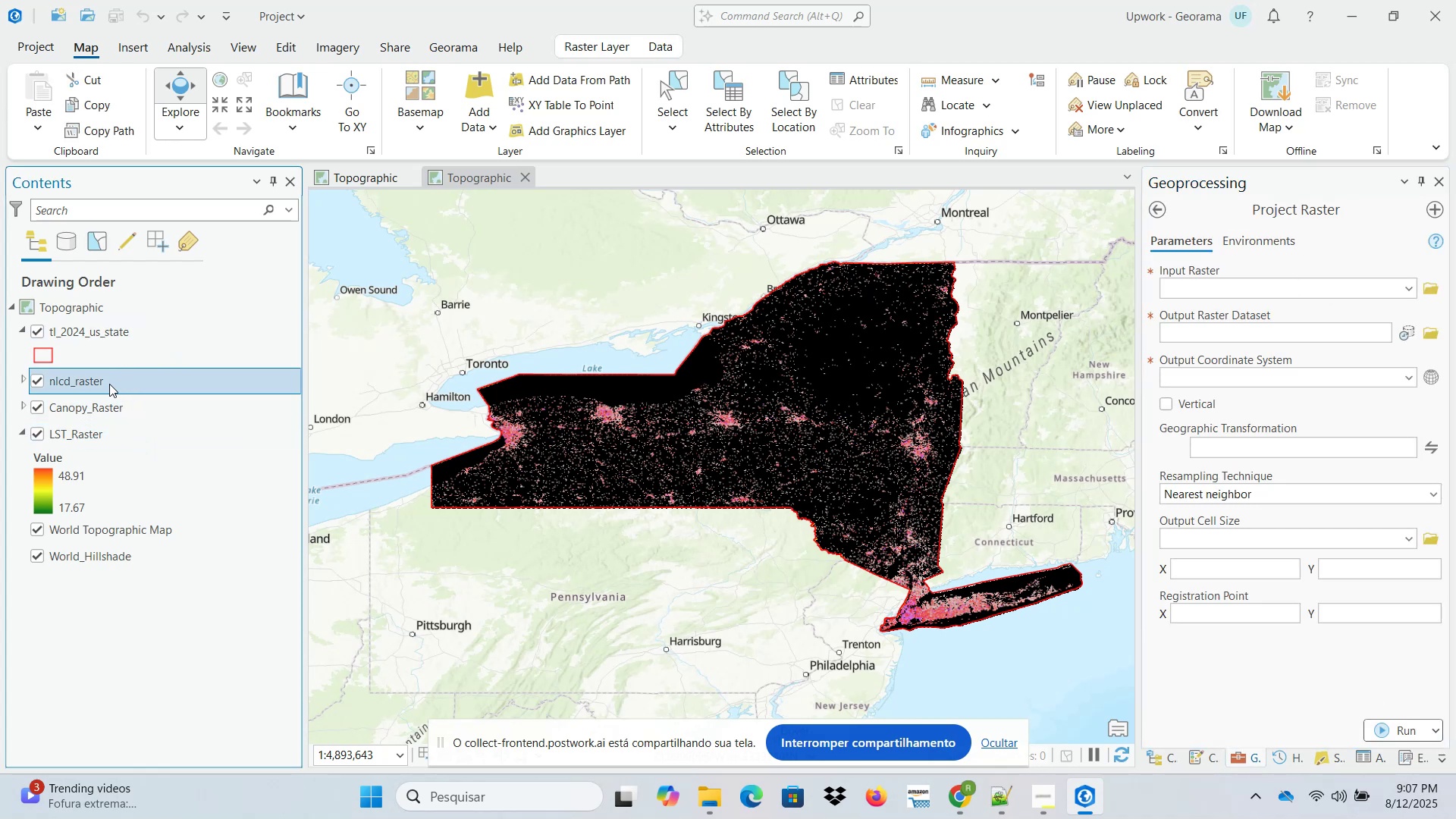 
left_click_drag(start_coordinate=[103, 381], to_coordinate=[1253, 287])
 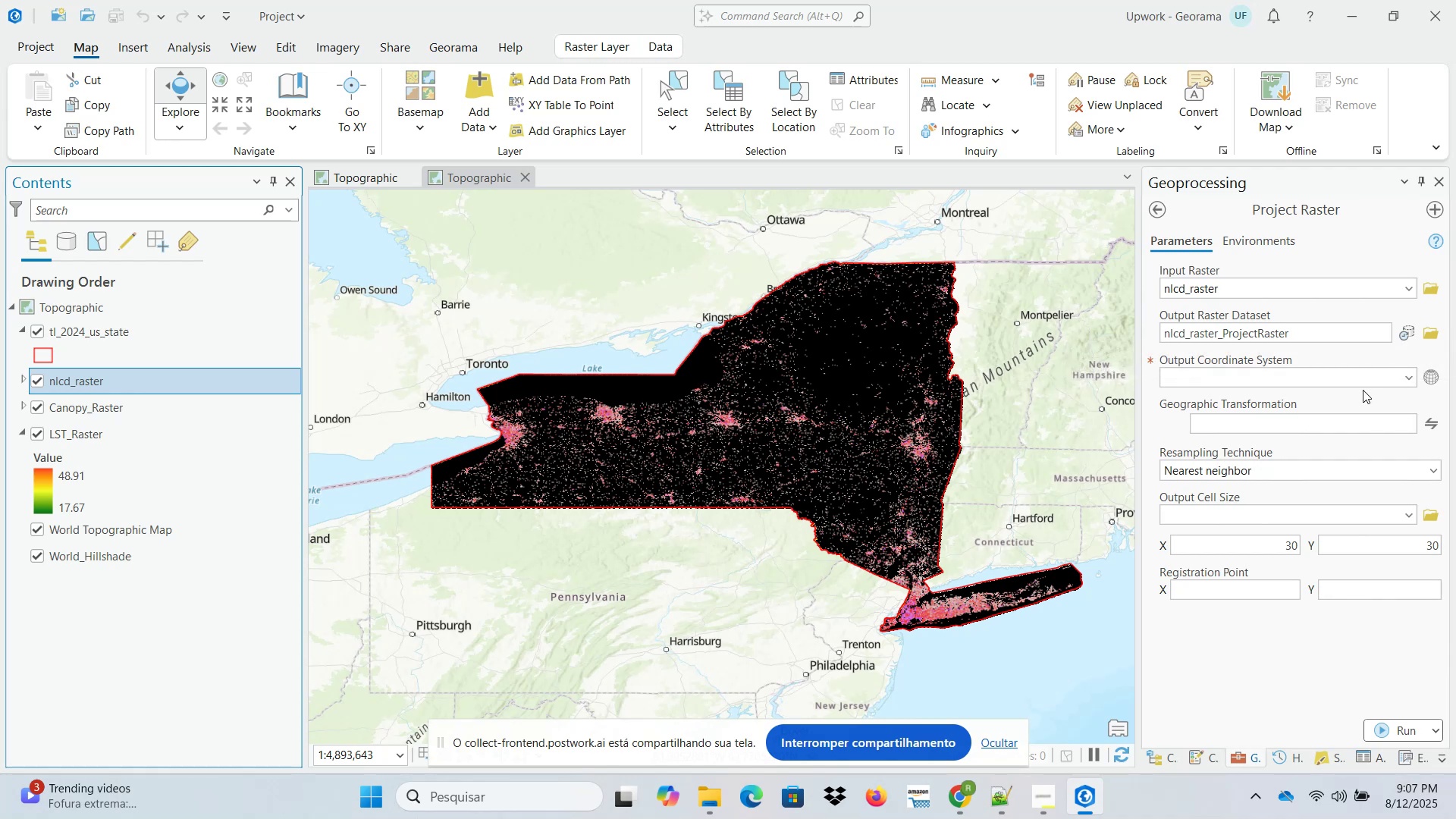 
left_click([1431, 340])
 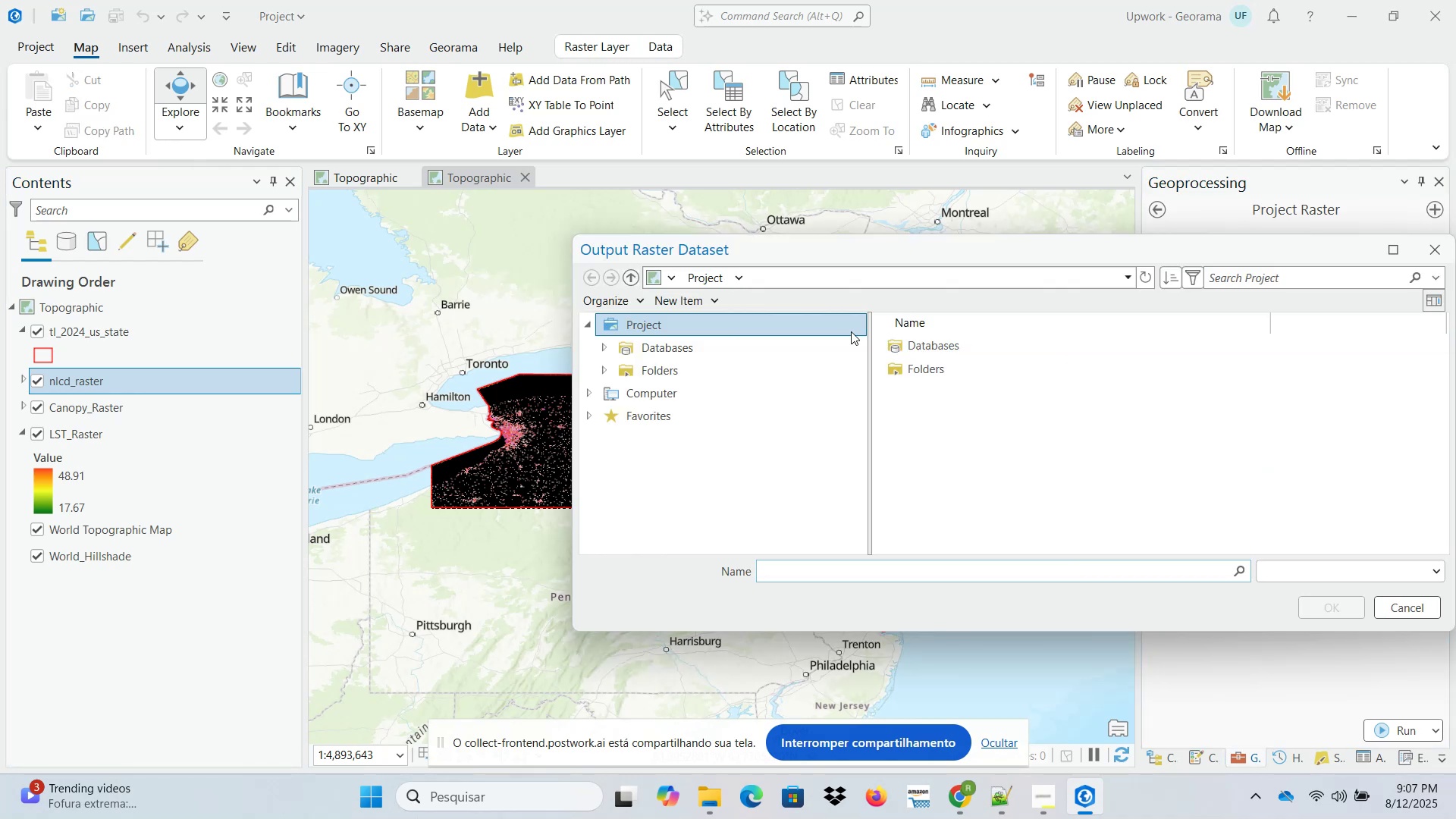 
left_click_drag(start_coordinate=[872, 255], to_coordinate=[506, 248])
 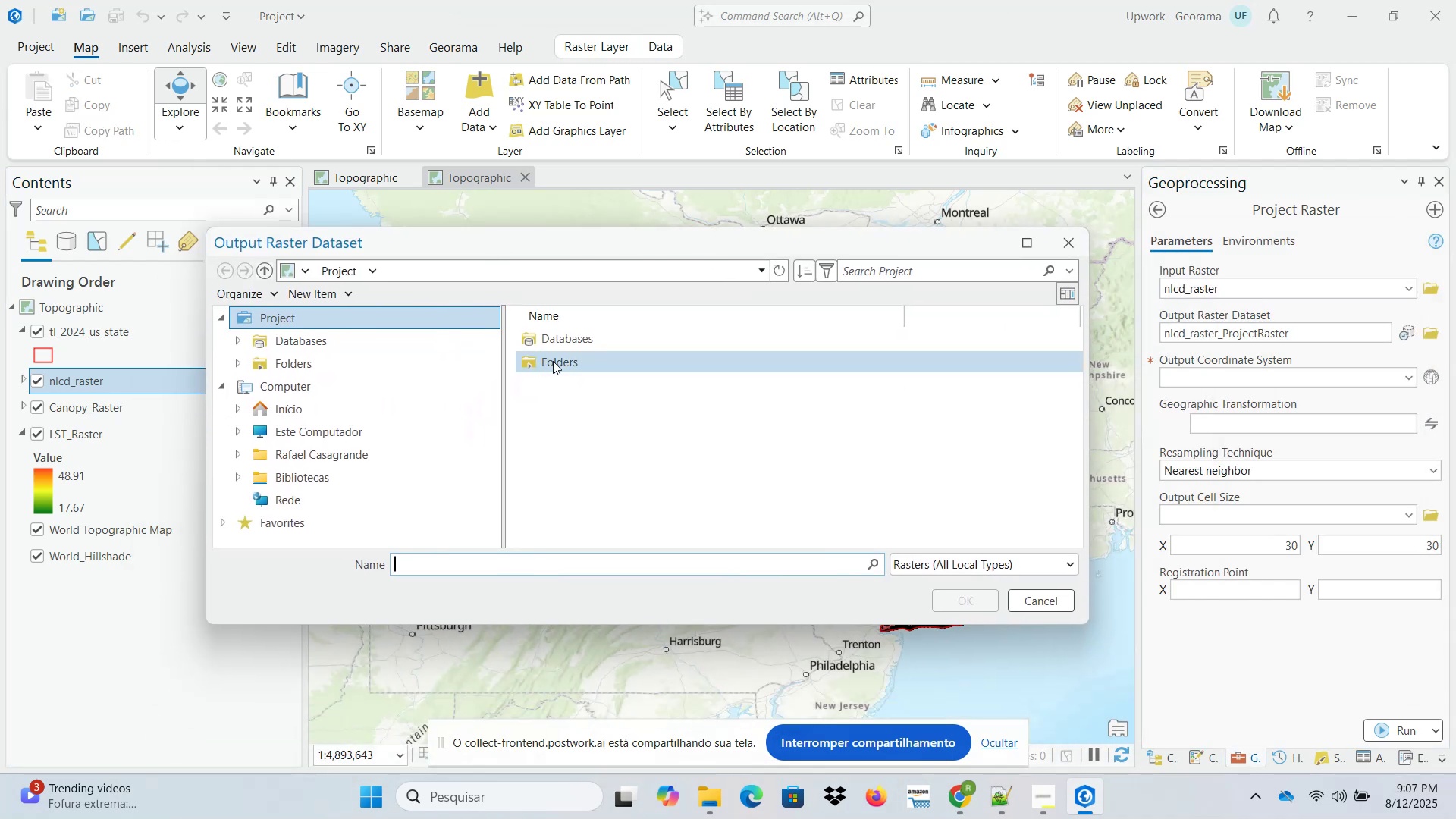 
double_click([553, 361])
 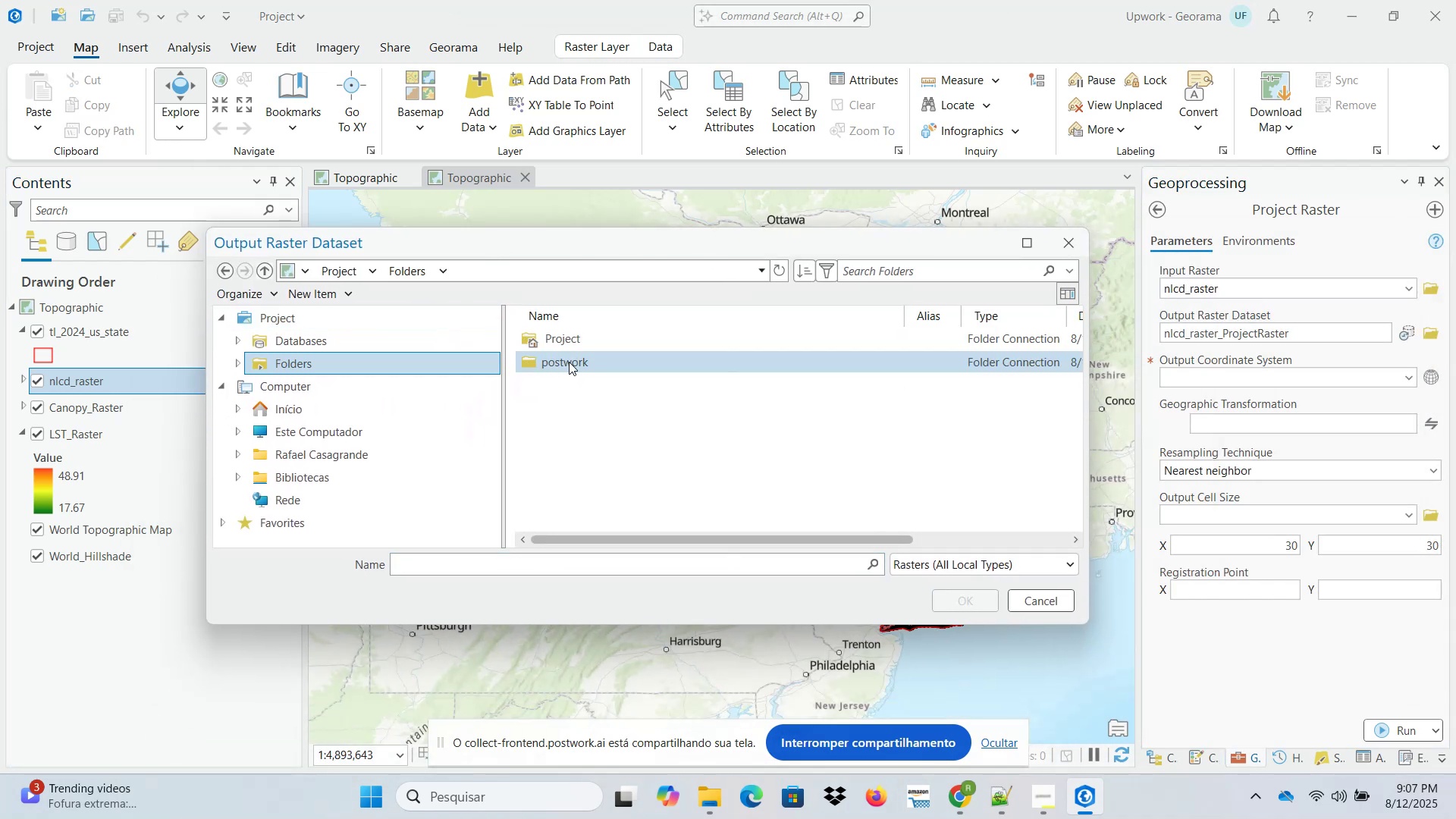 
left_click([577, 362])
 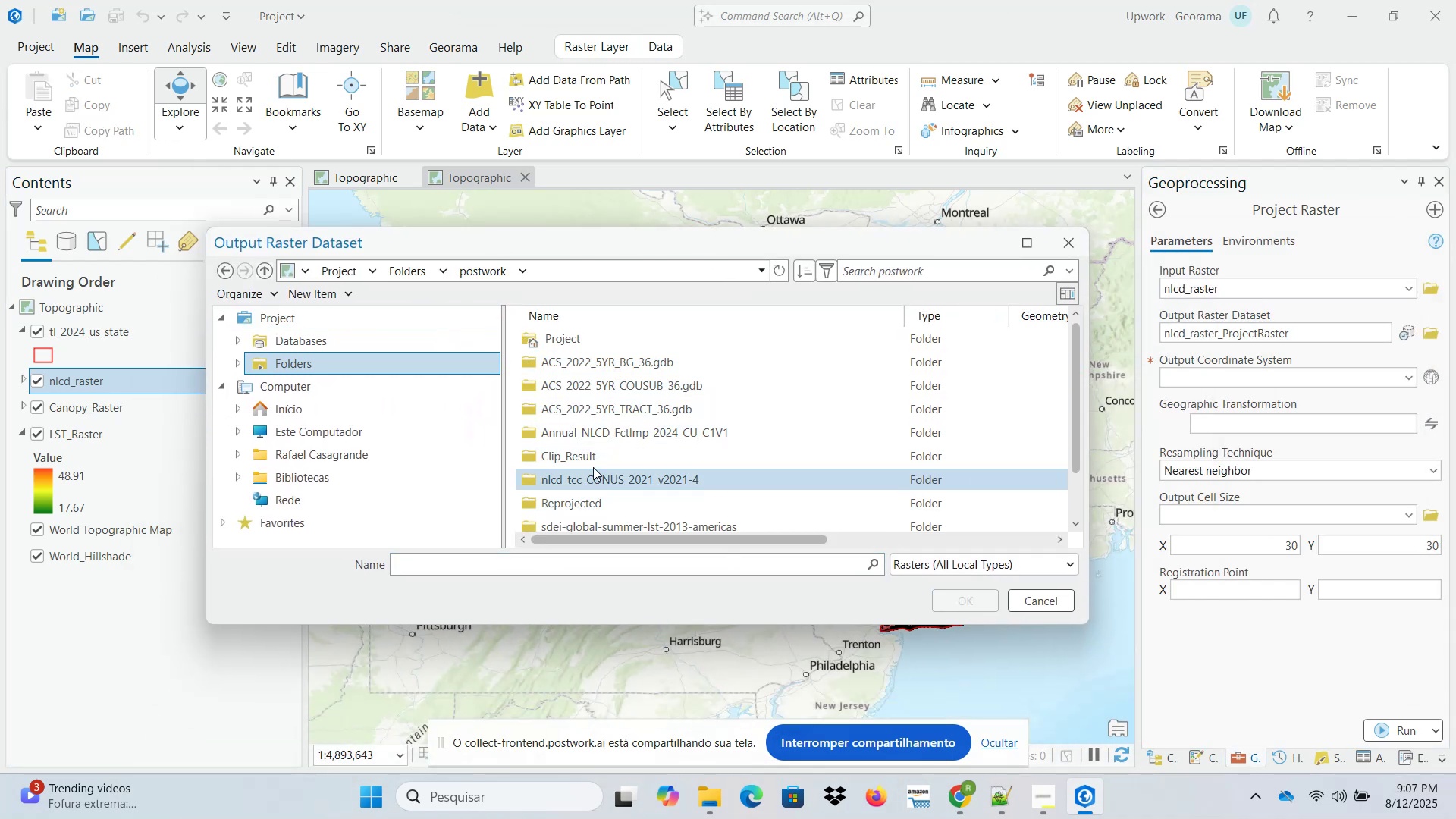 
double_click([588, 501])
 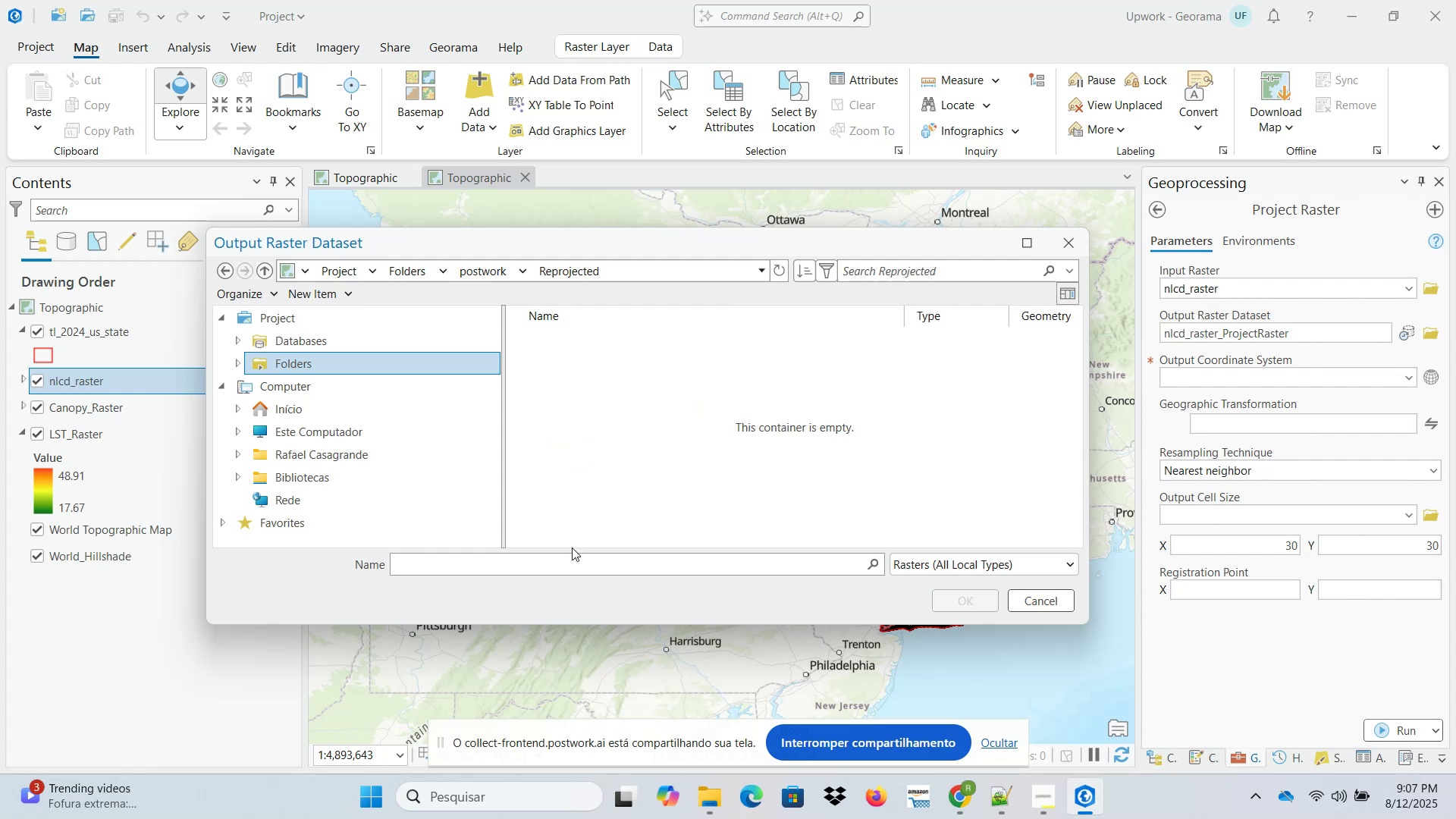 
left_click([570, 561])
 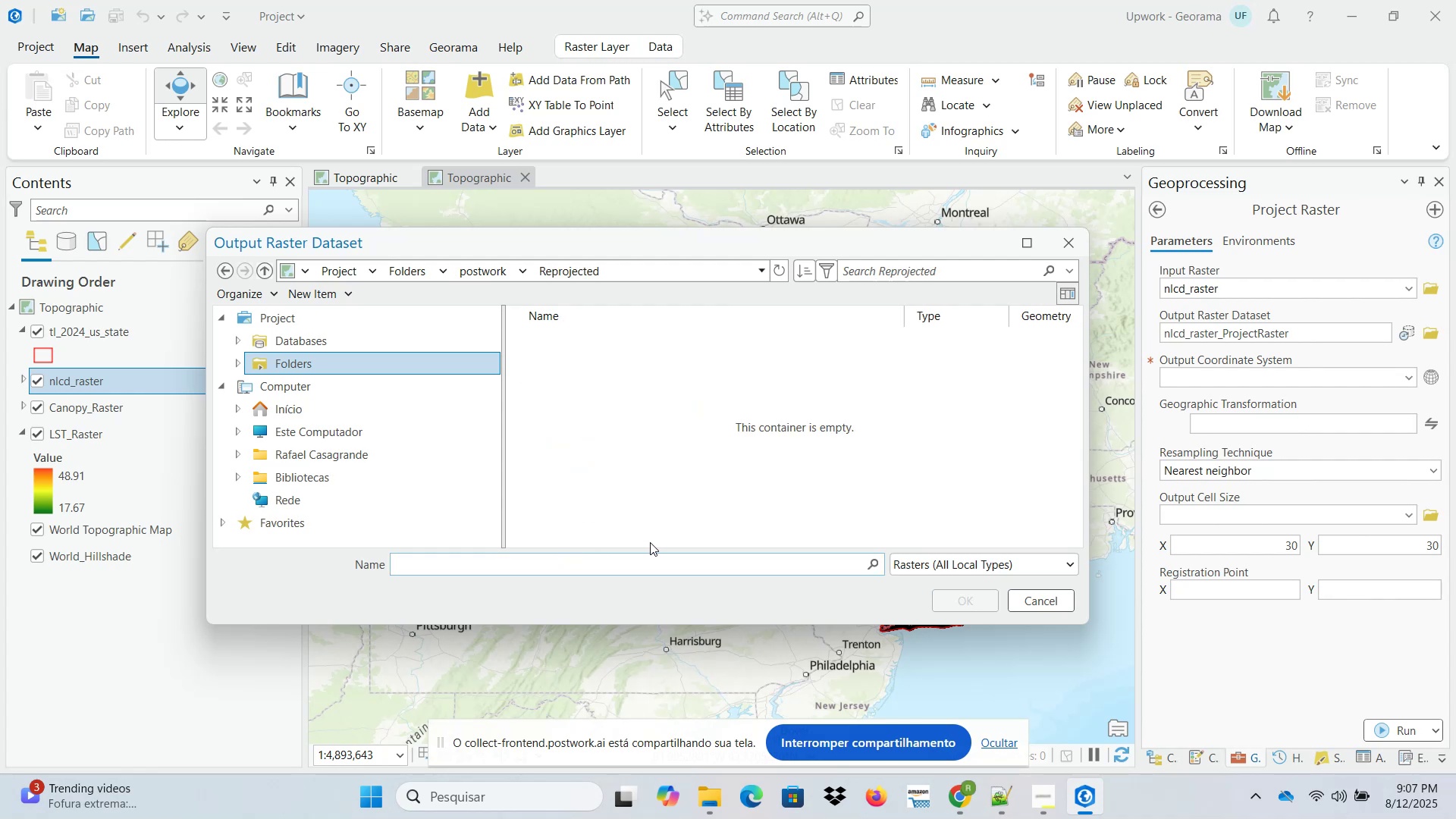 
type(nlcd_reprojected.tif)
 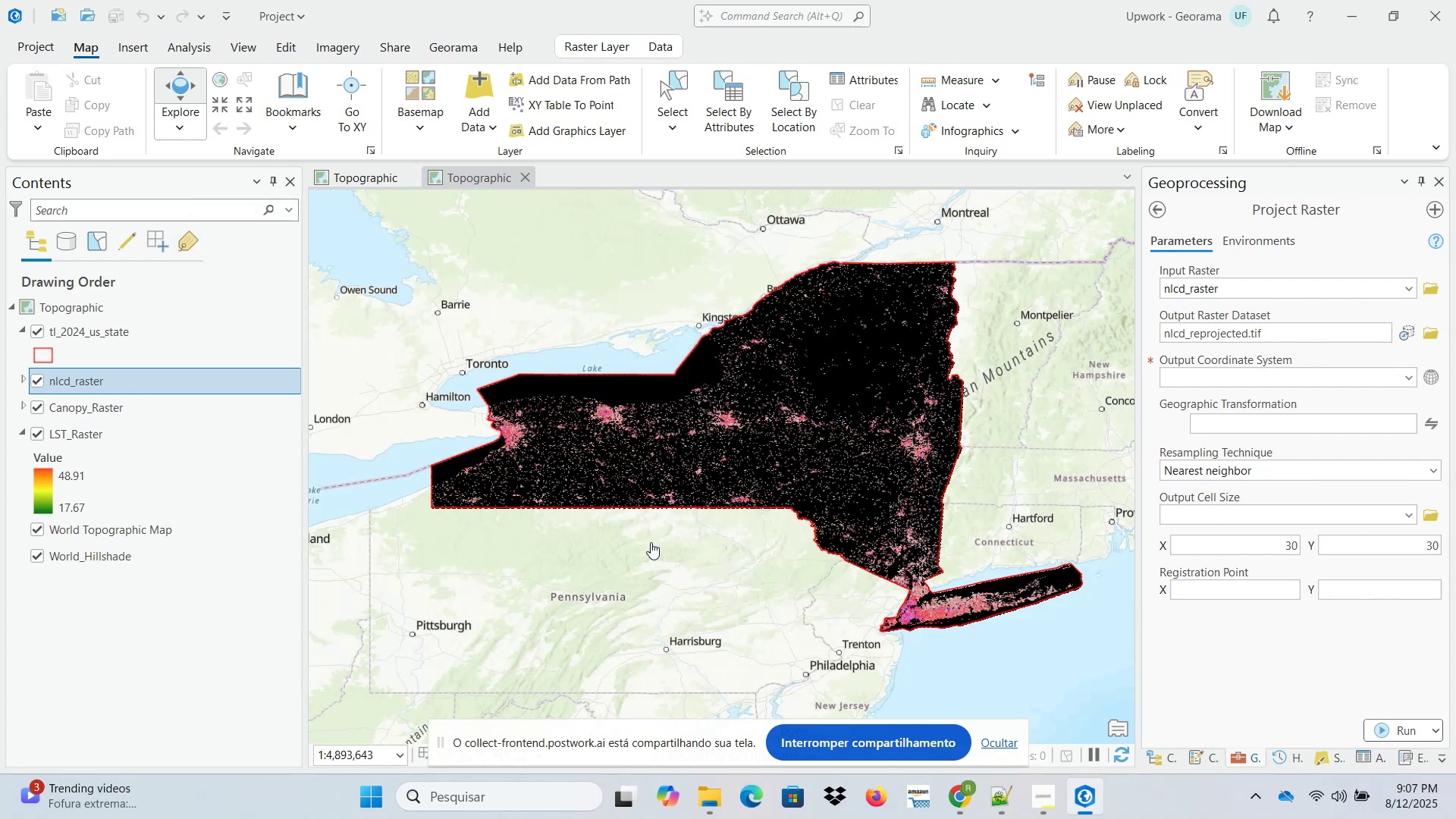 
 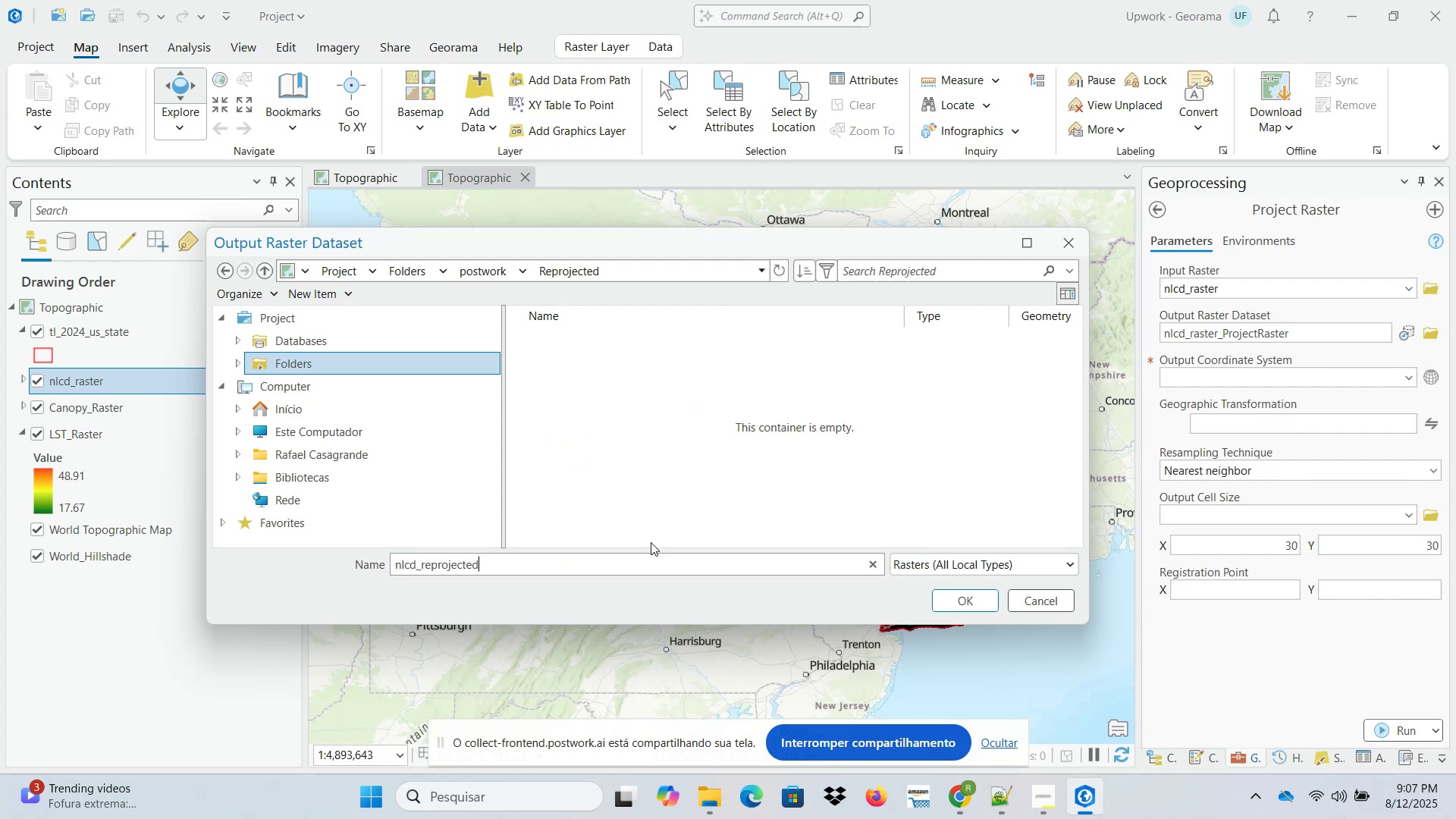 
key(Enter)
 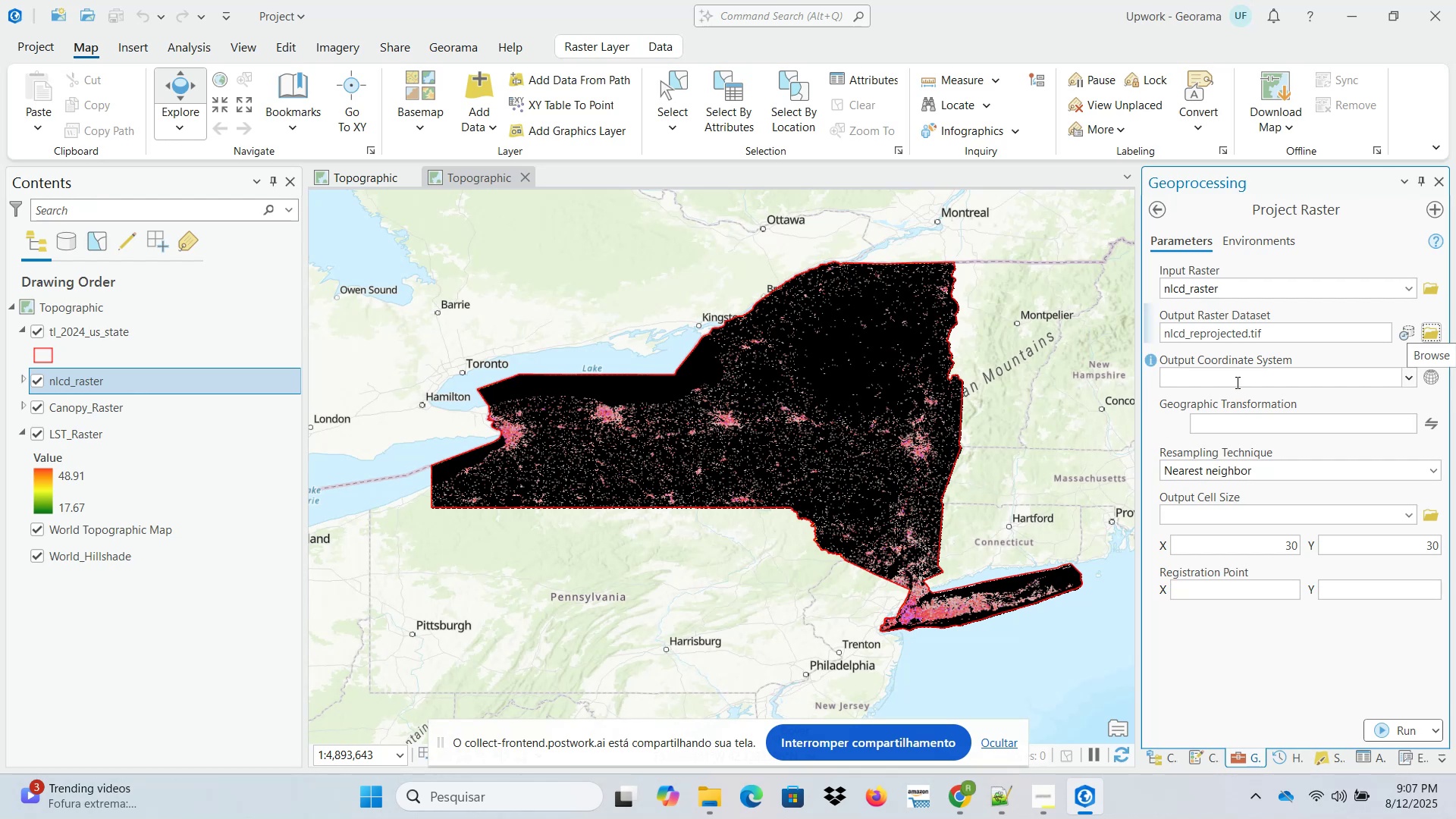 
left_click([1406, 378])
 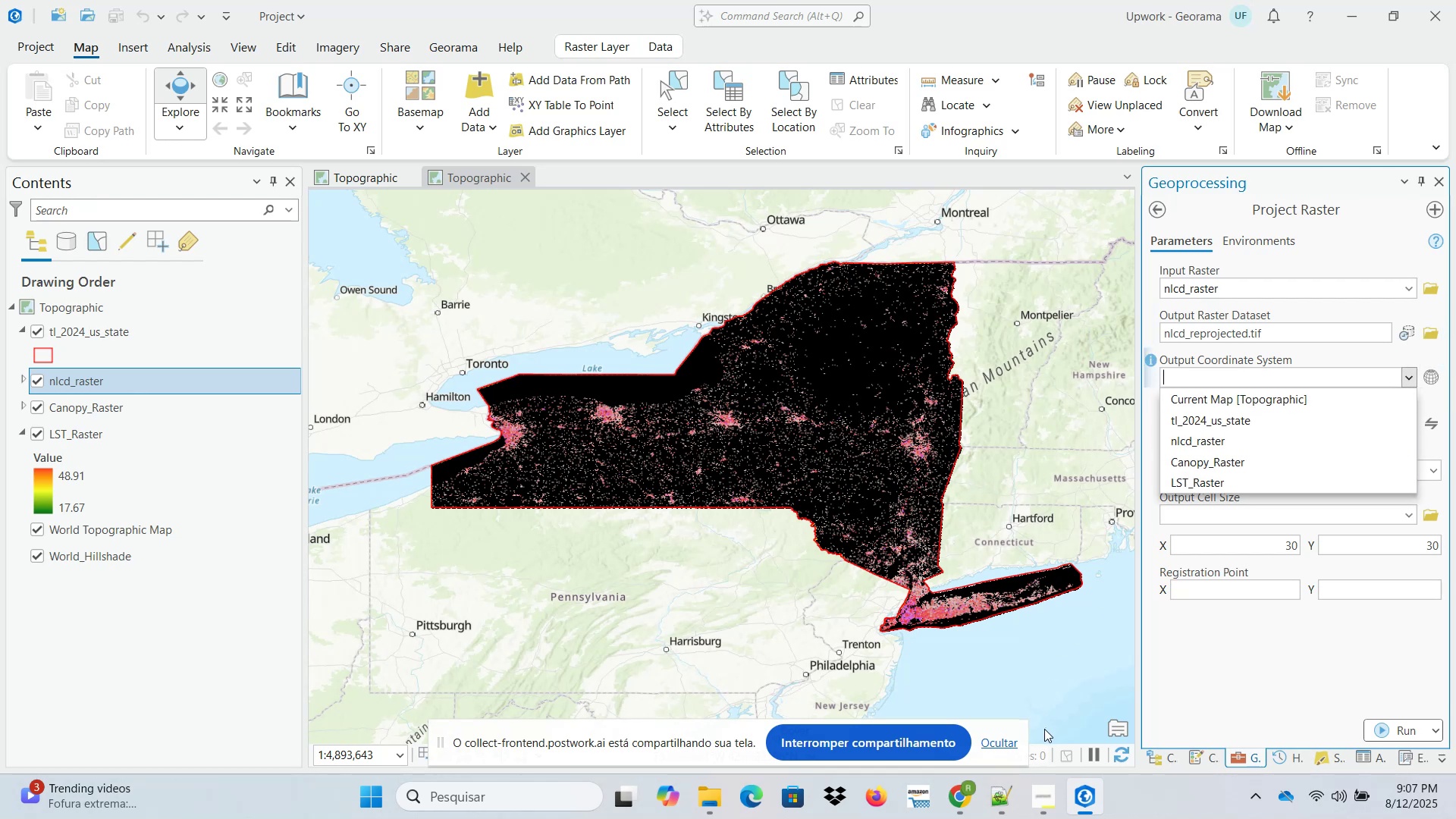 
left_click([971, 796])
 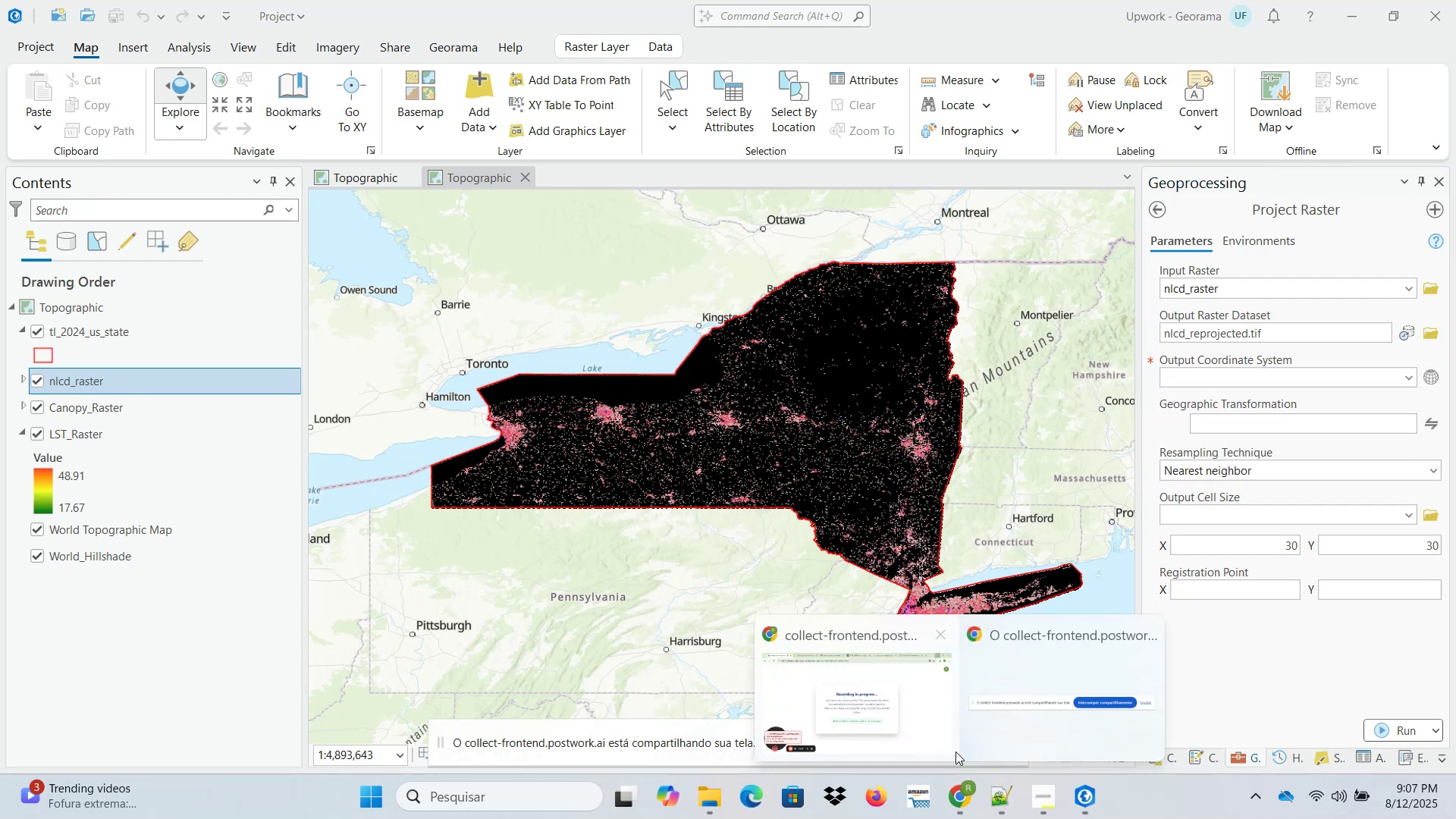 
left_click([883, 695])
 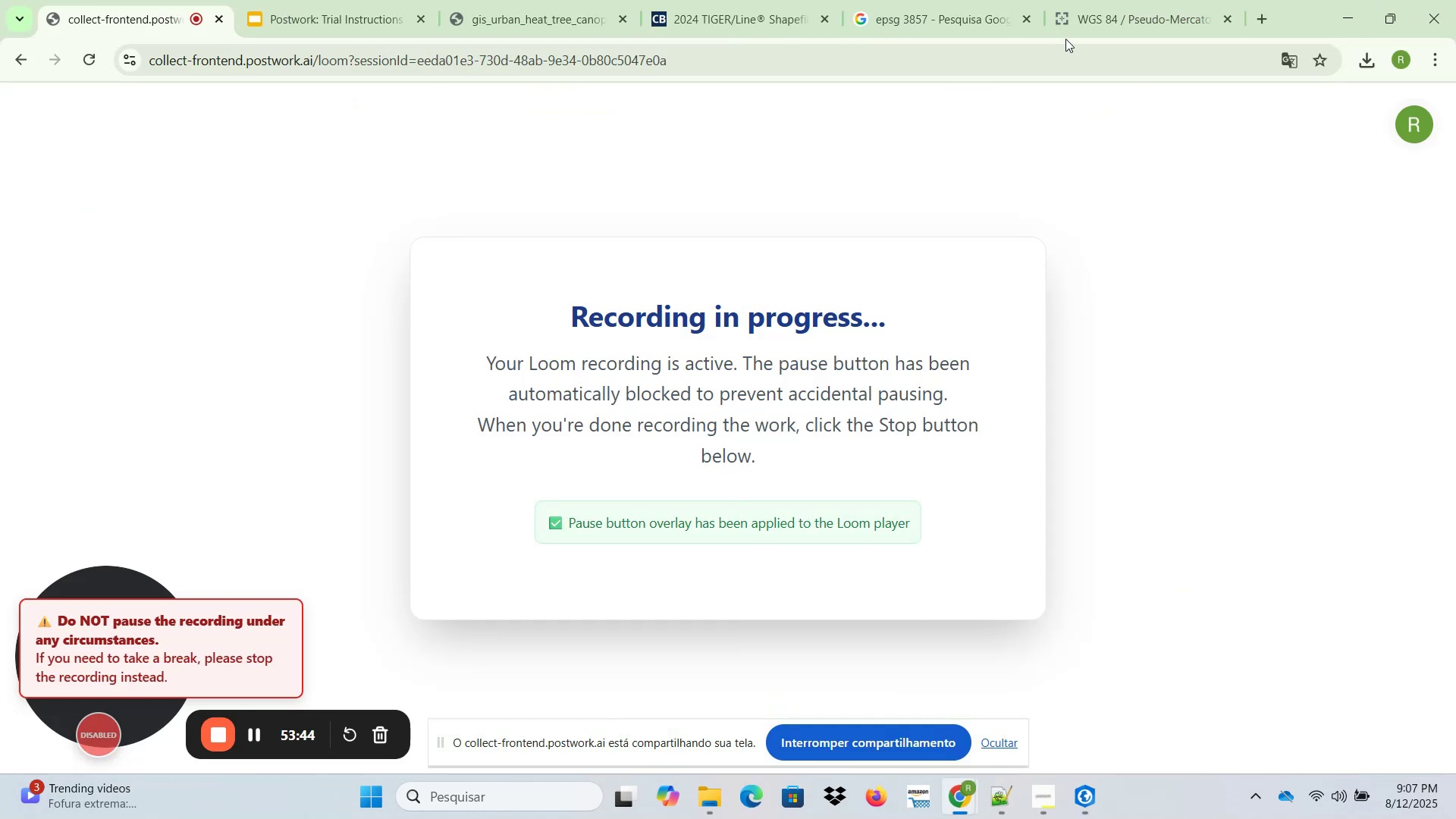 
left_click([1101, 0])
 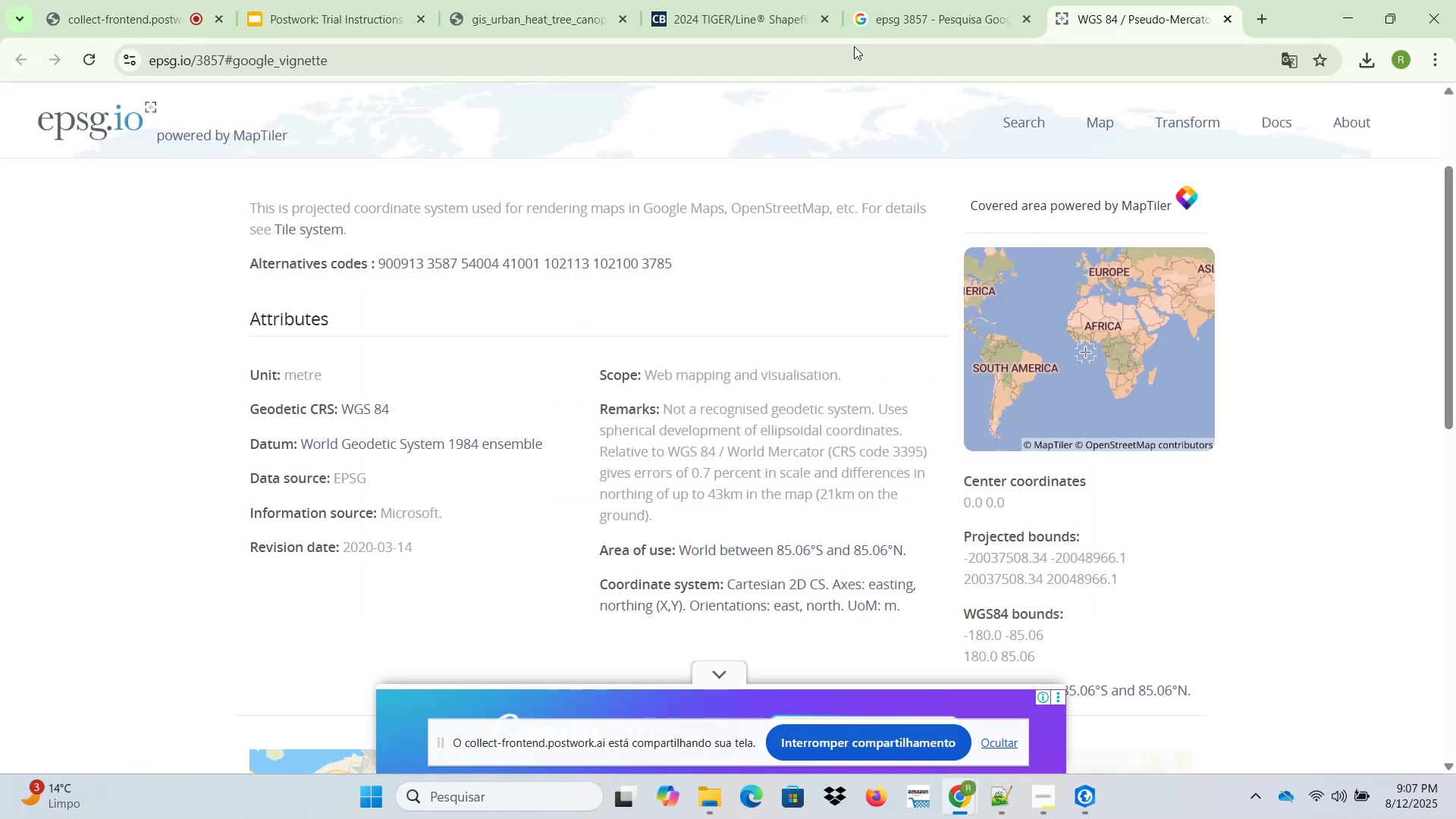 
left_click([971, 0])
 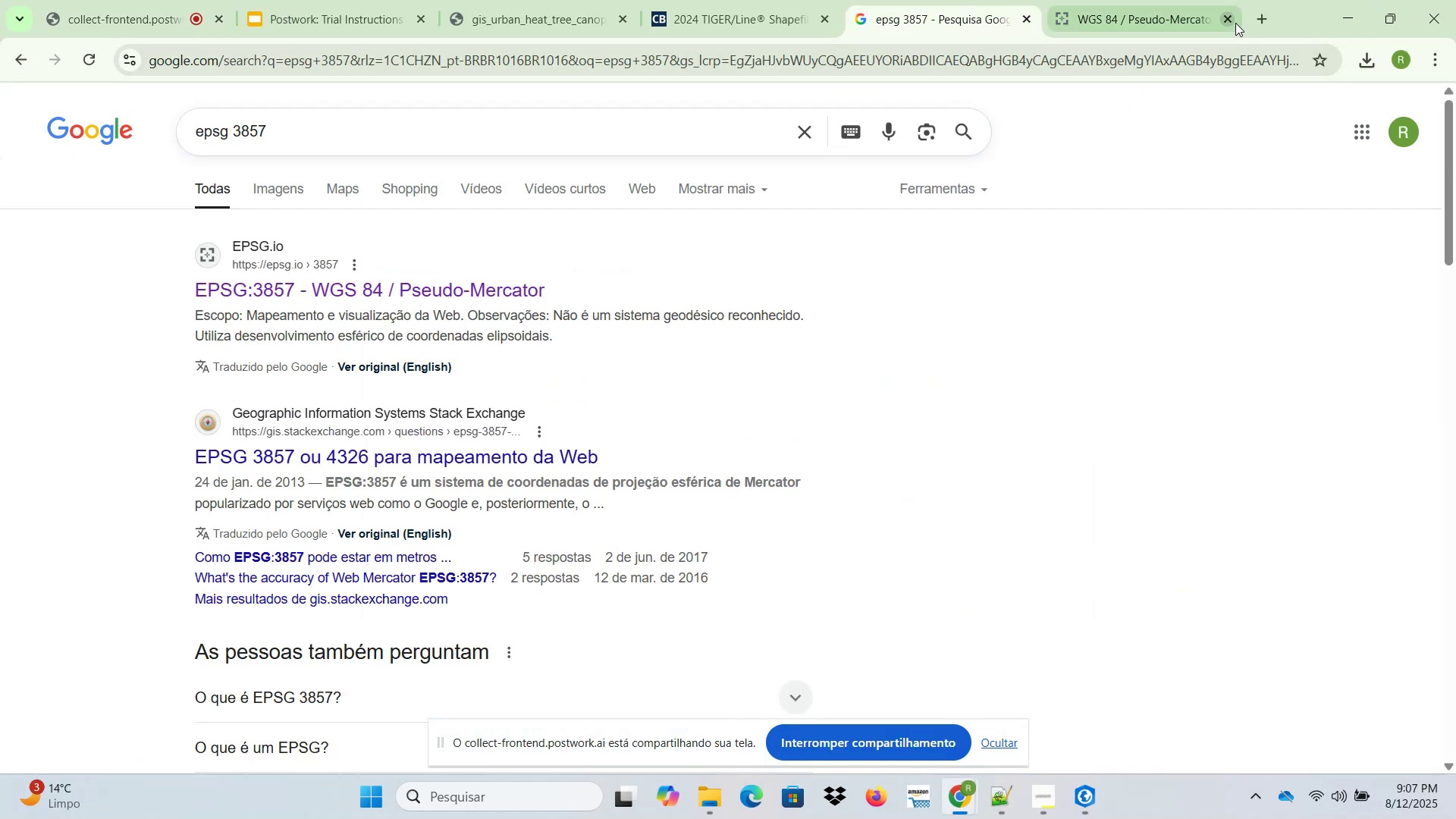 
left_click([1351, 19])
 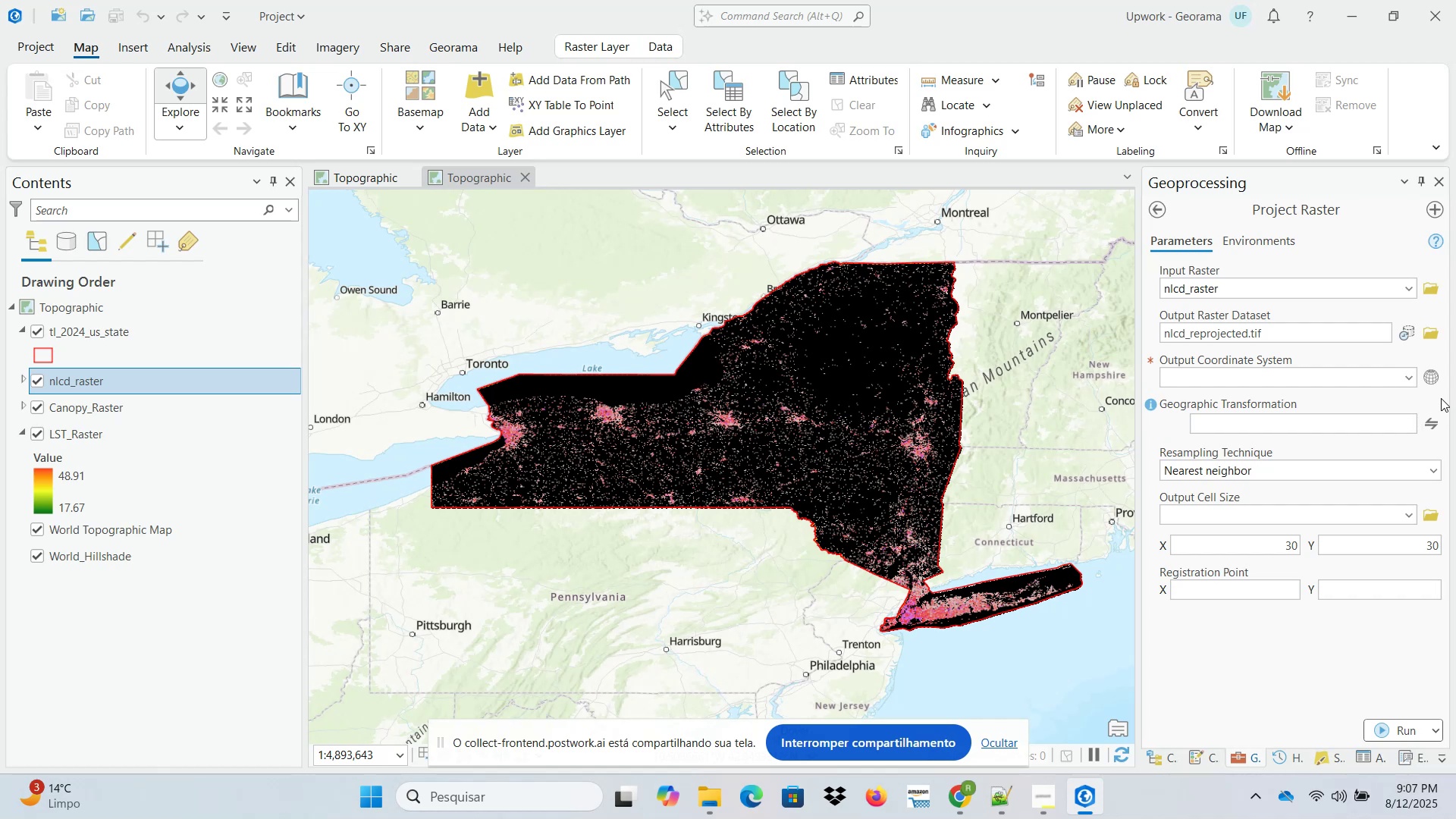 
left_click([1429, 381])
 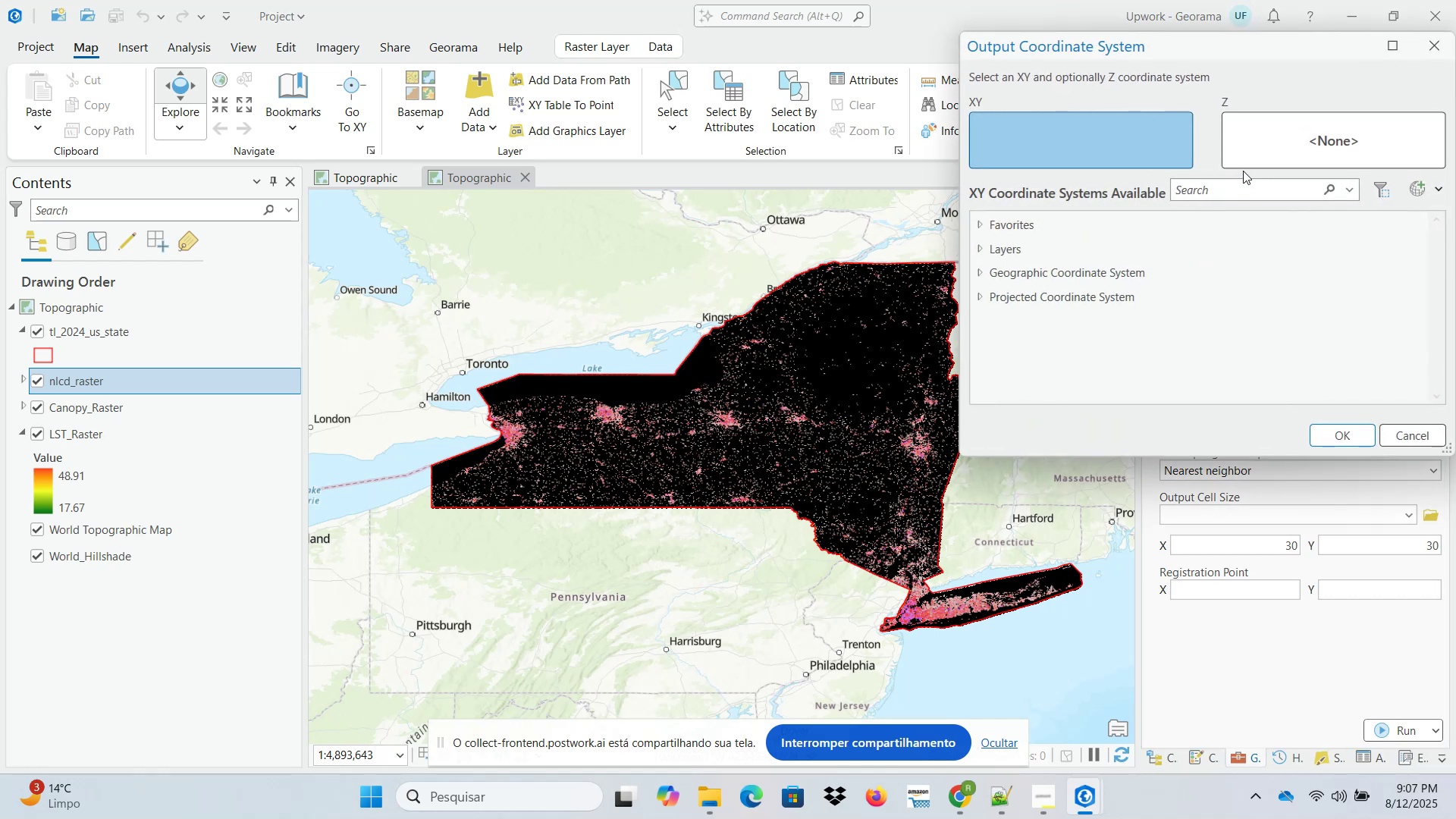 
left_click([1258, 192])
 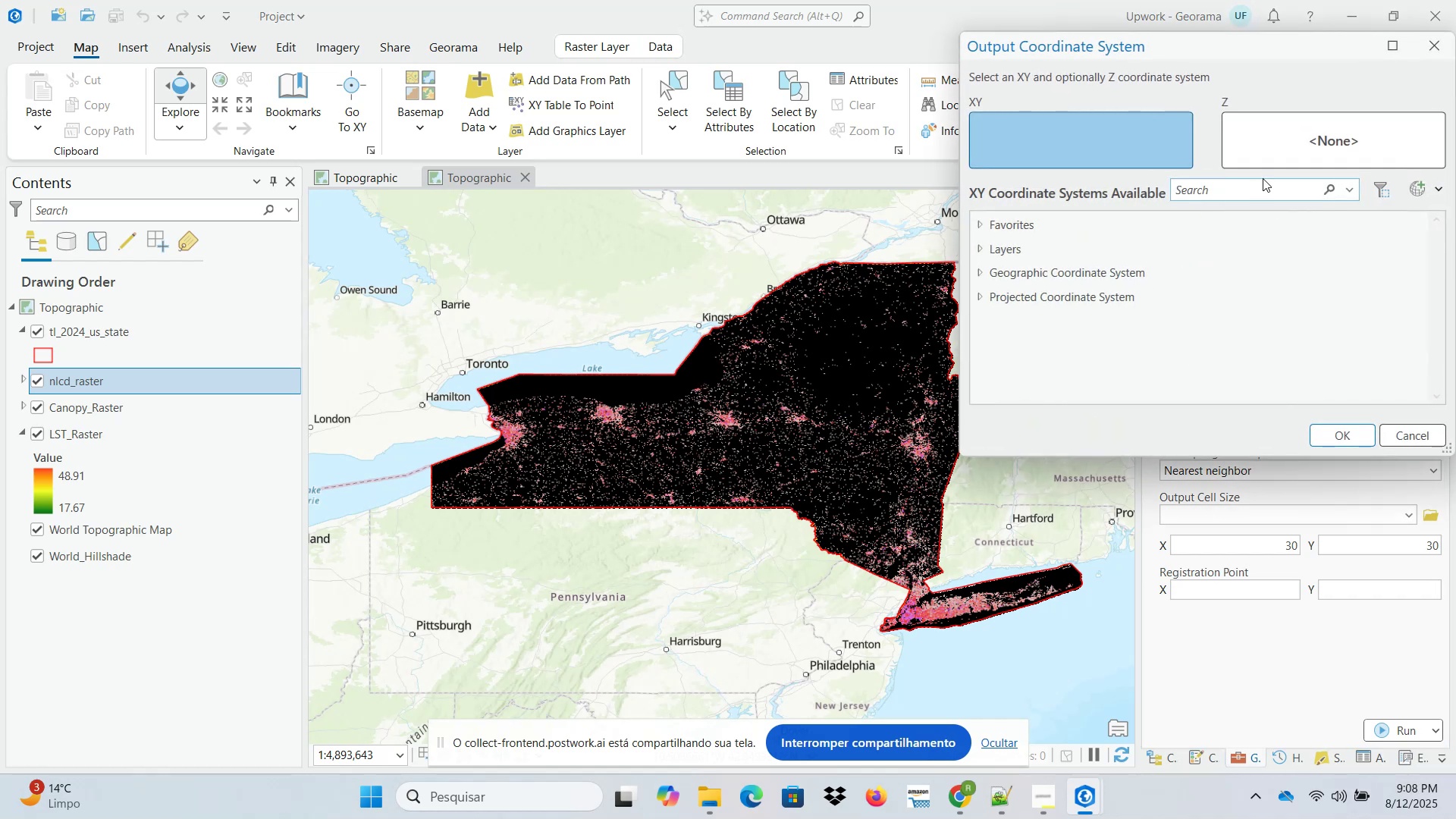 
key(Numpad3)
 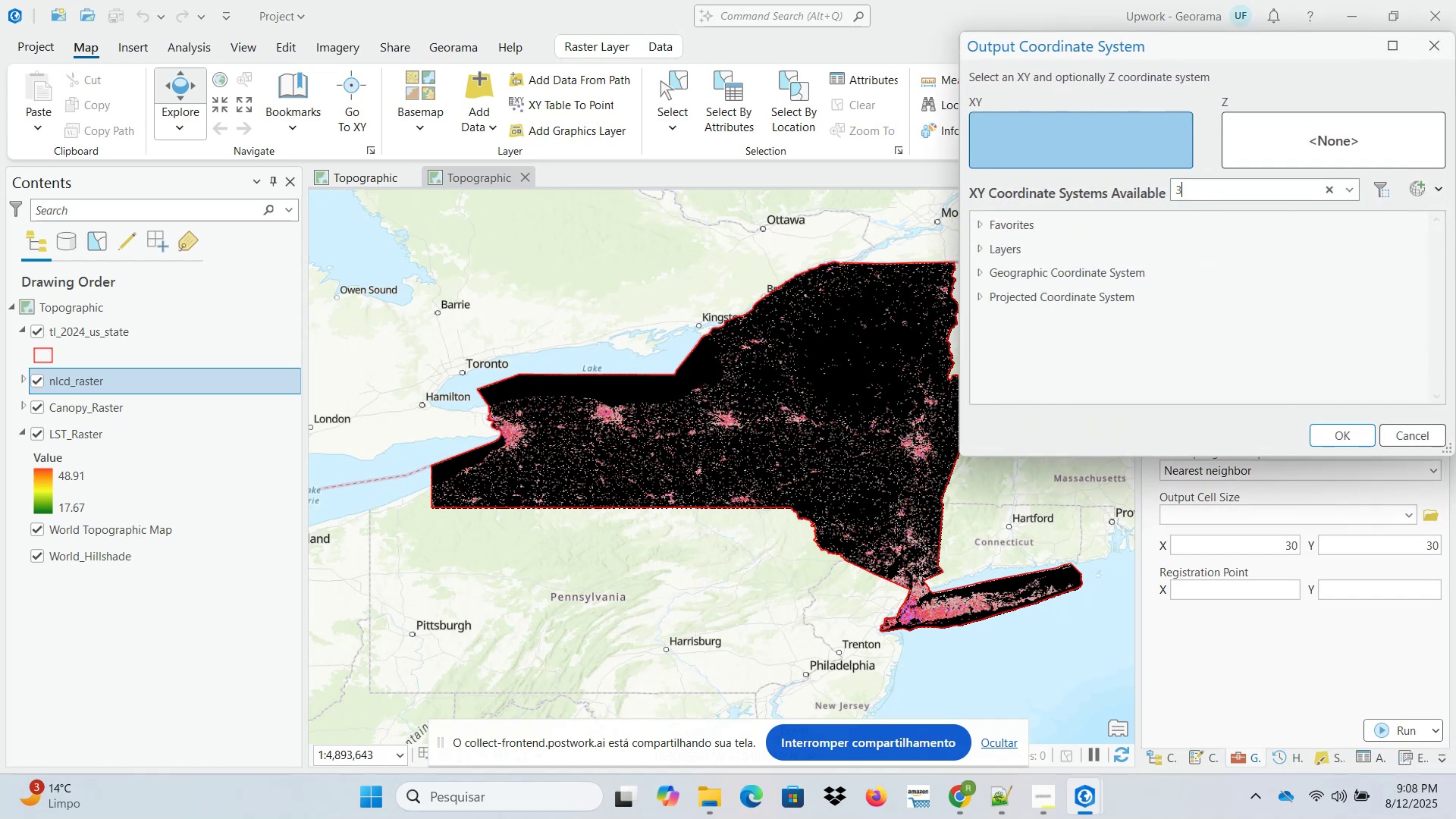 
key(Numpad8)
 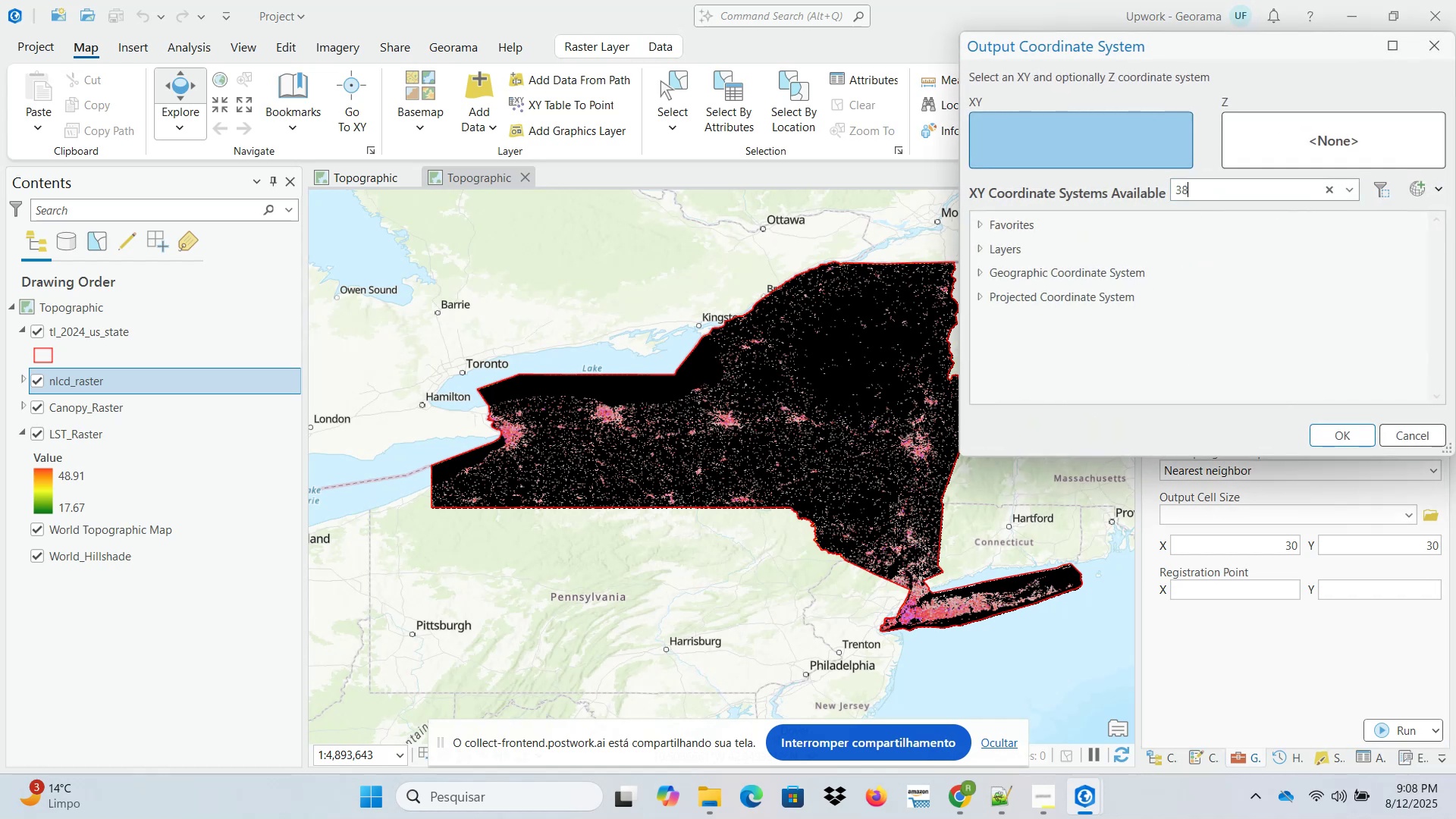 
key(Numpad5)
 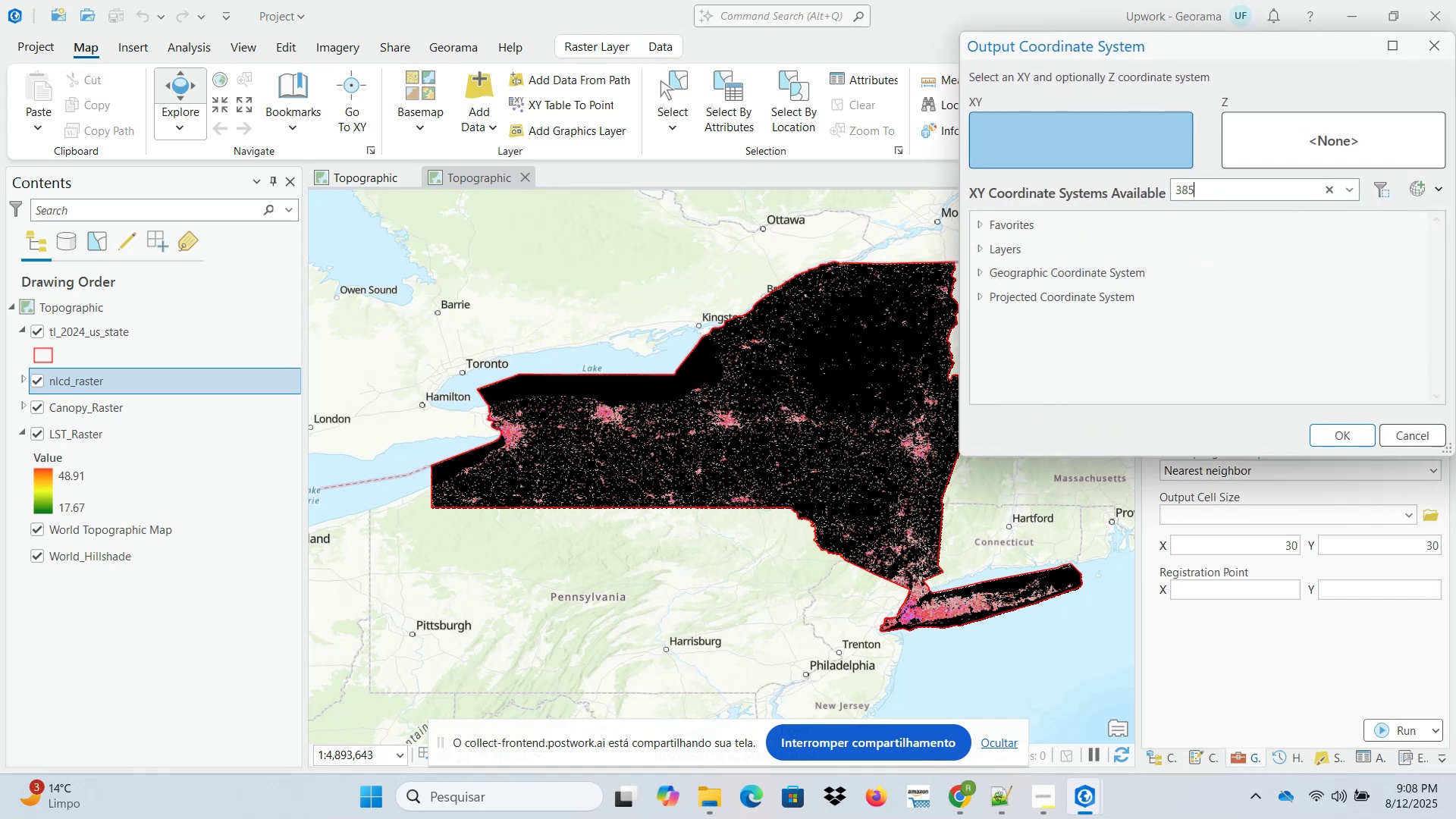 
key(Numpad7)
 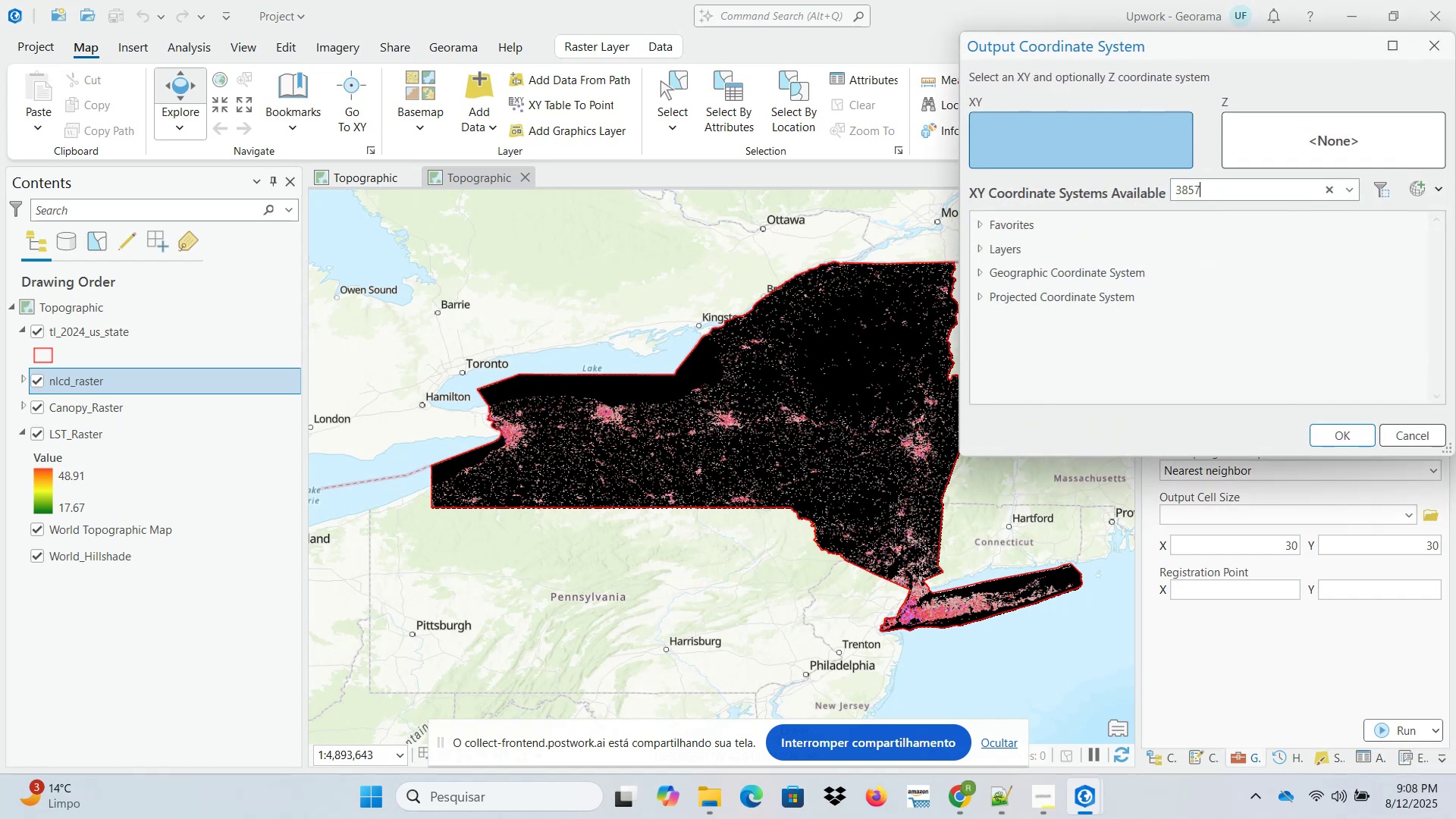 
key(NumpadEnter)
 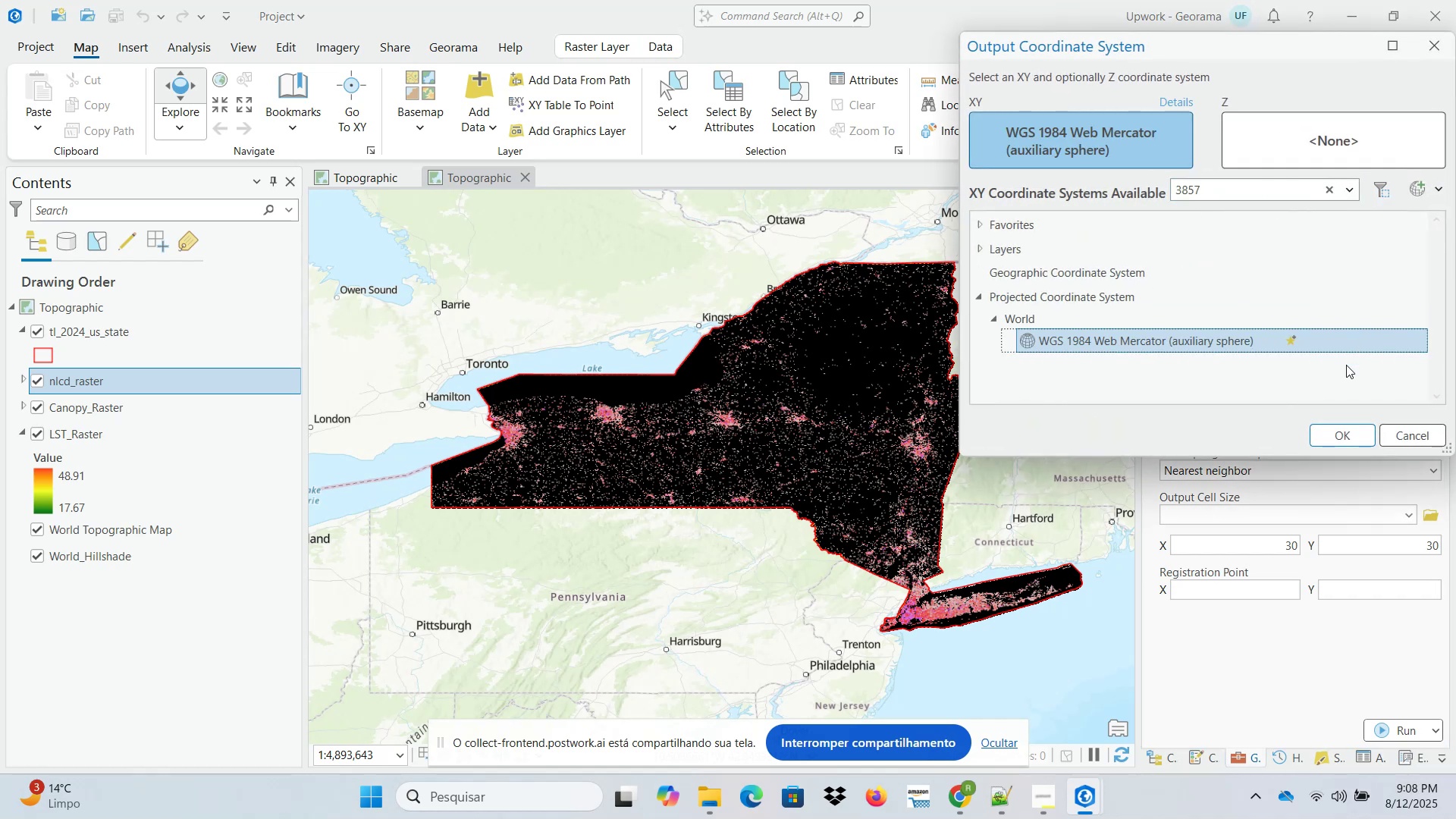 
left_click([1340, 433])
 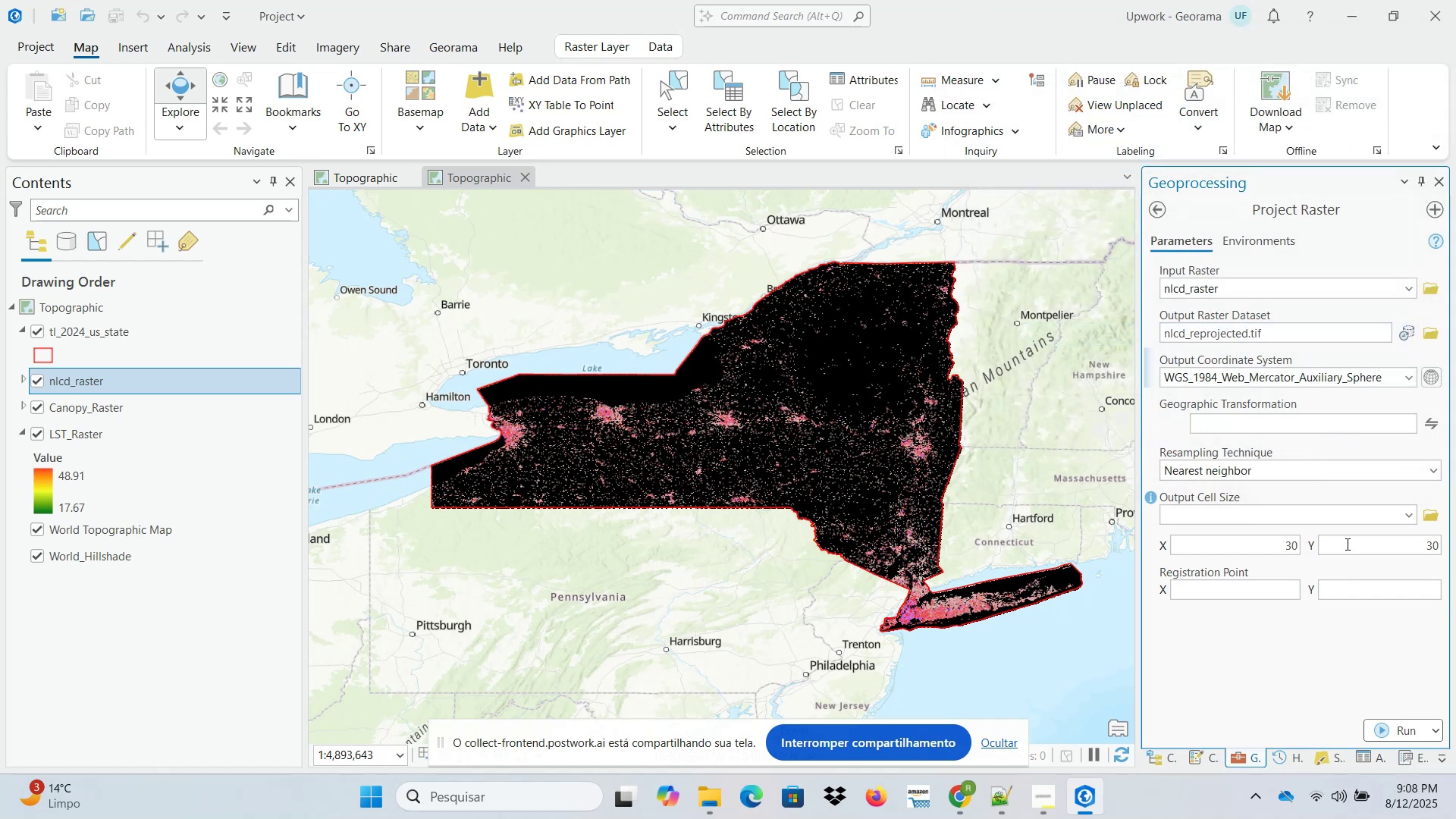 
left_click([1407, 515])
 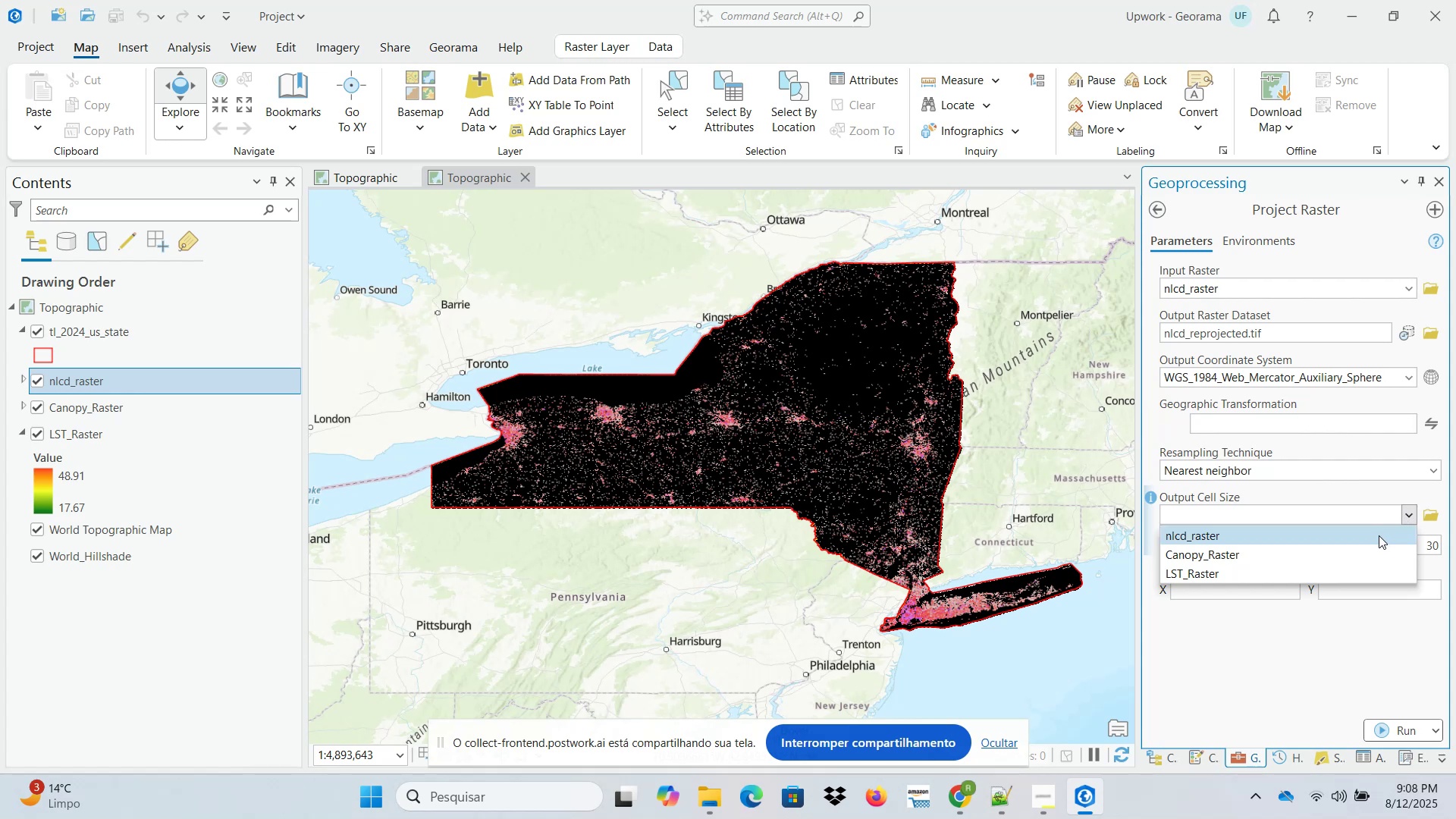 
left_click([1379, 535])
 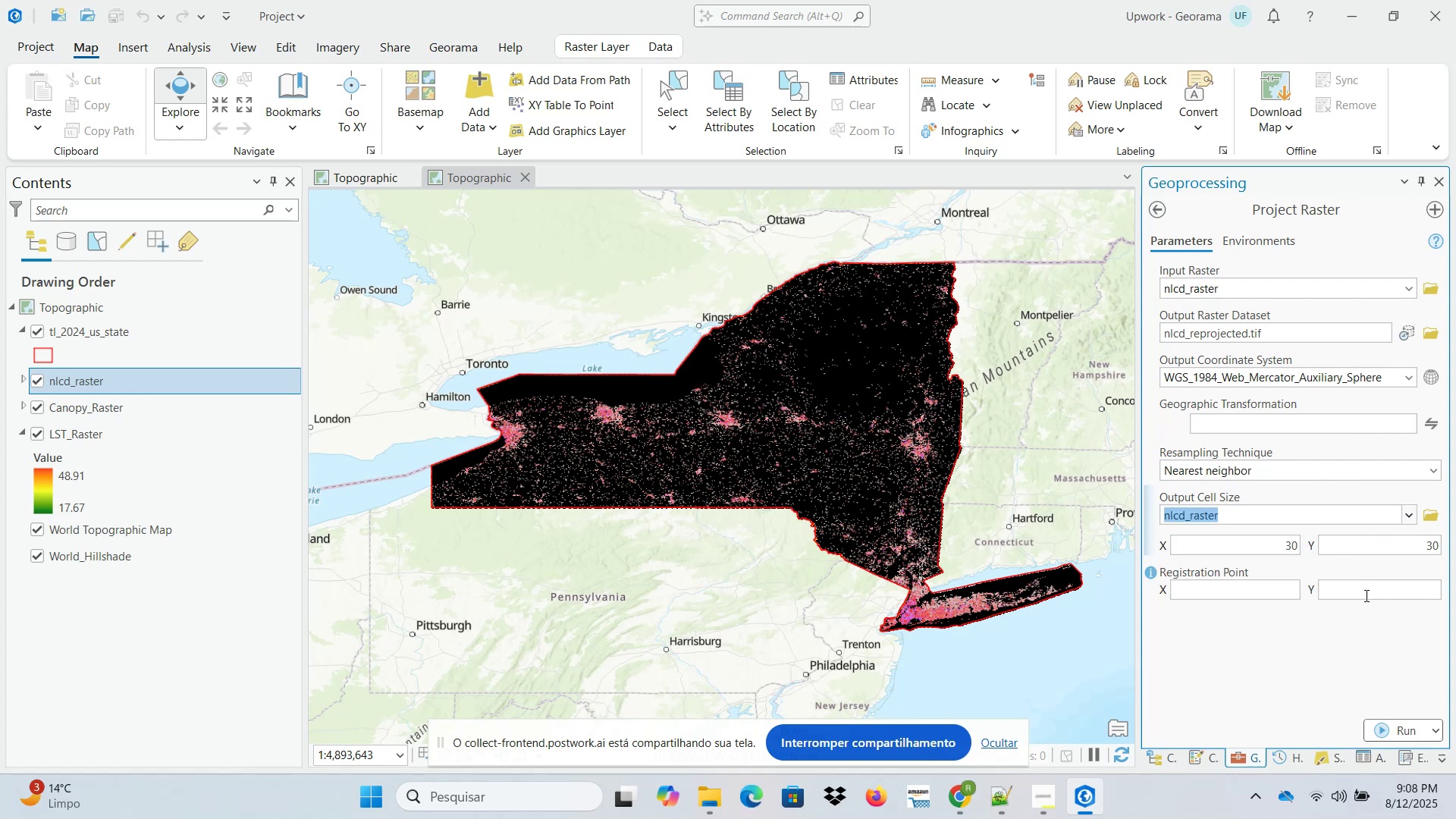 
left_click([1388, 723])
 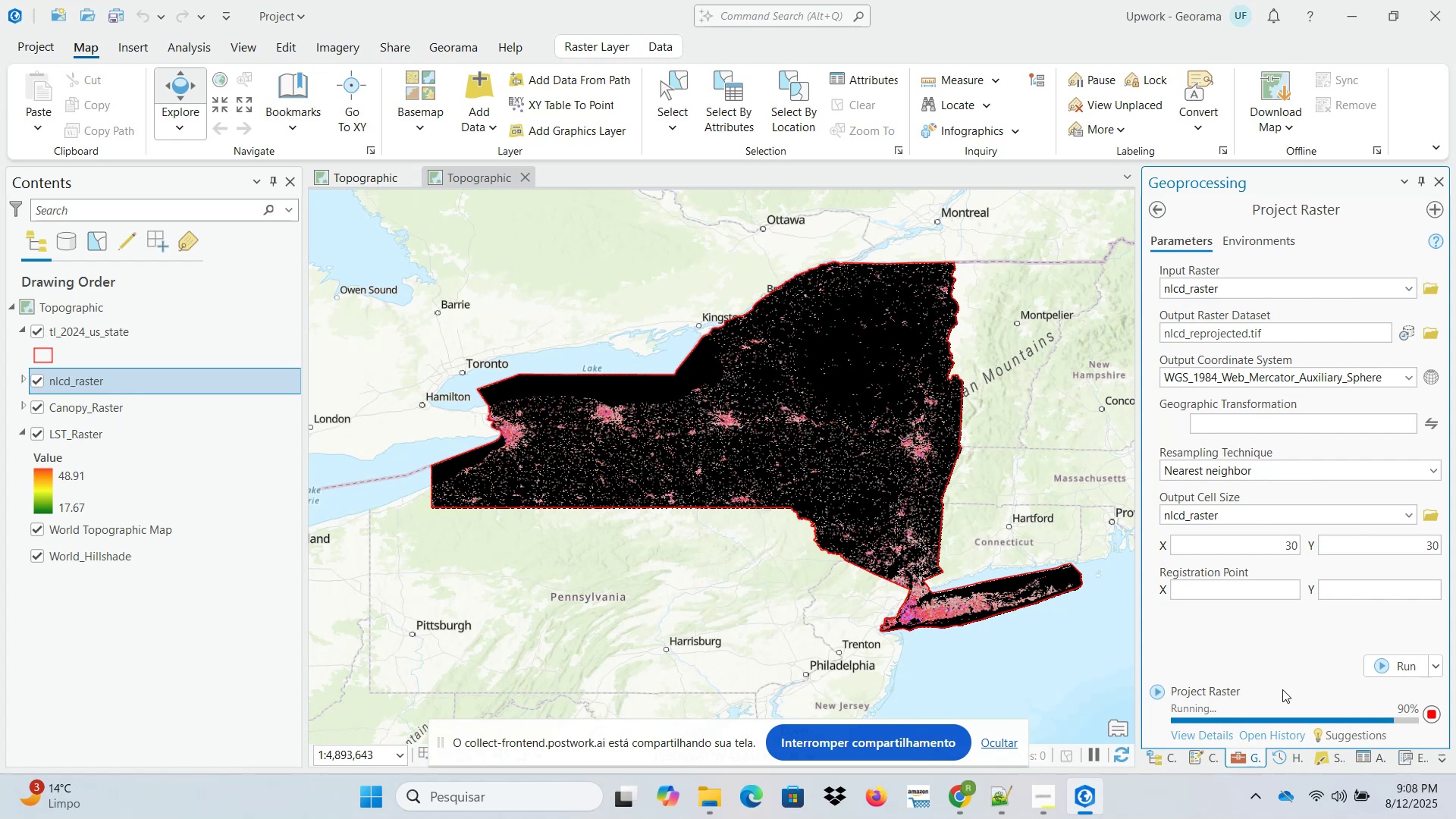 
wait(45.27)
 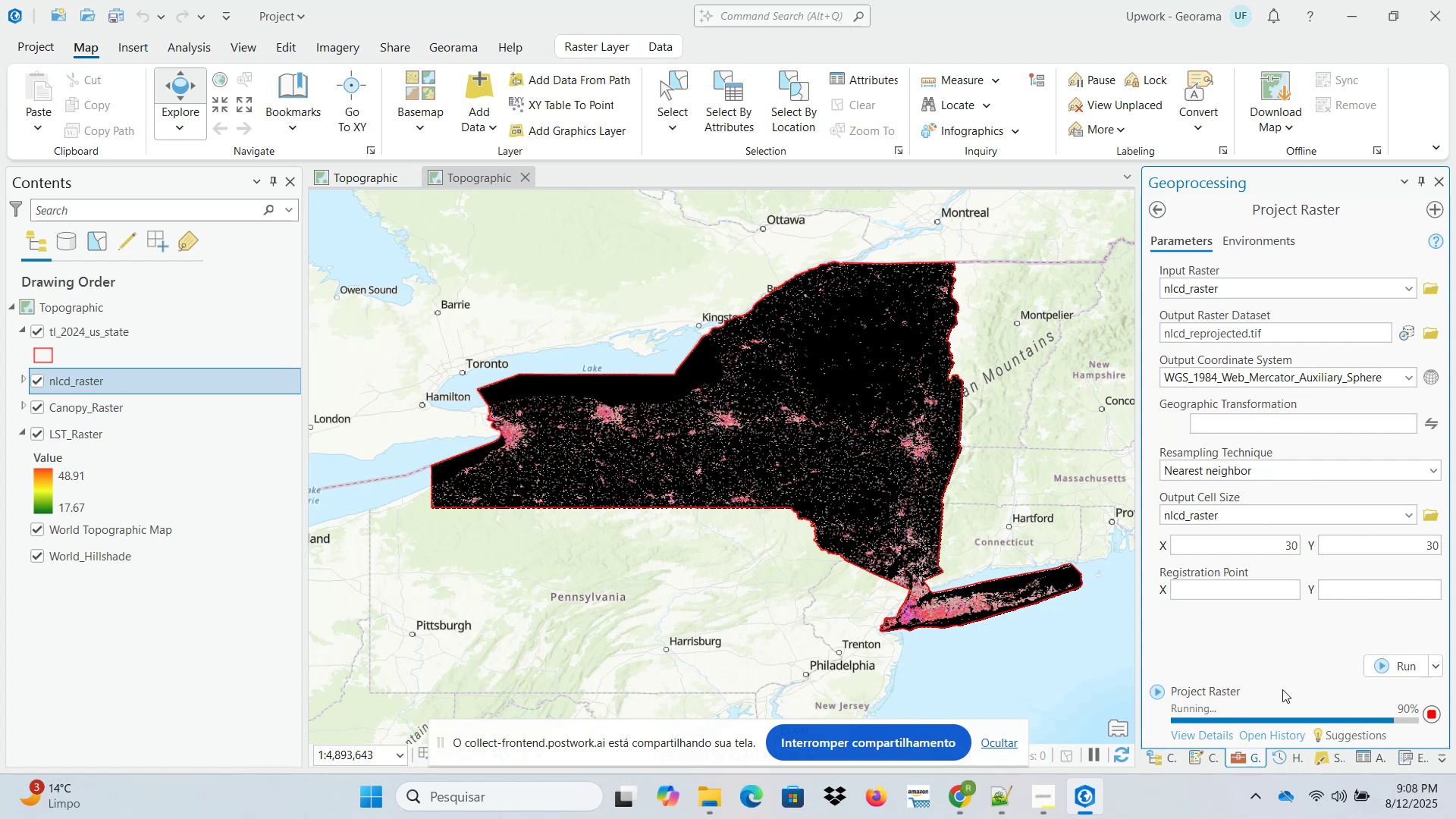 
left_click([960, 796])
 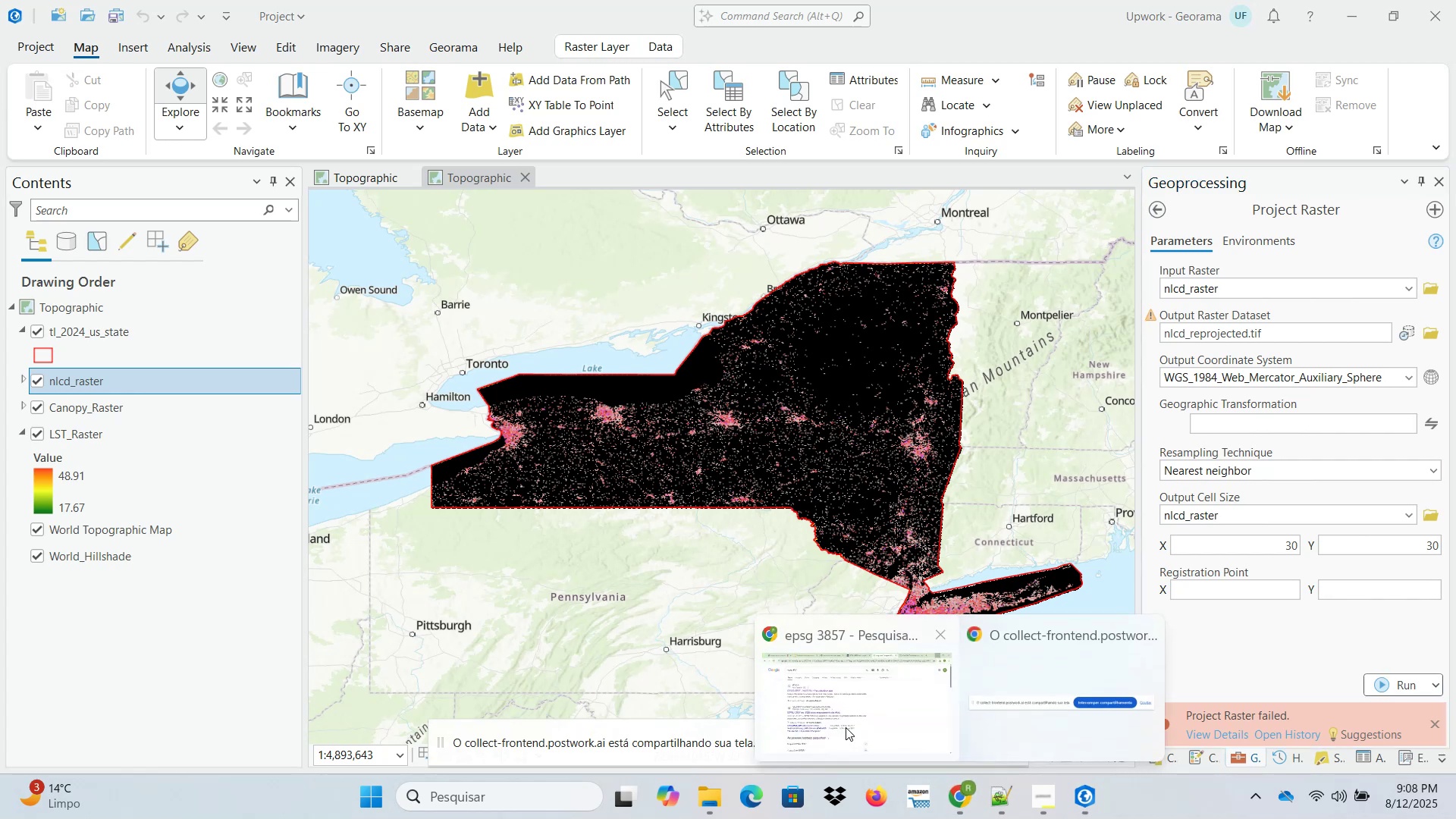 
left_click([804, 658])
 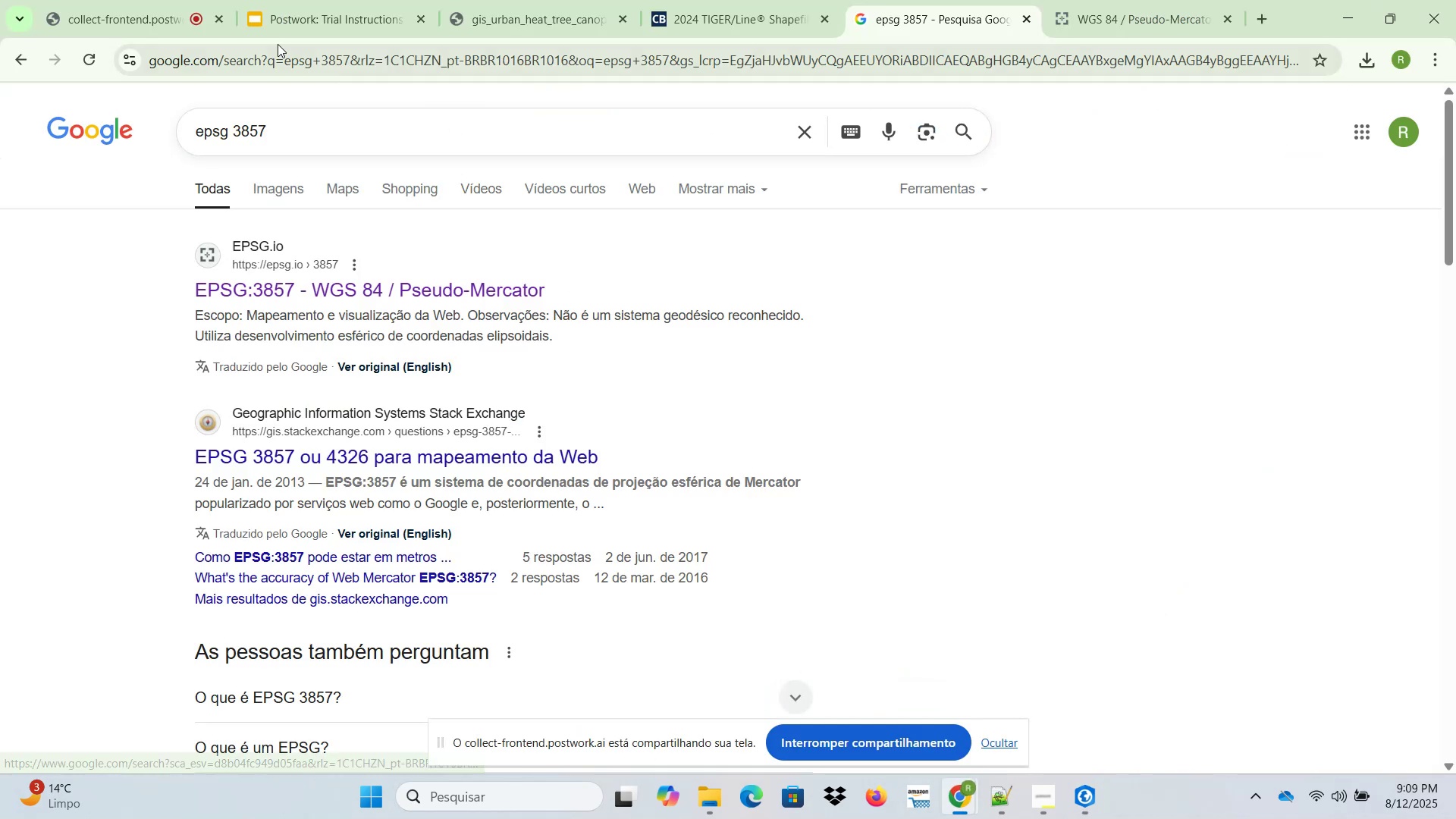 
left_click([147, 0])
 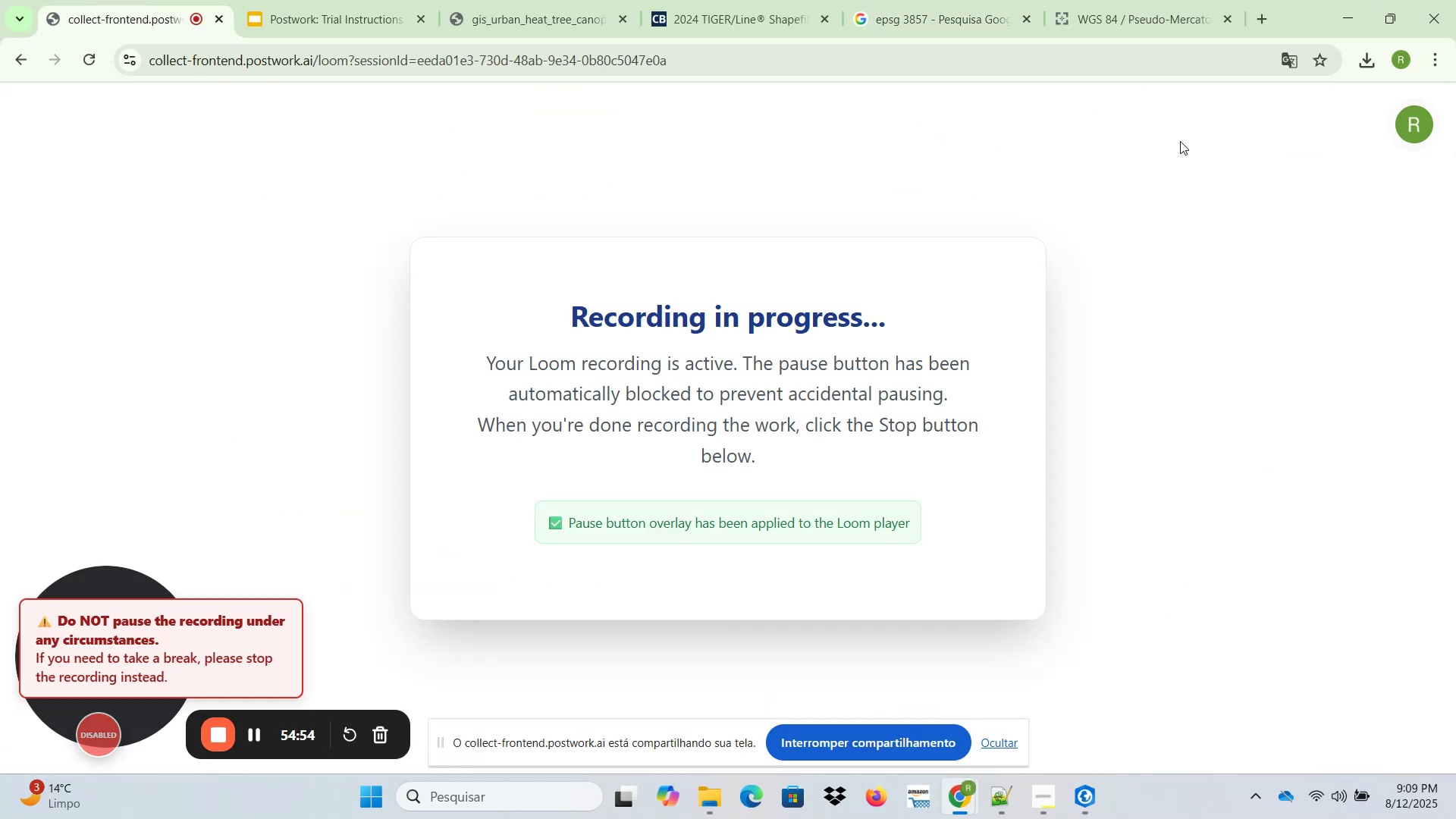 
left_click([1338, 20])
 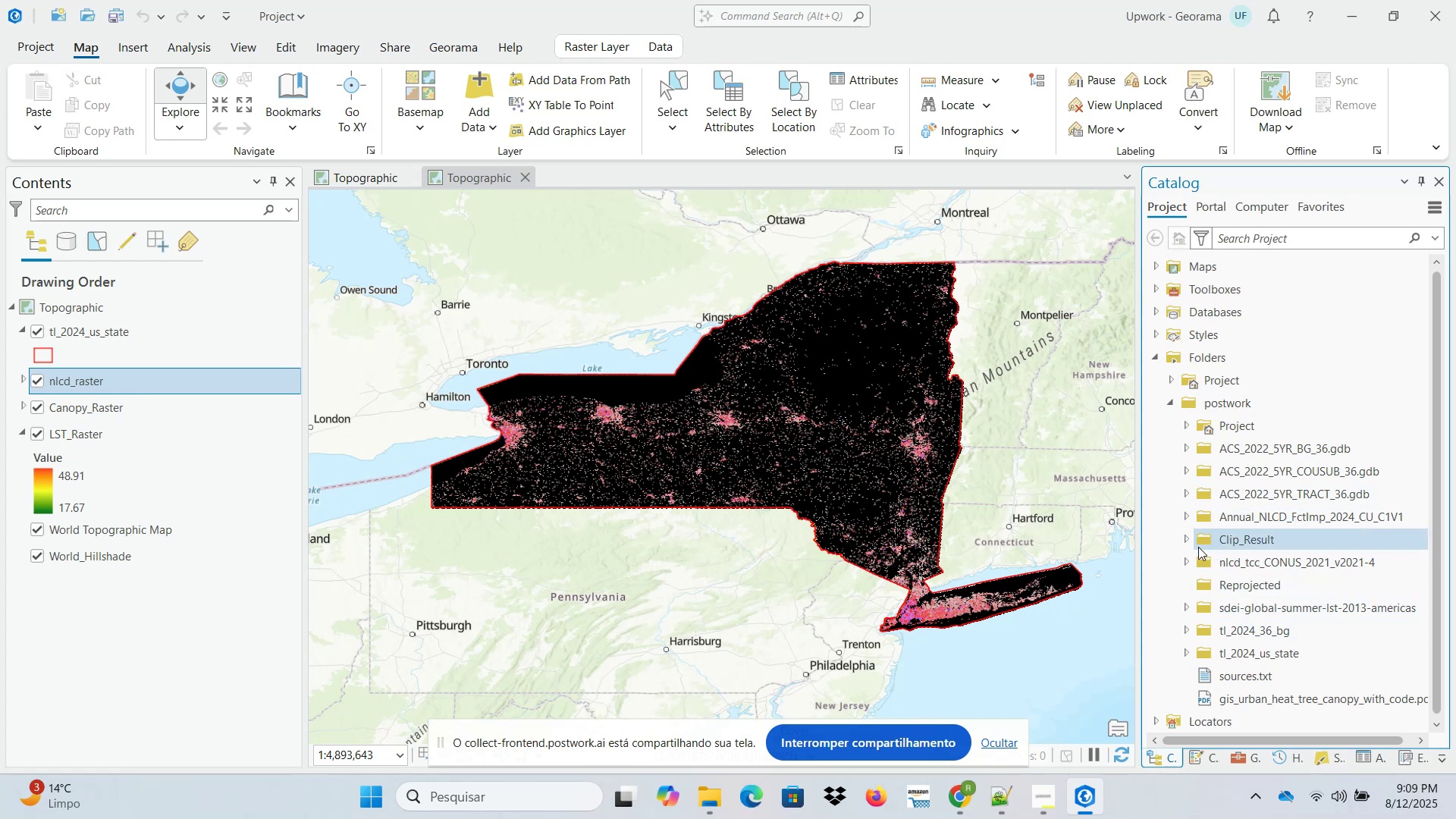 
wait(7.14)
 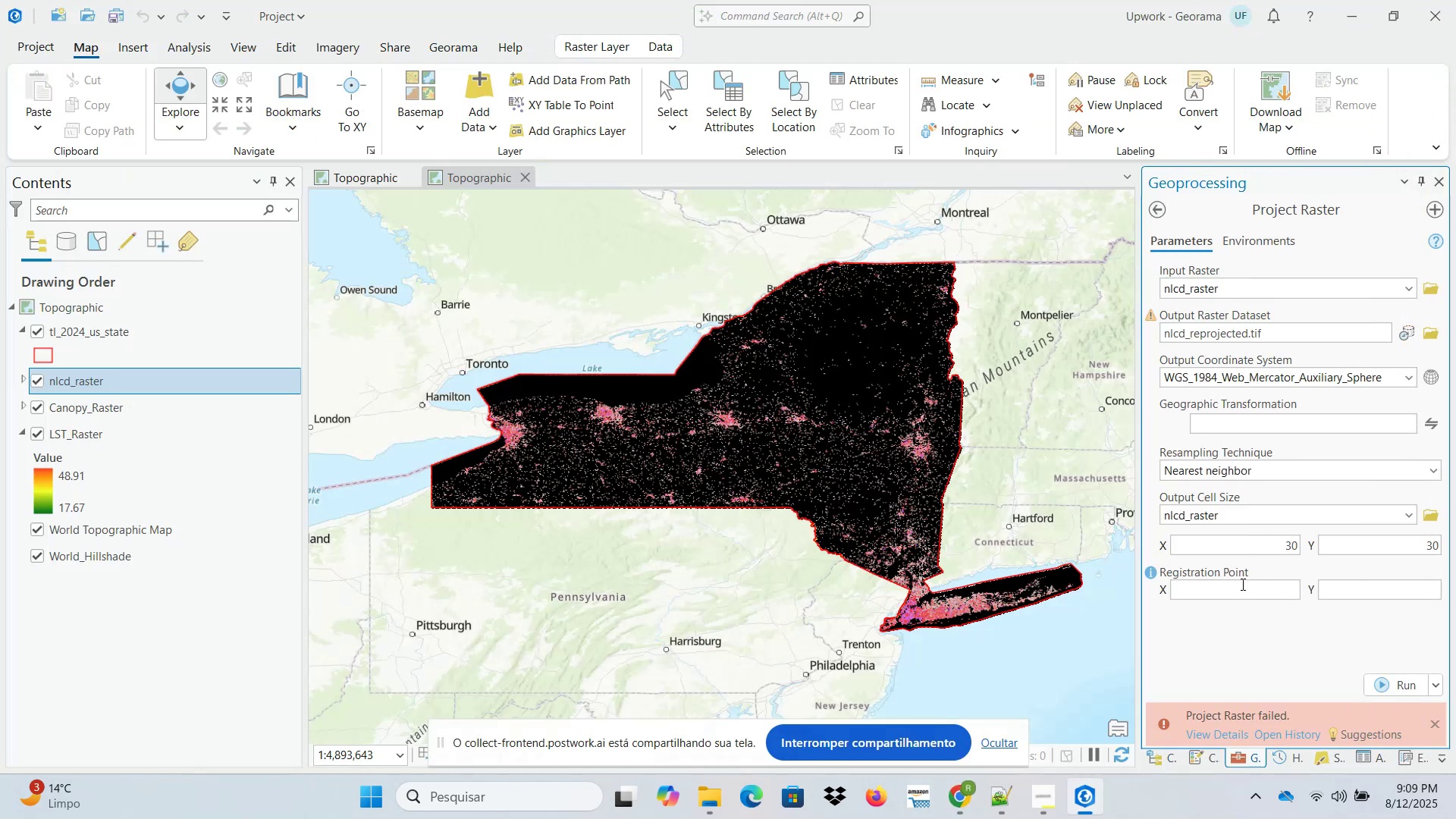 
right_click([1236, 582])
 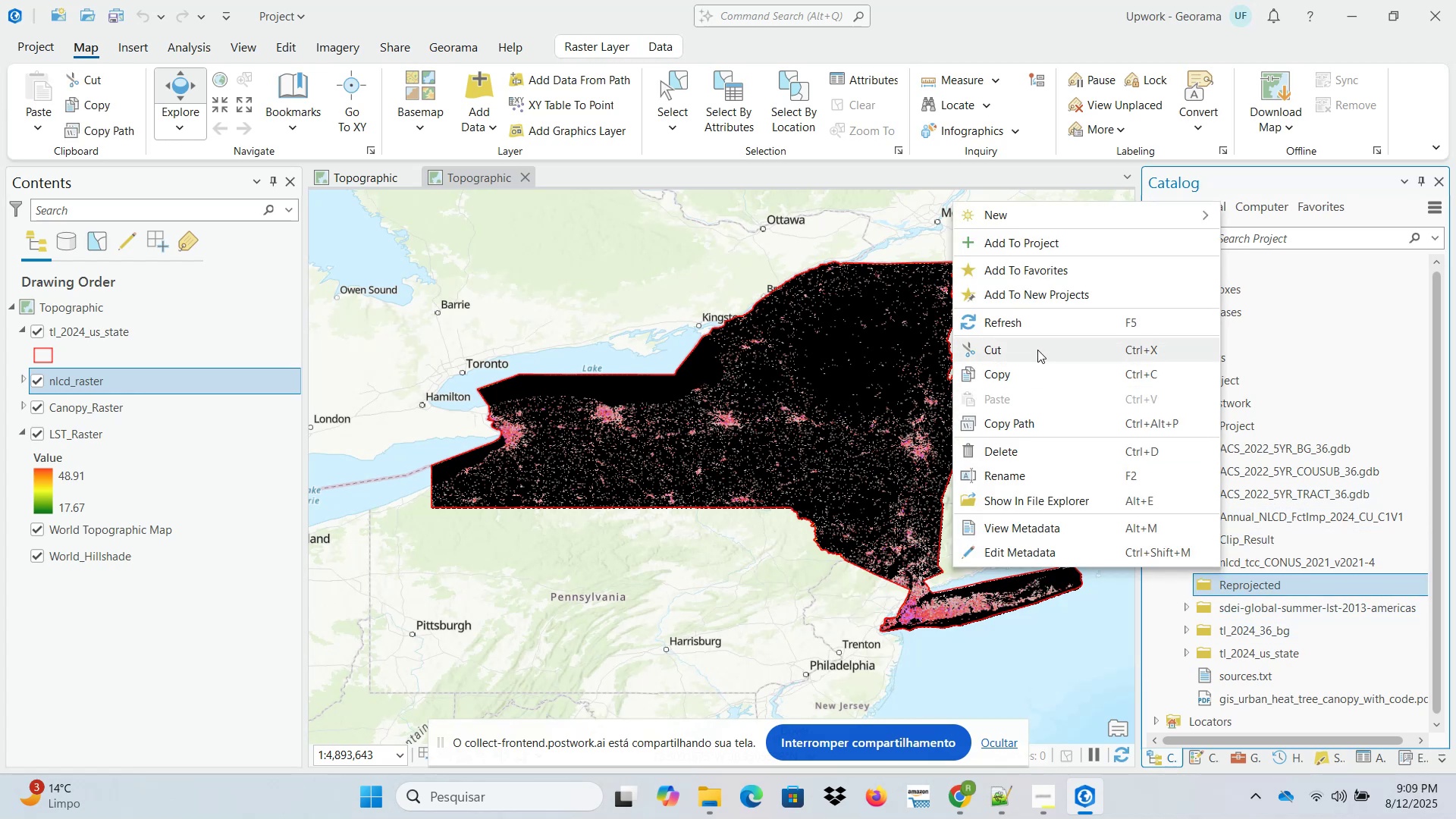 
left_click([1036, 325])
 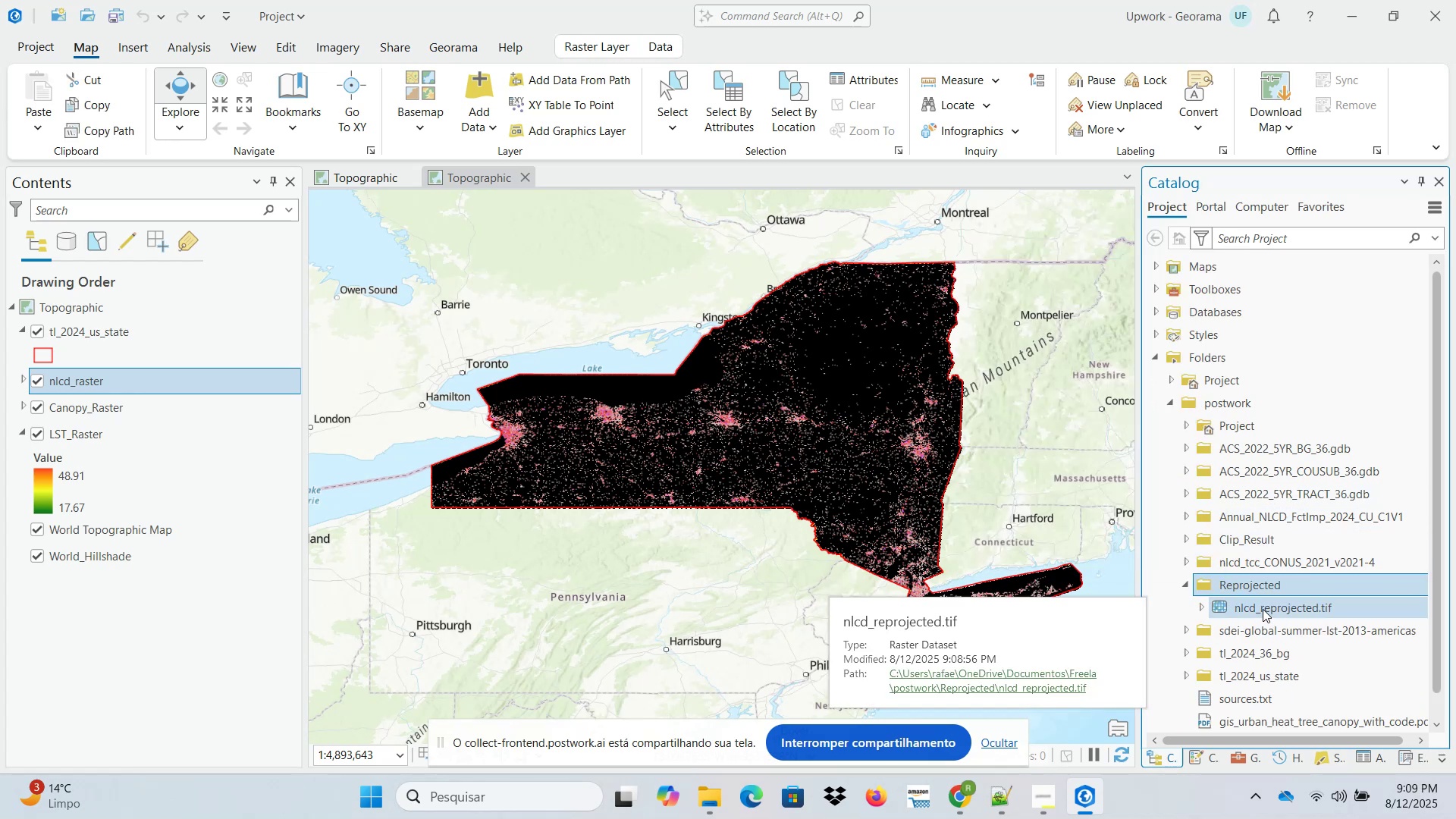 
left_click([1263, 609])
 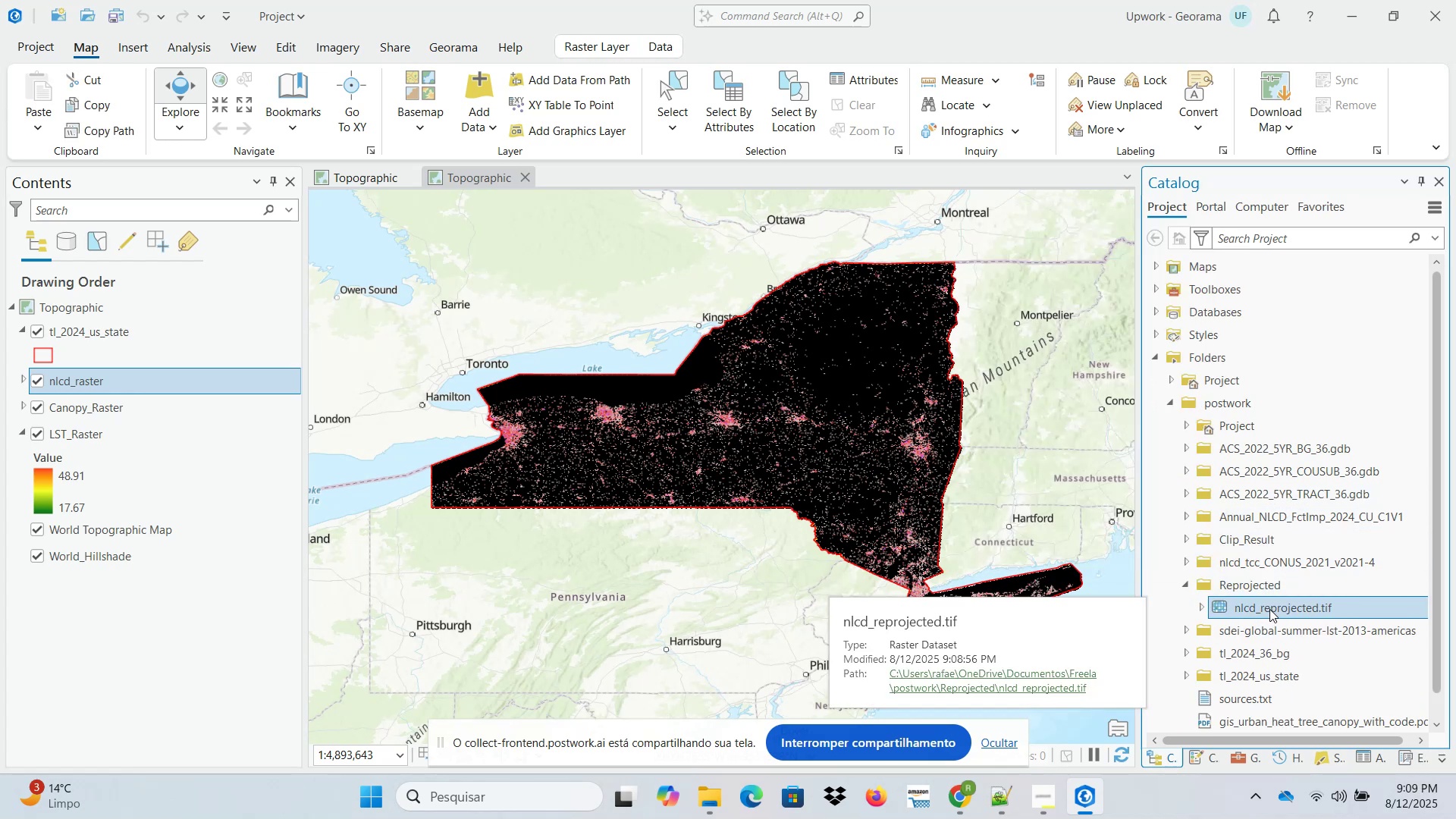 
left_click_drag(start_coordinate=[1269, 608], to_coordinate=[776, 629])
 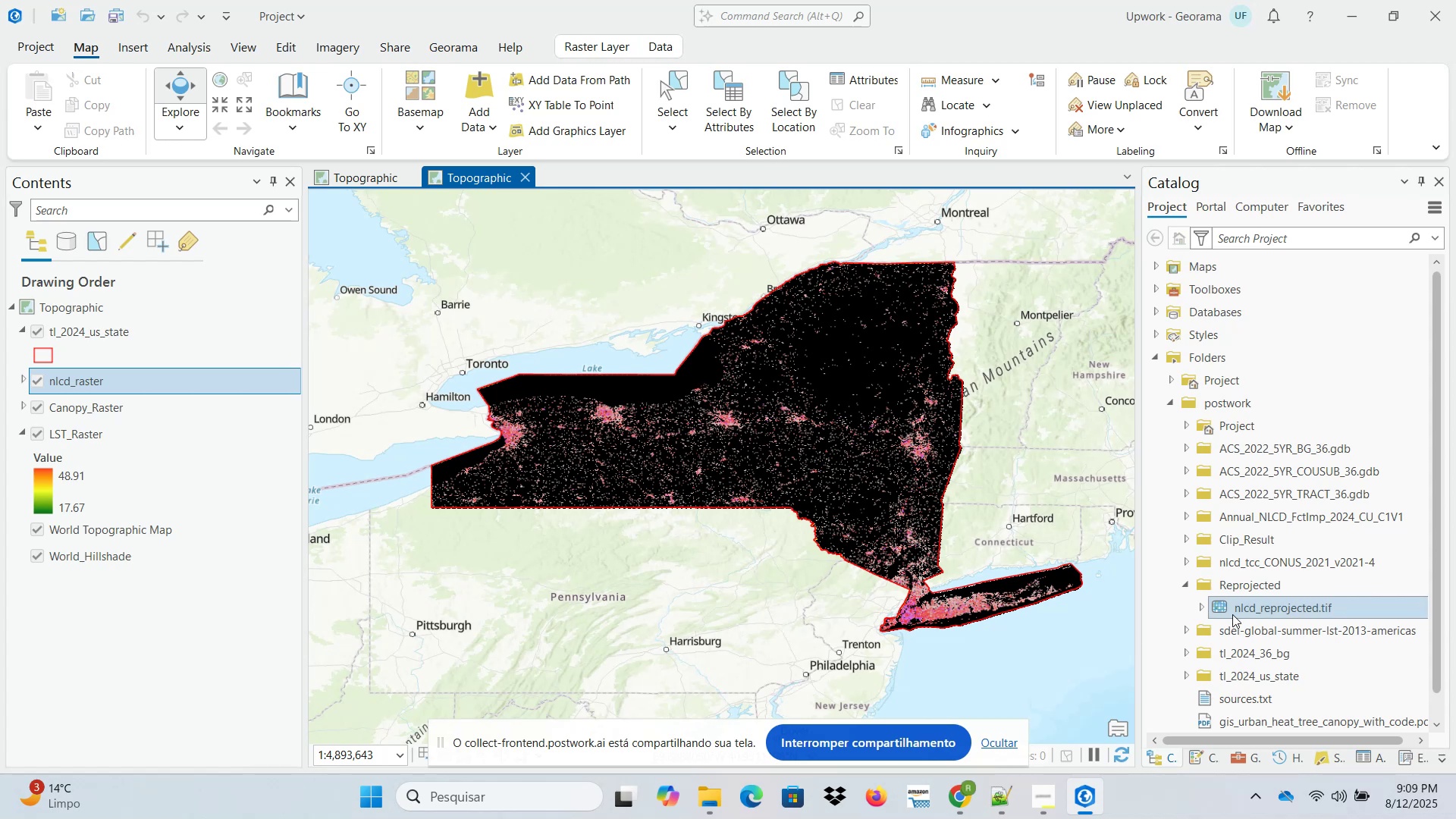 
right_click([1282, 612])
 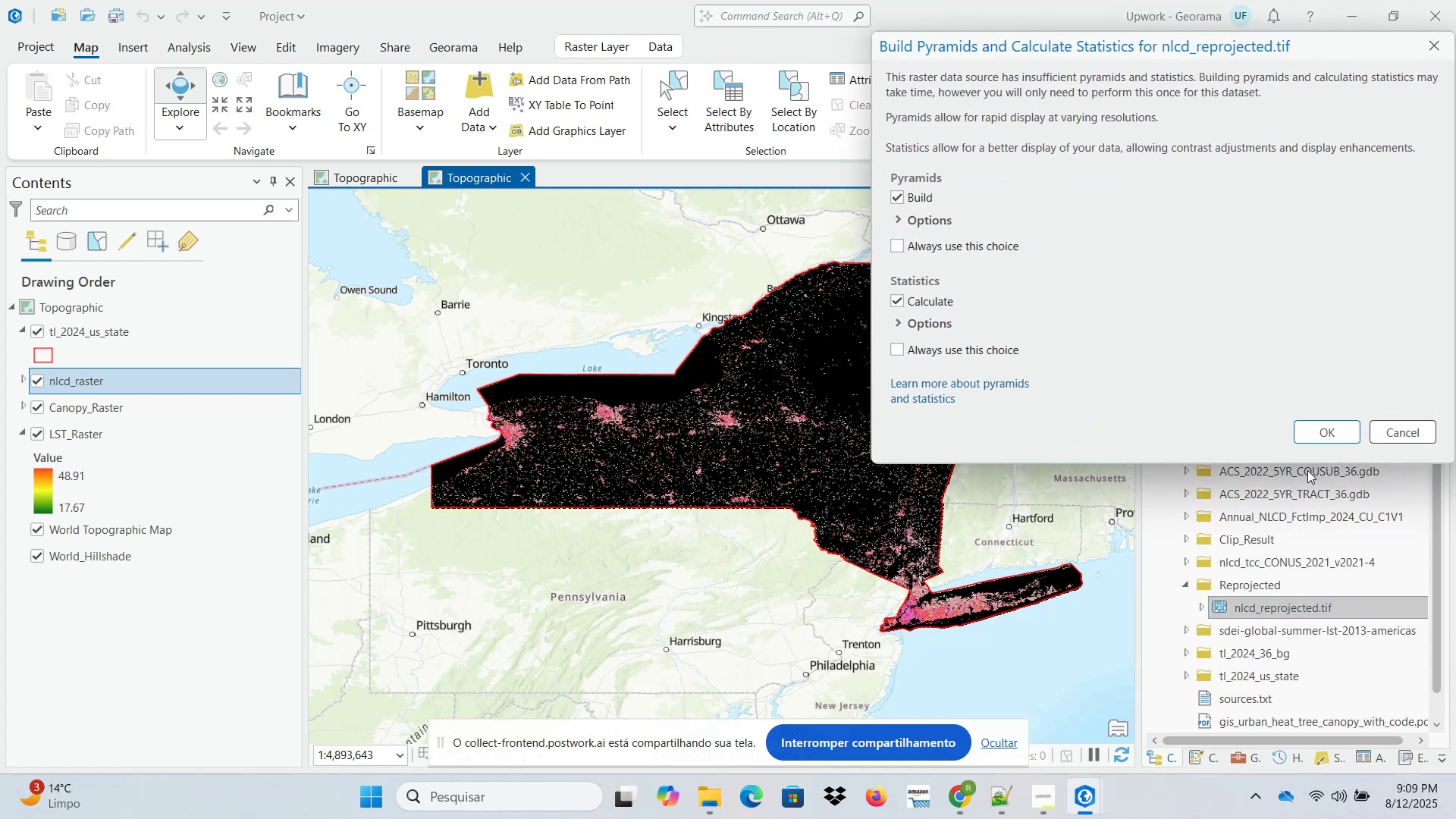 
left_click([1385, 430])
 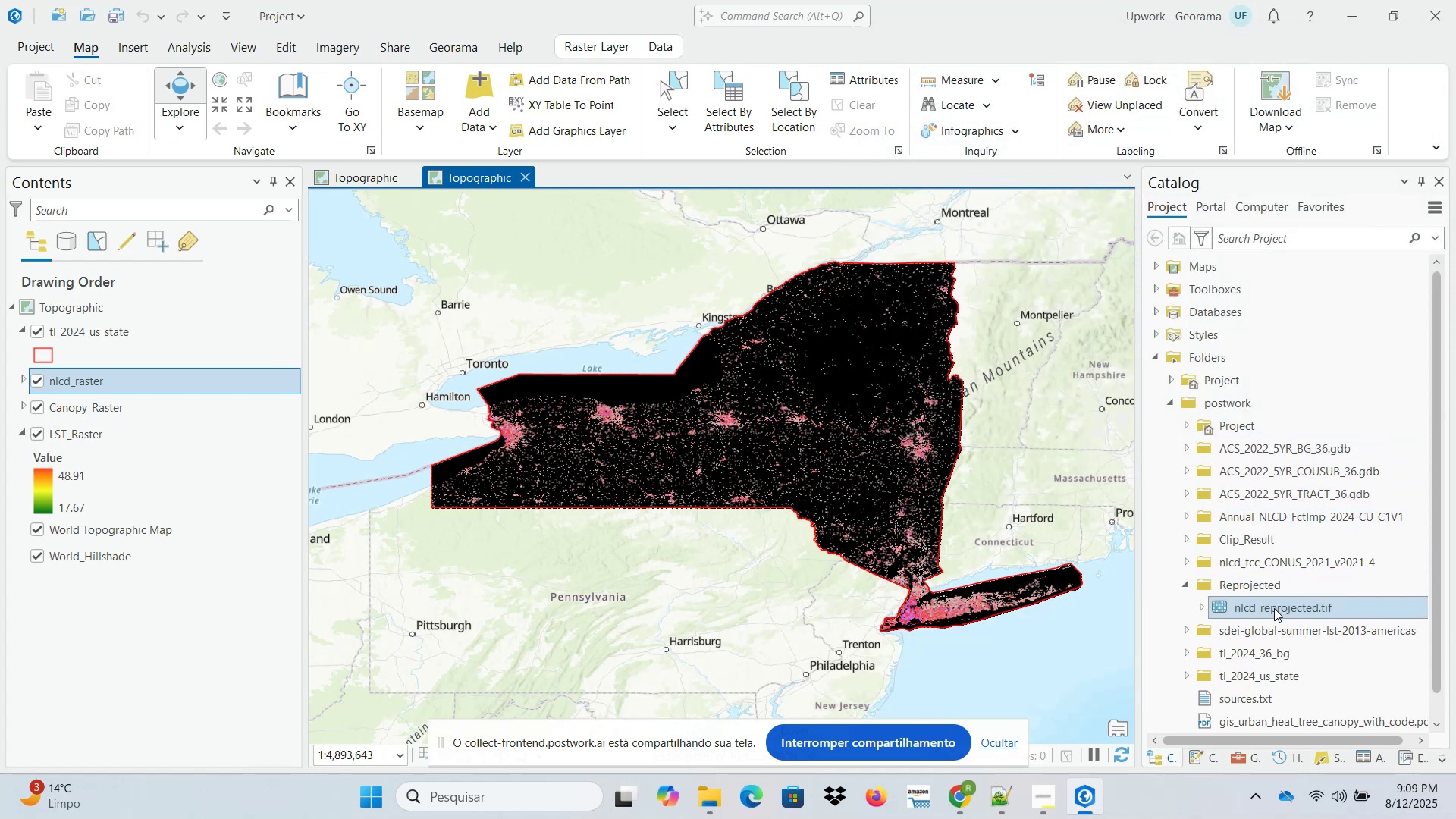 
right_click([1273, 608])
 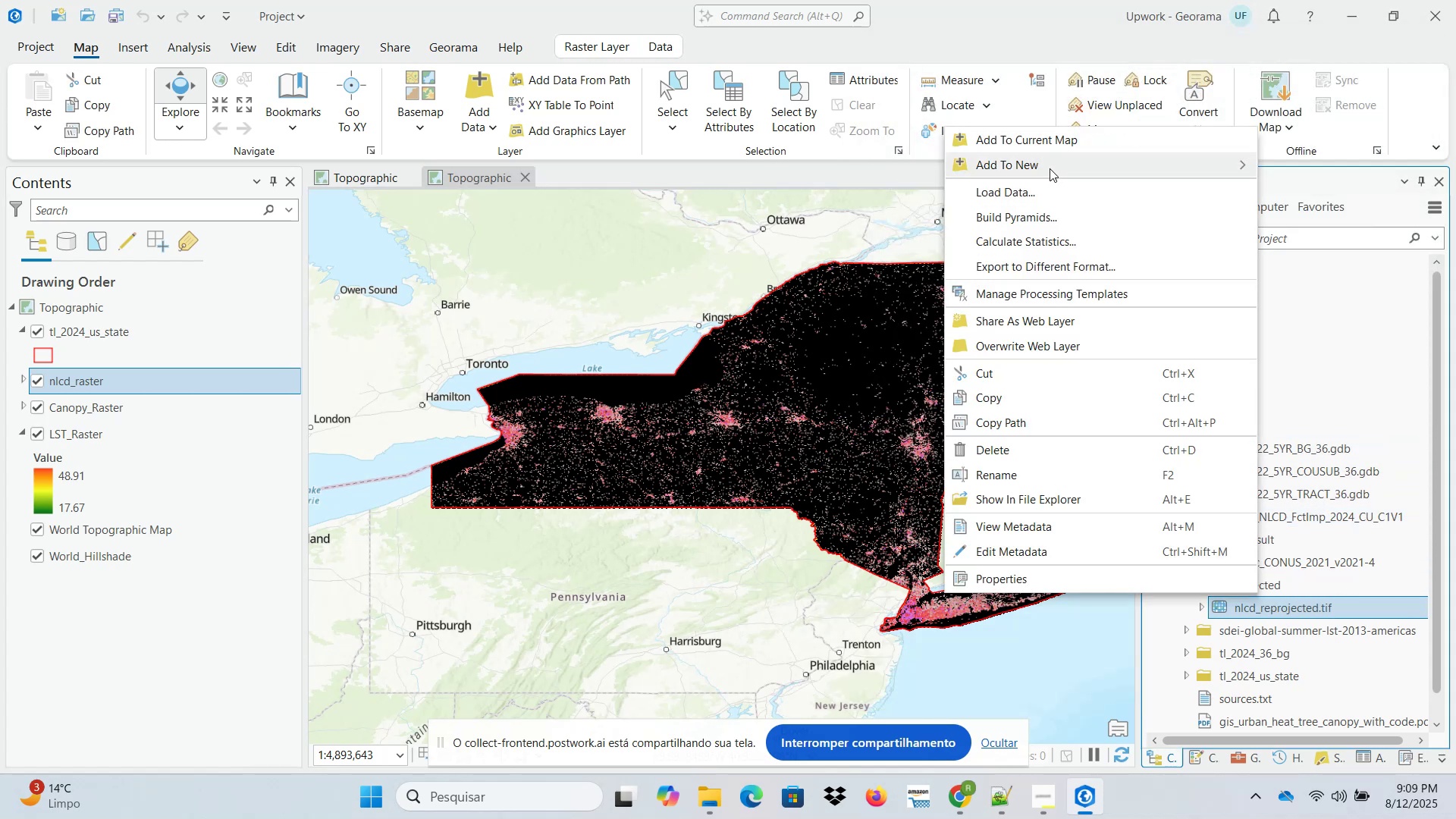 
left_click([1046, 143])
 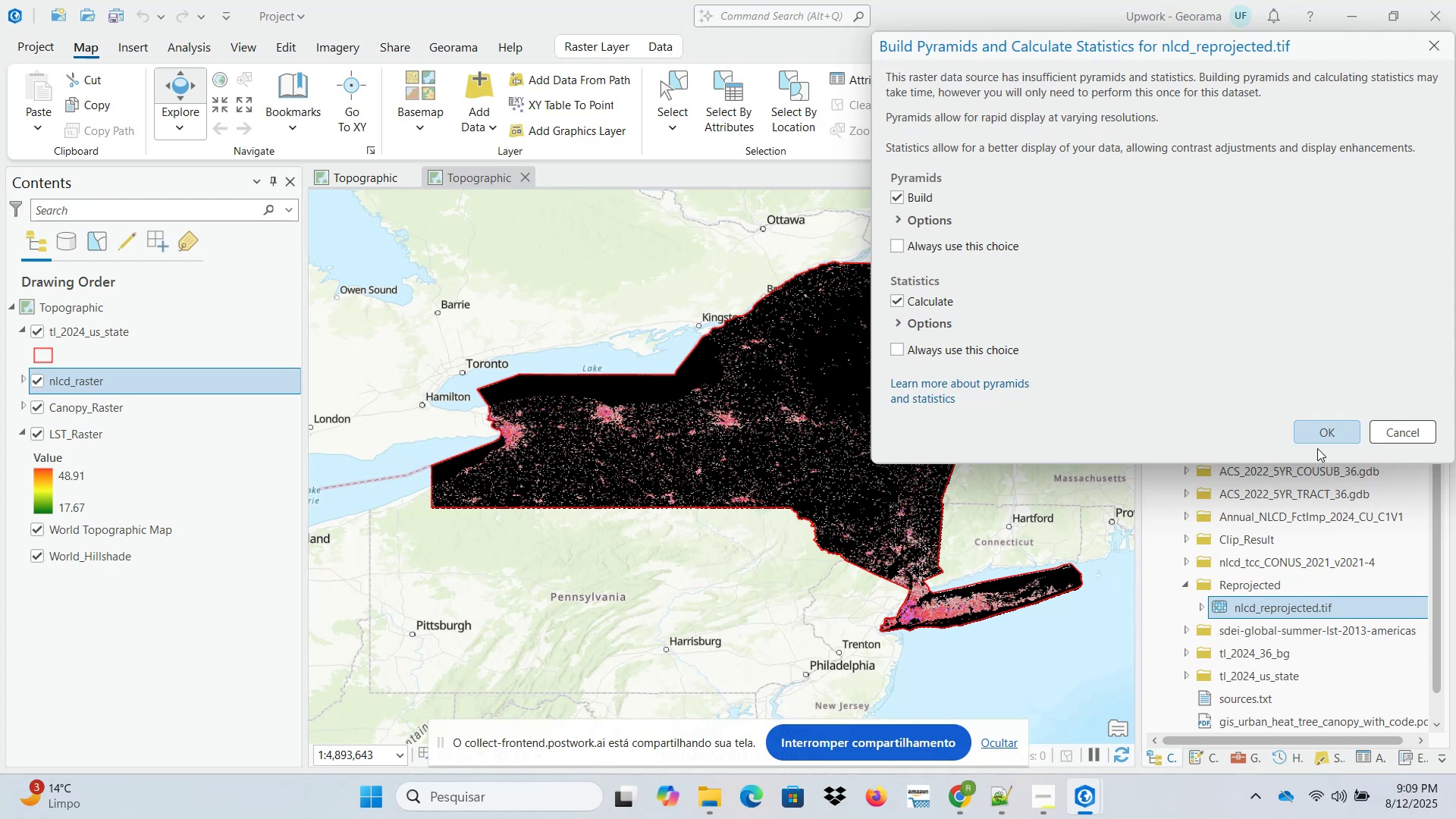 
left_click([1331, 434])
 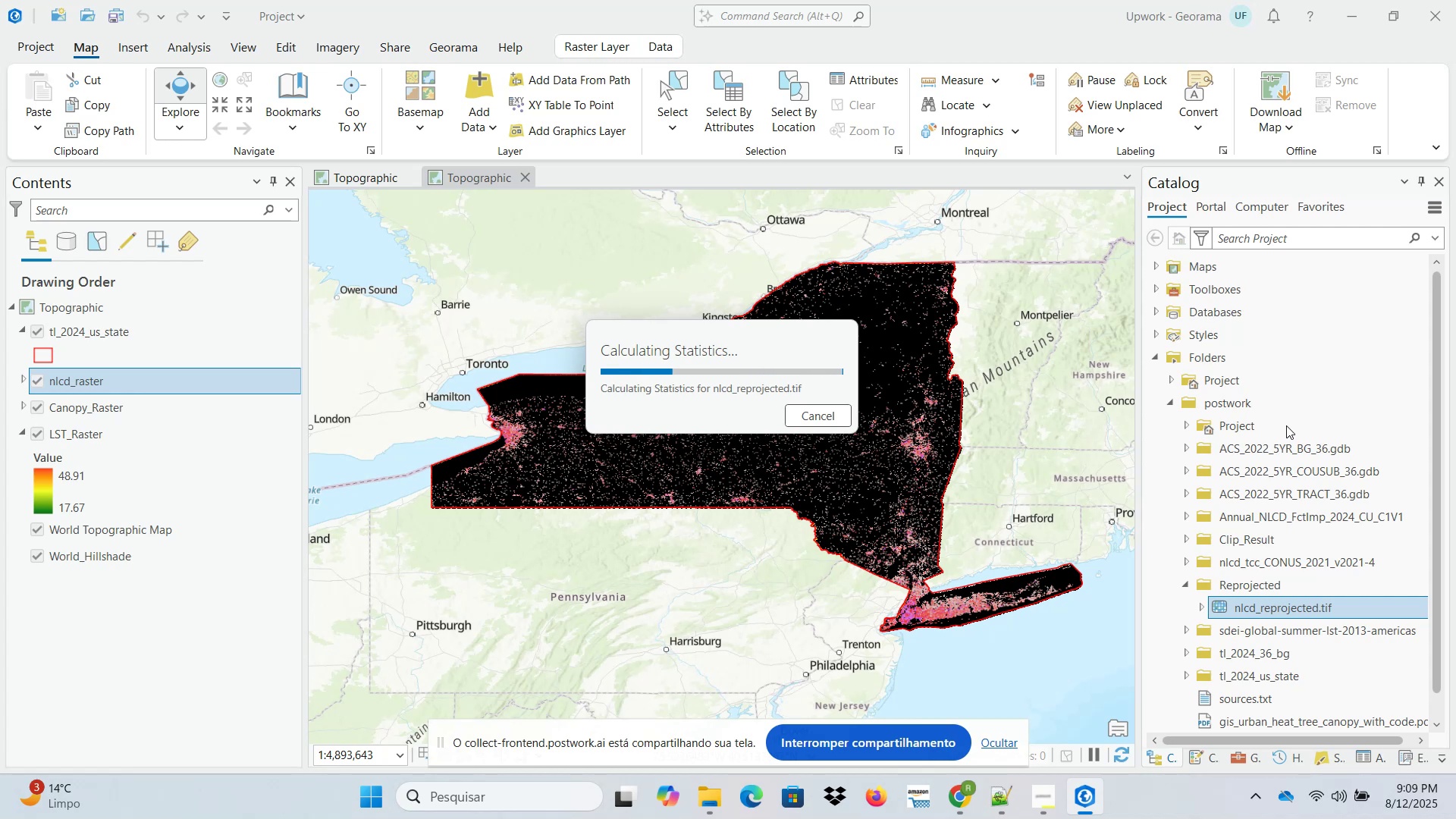 
wait(16.1)
 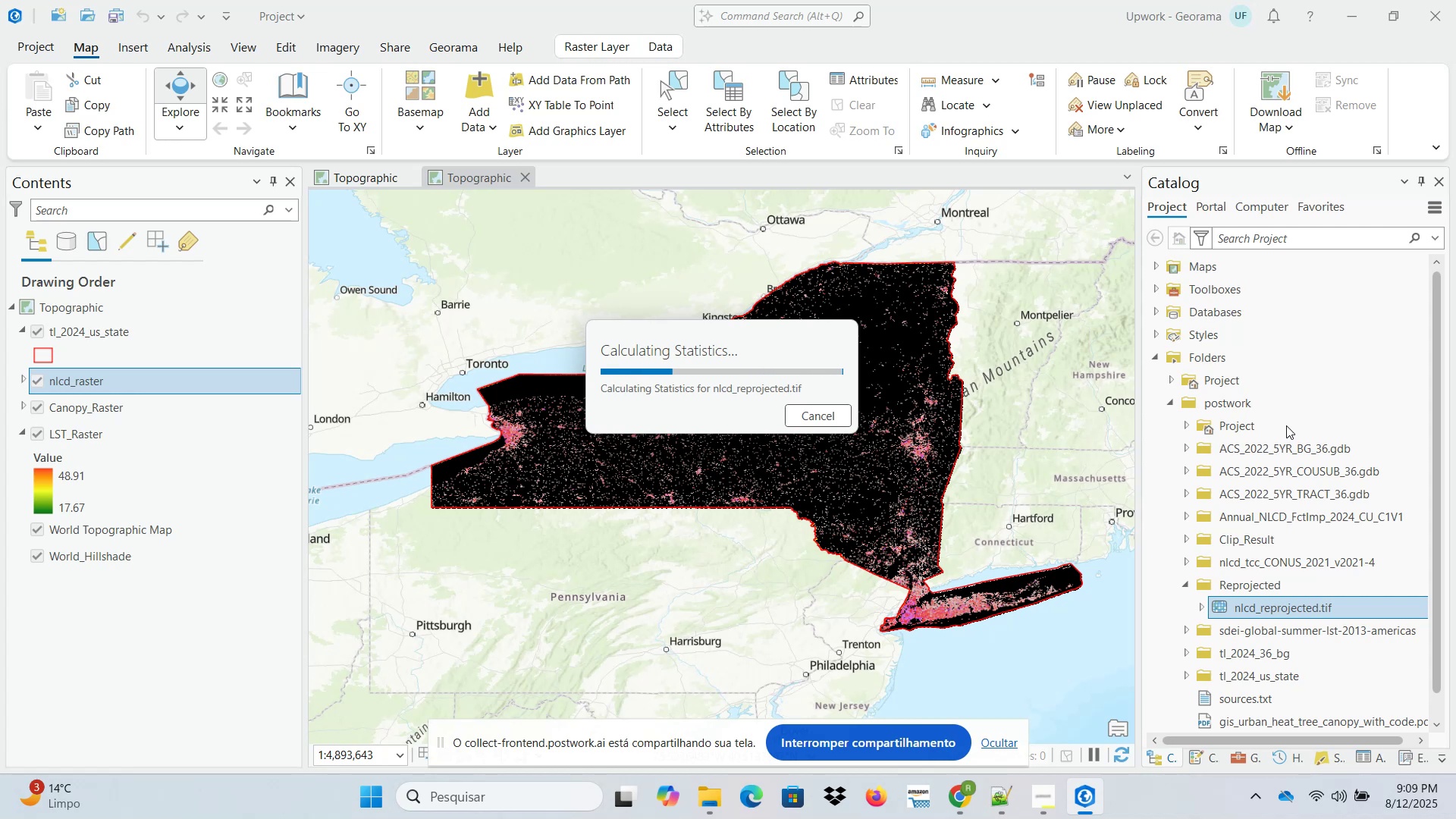 
left_click([40, 332])
 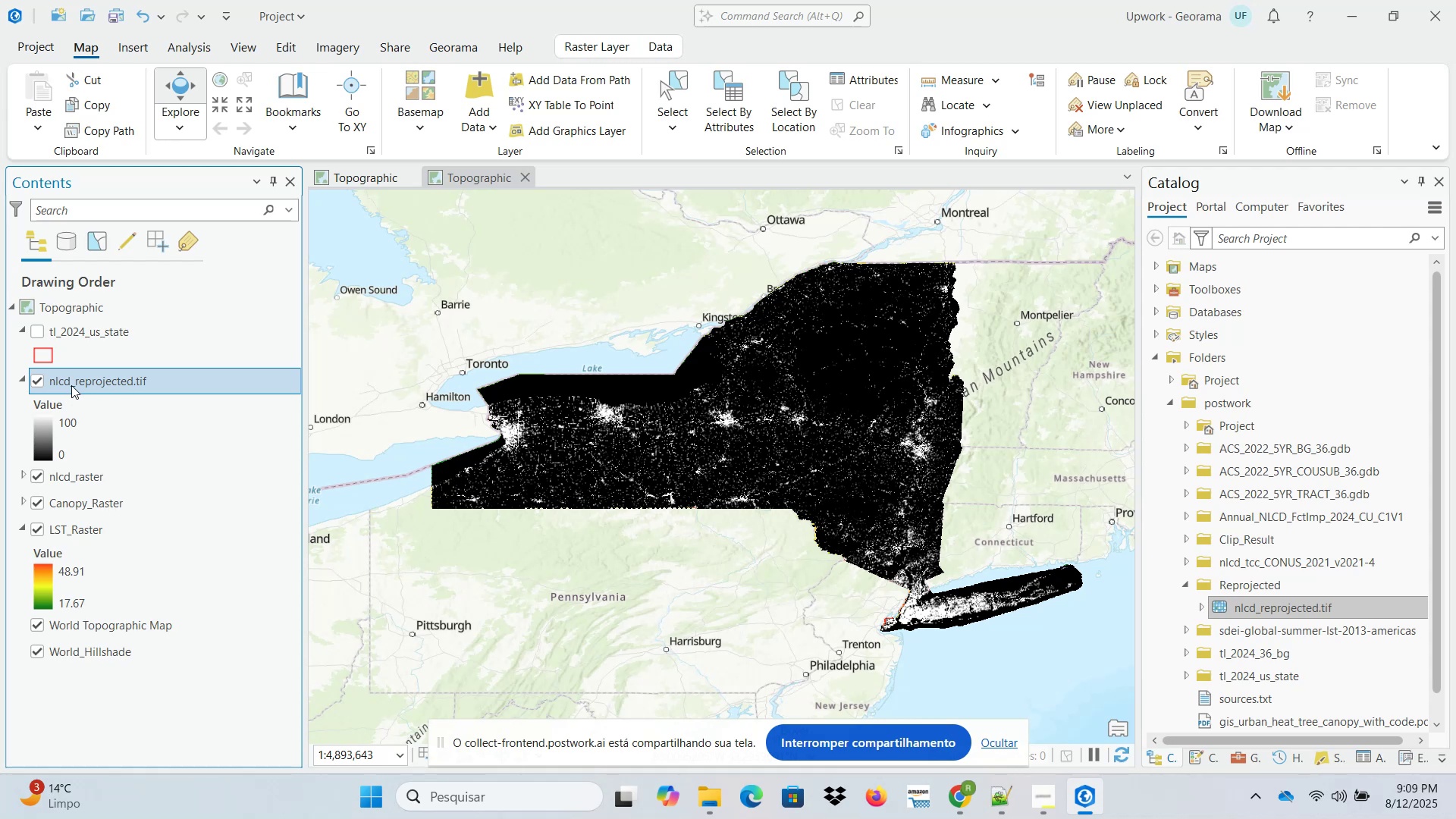 
mouse_move([145, 385])
 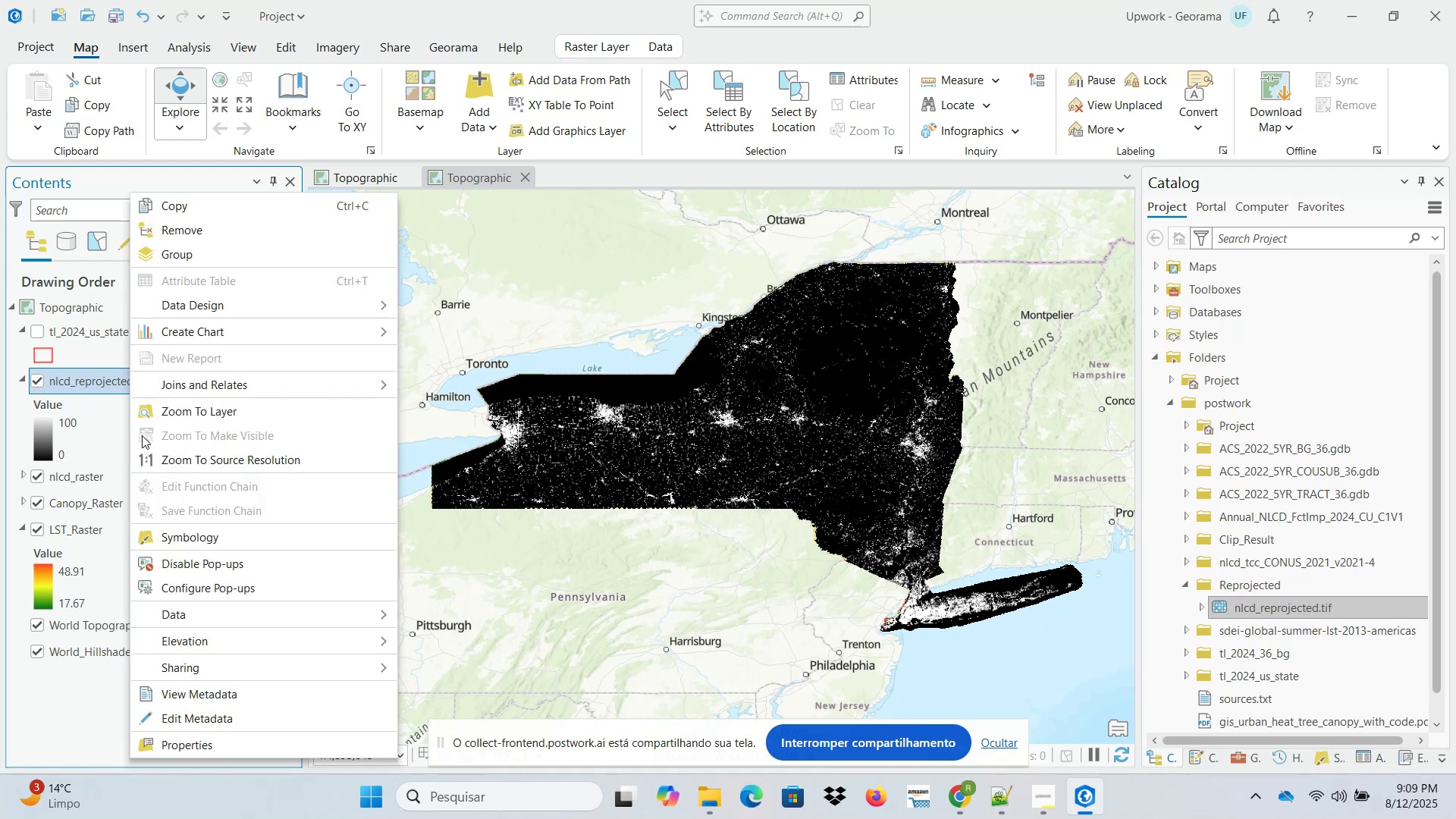 
wait(8.58)
 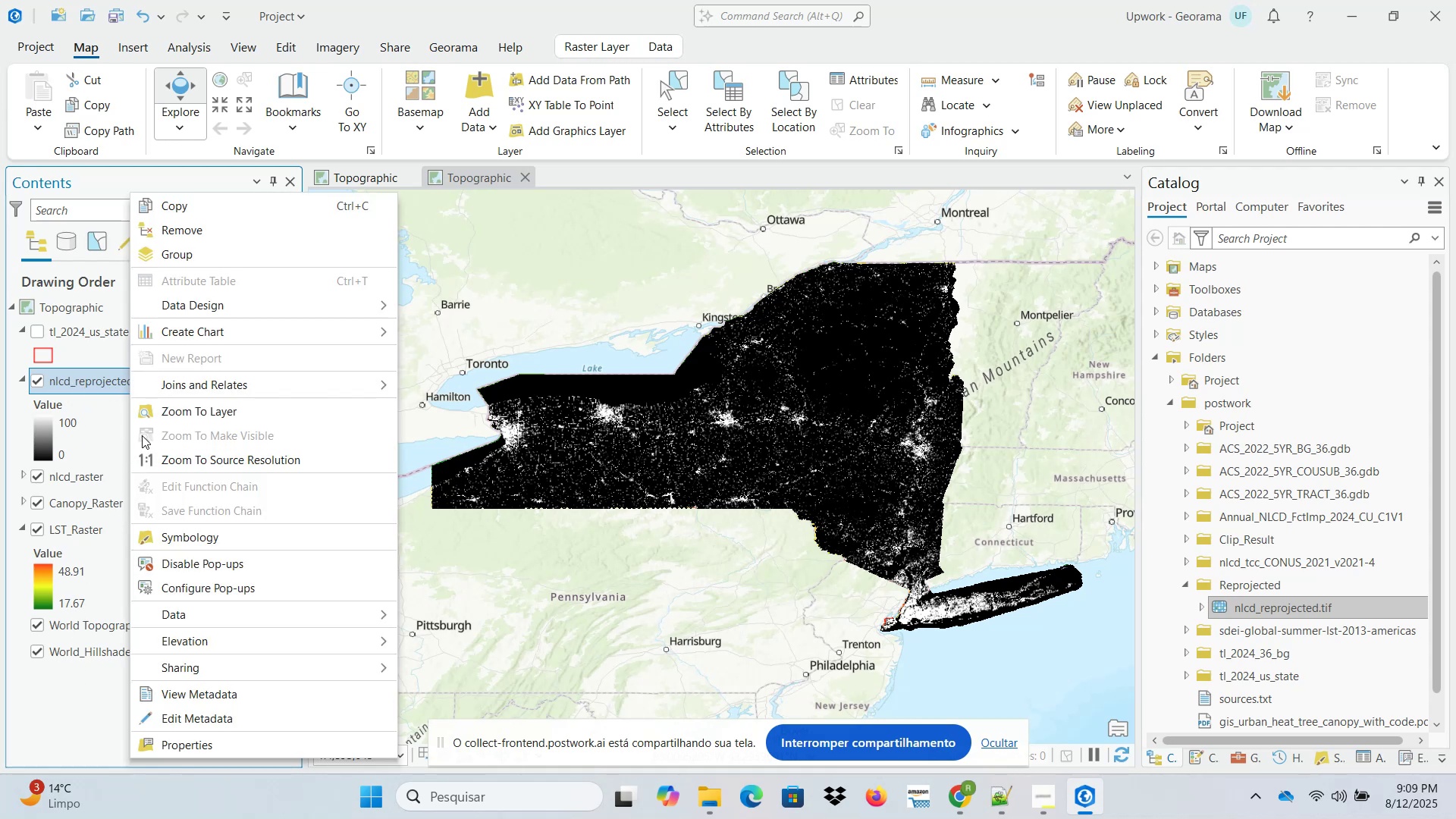 
left_click([71, 724])
 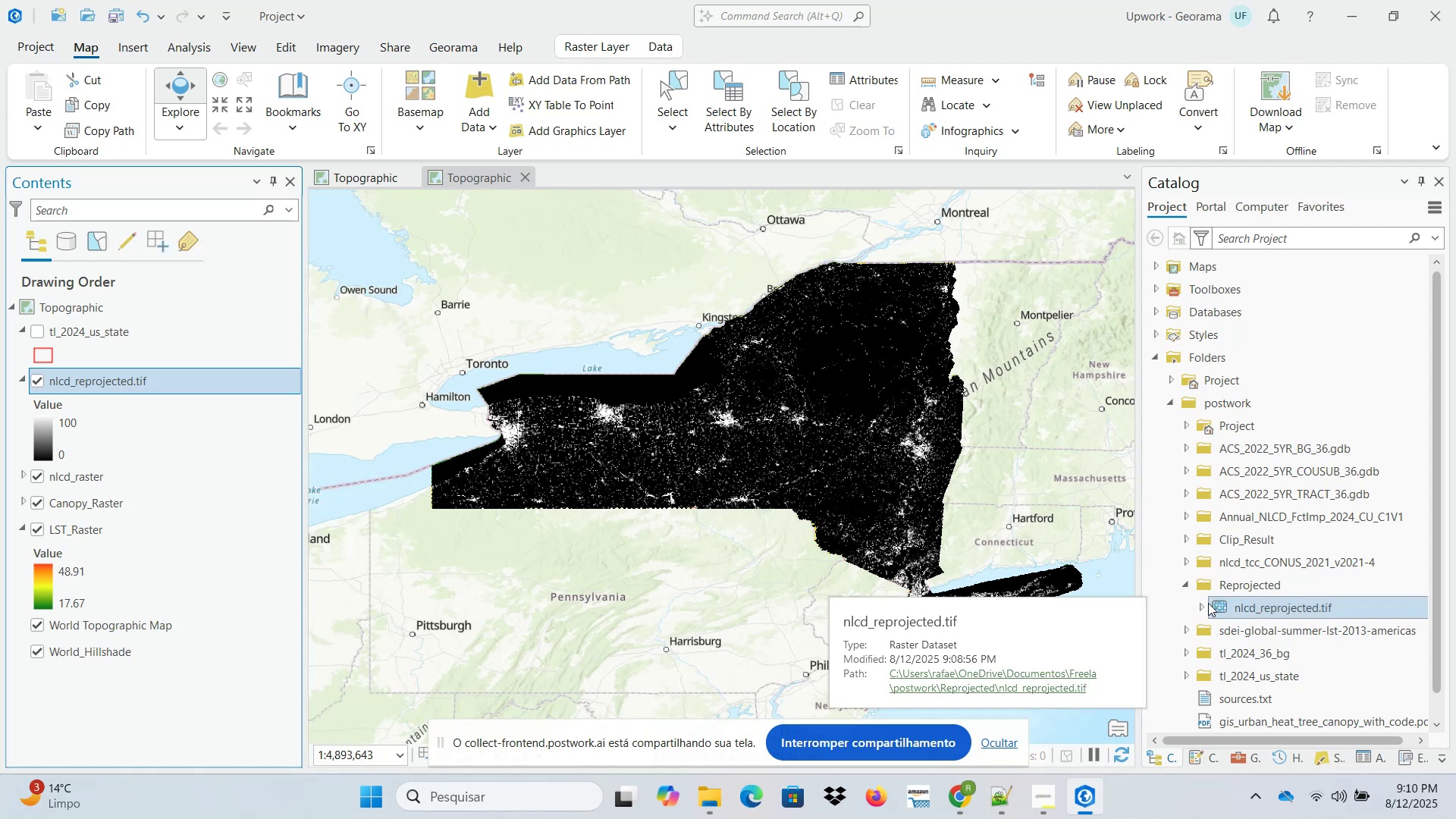 
left_click([1200, 605])
 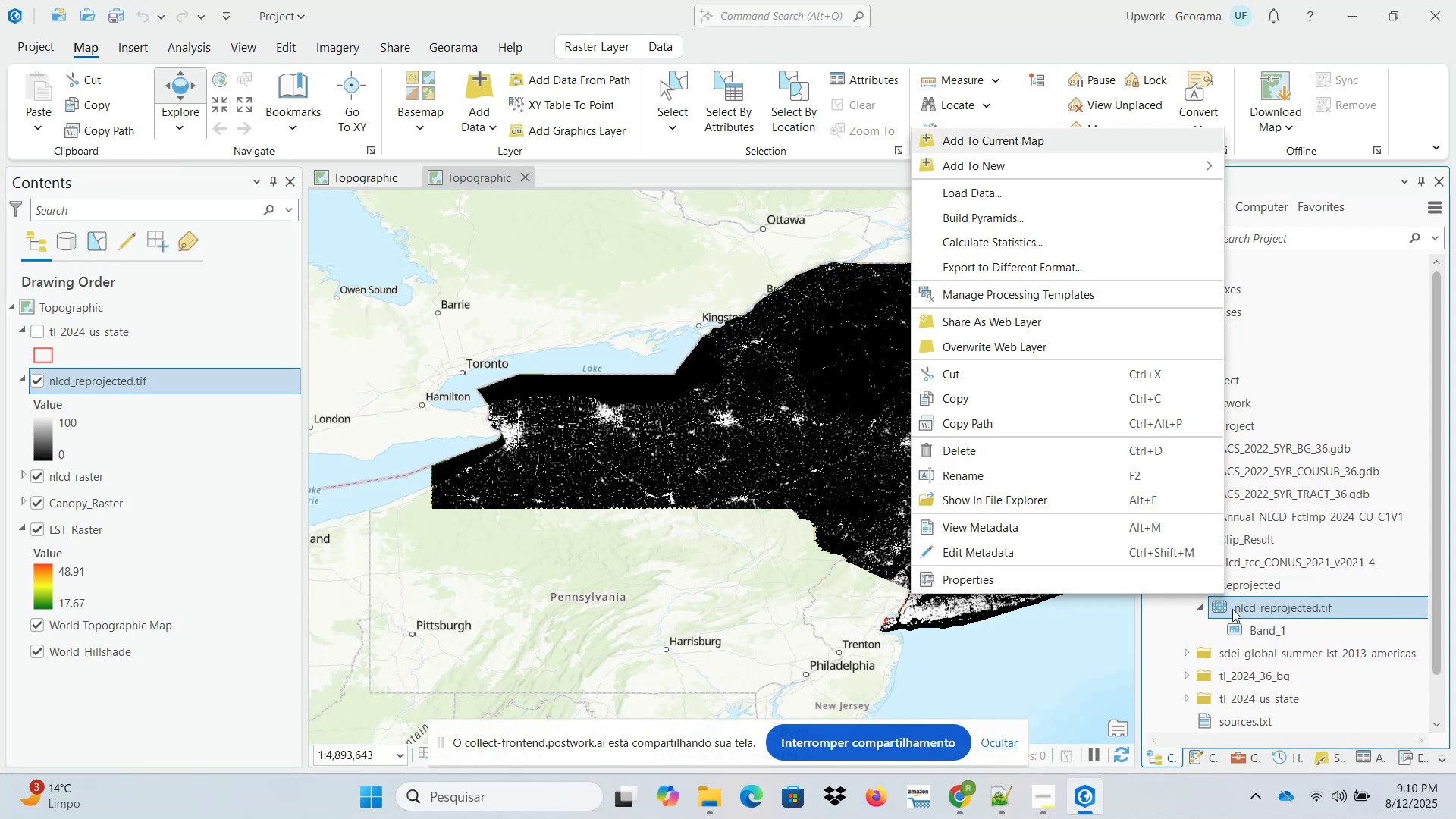 
left_click([1191, 586])
 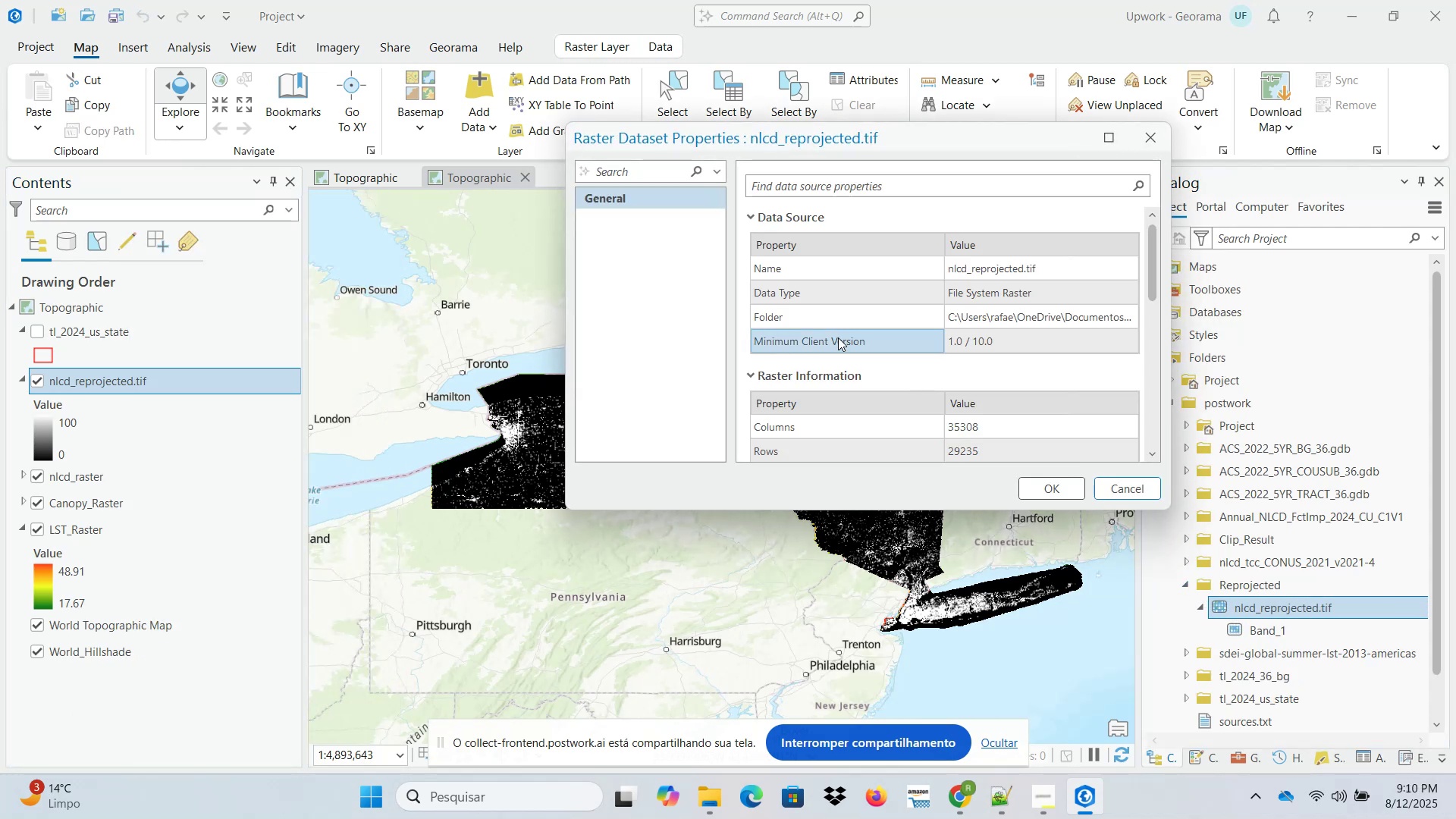 
scroll: coordinate [856, 372], scroll_direction: down, amount: 6.0
 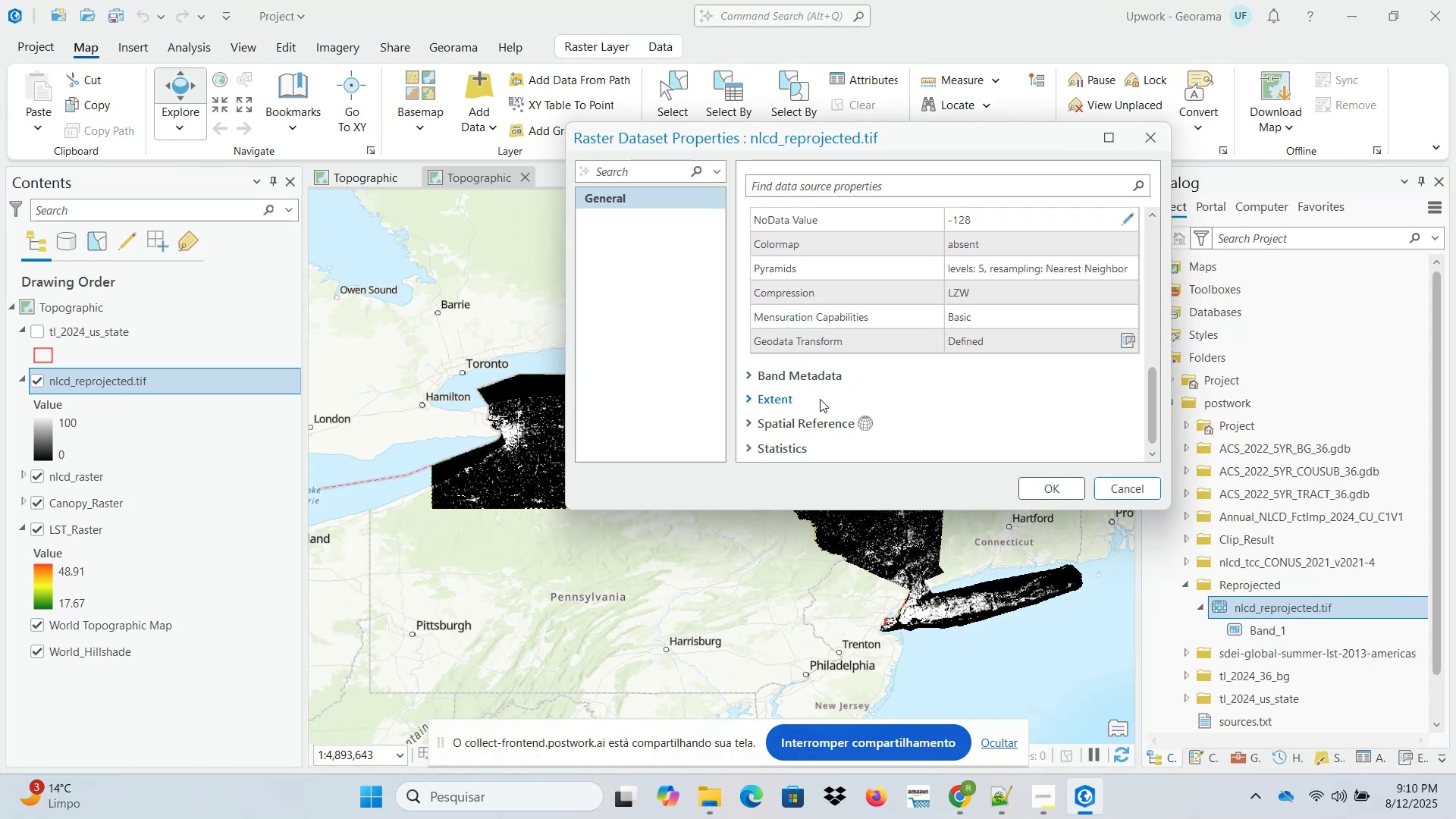 
left_click([804, 423])
 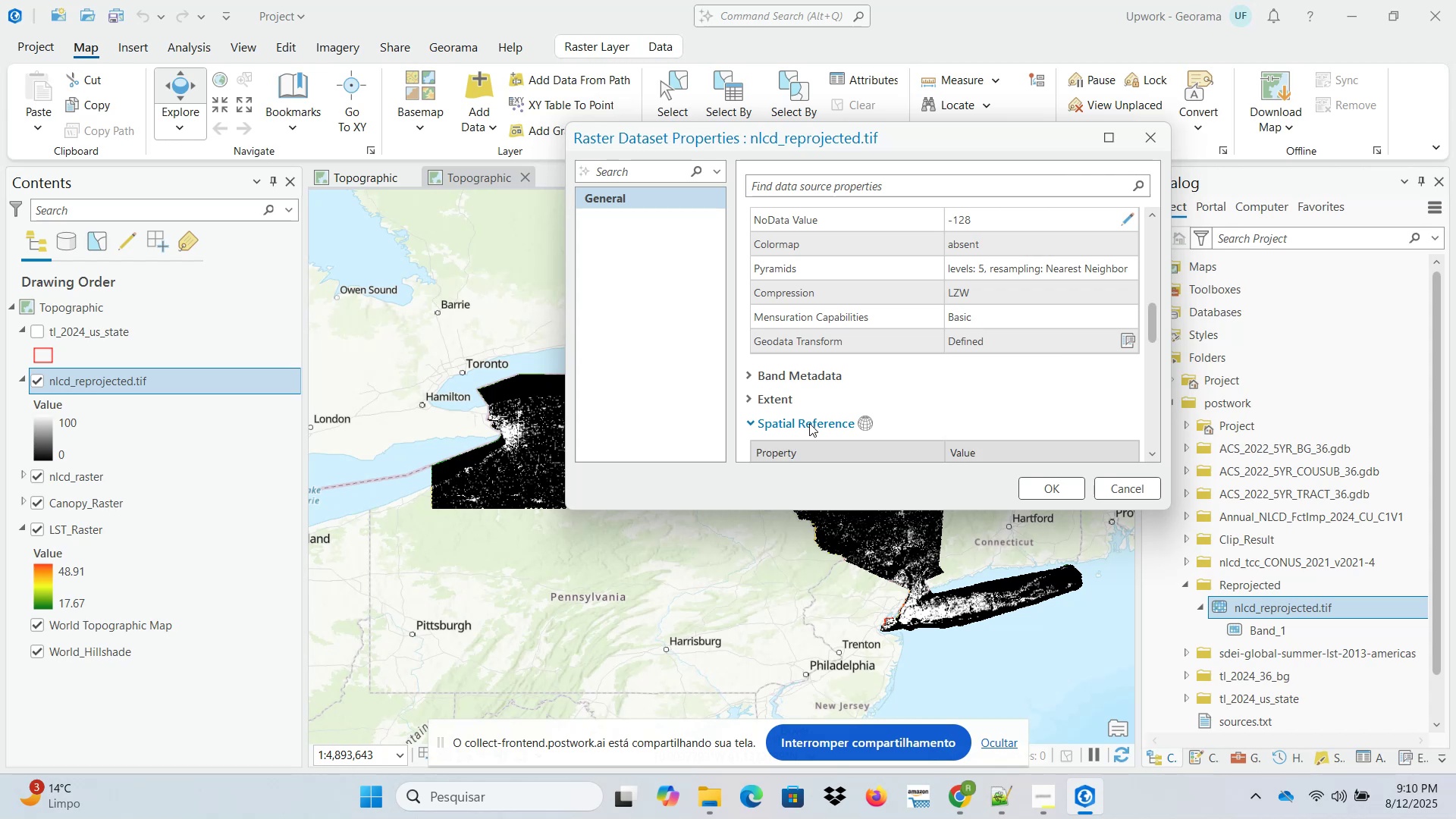 
scroll: coordinate [838, 419], scroll_direction: down, amount: 3.0
 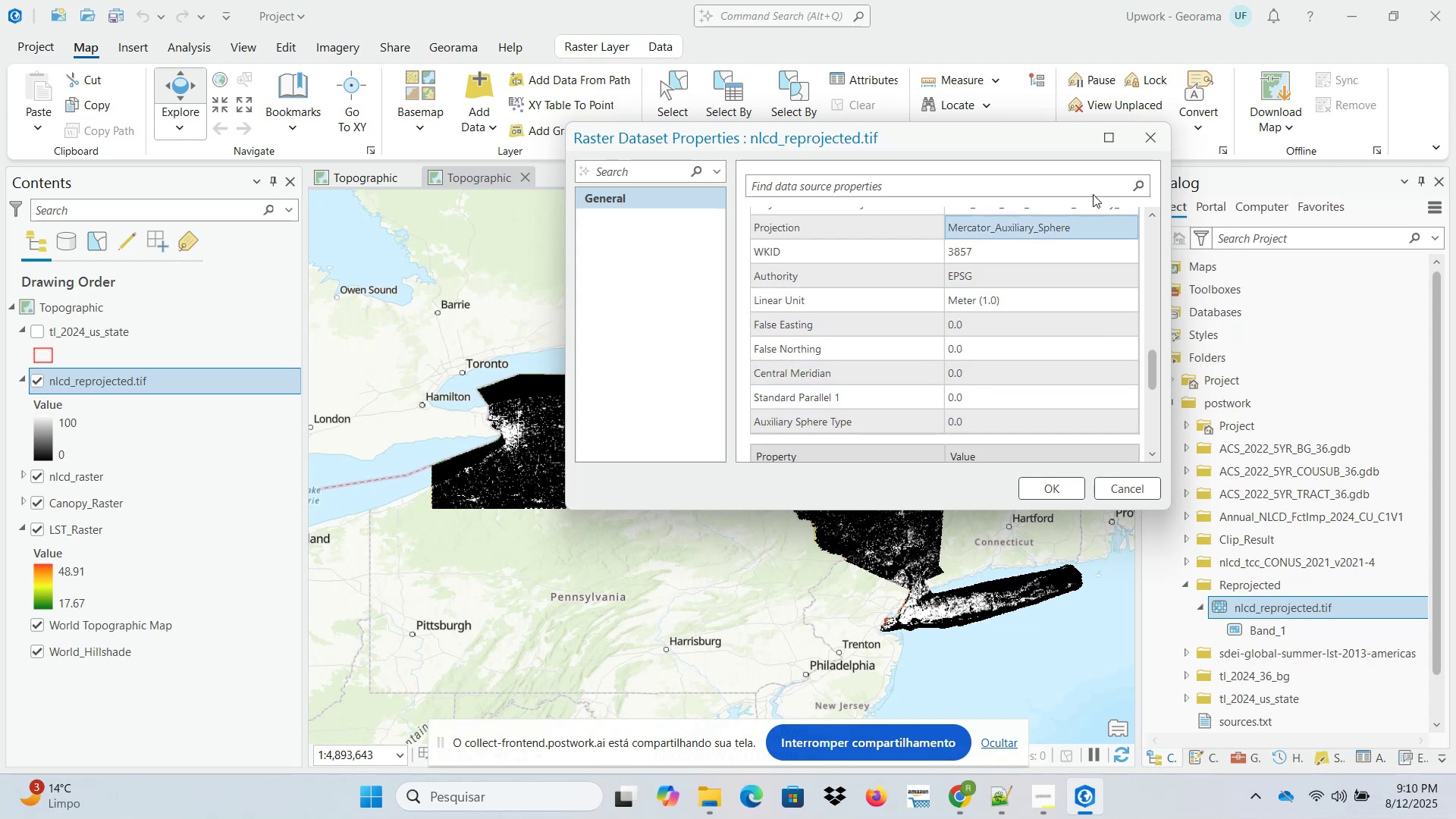 
left_click([1150, 144])
 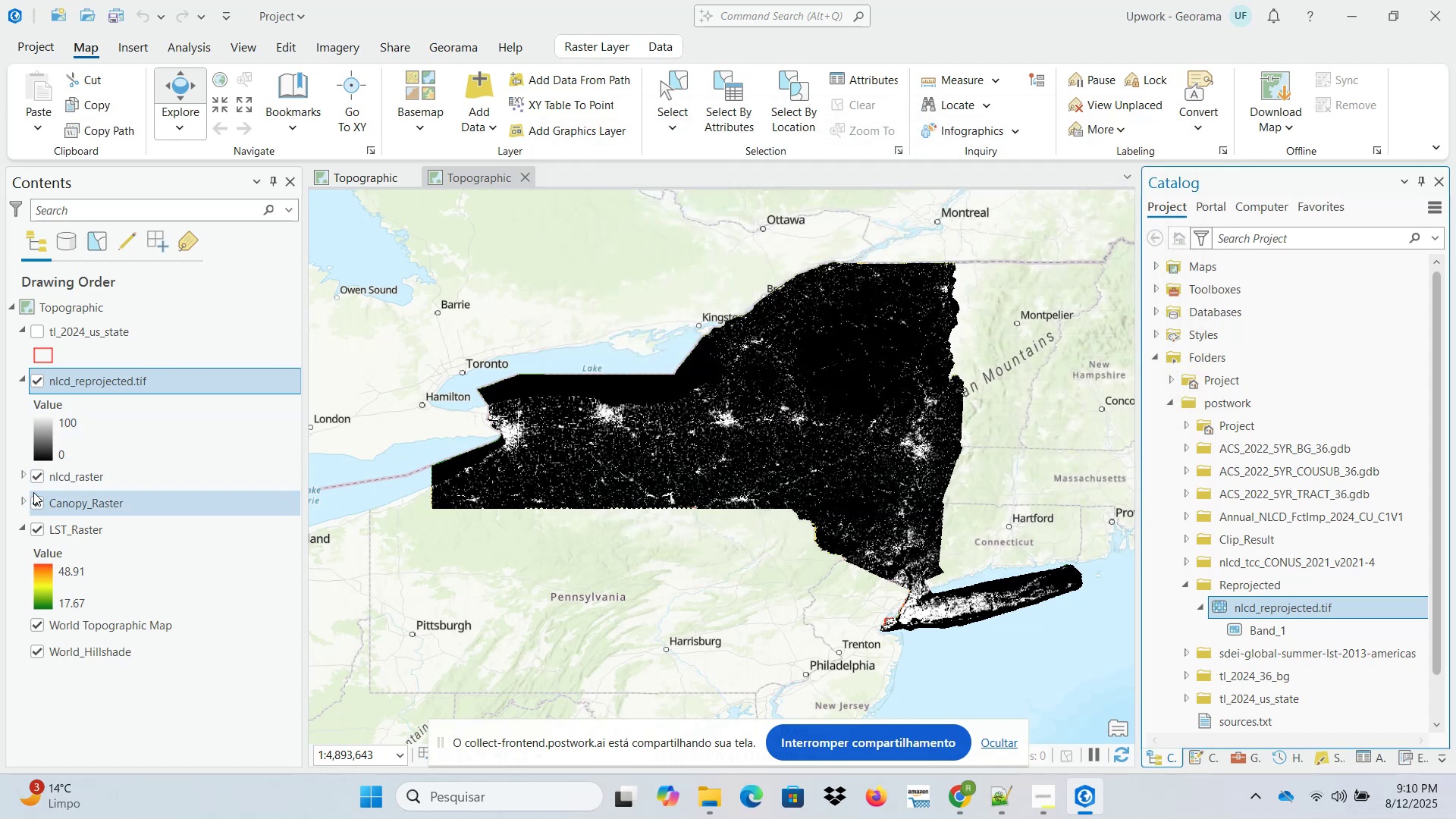 
left_click([21, 478])
 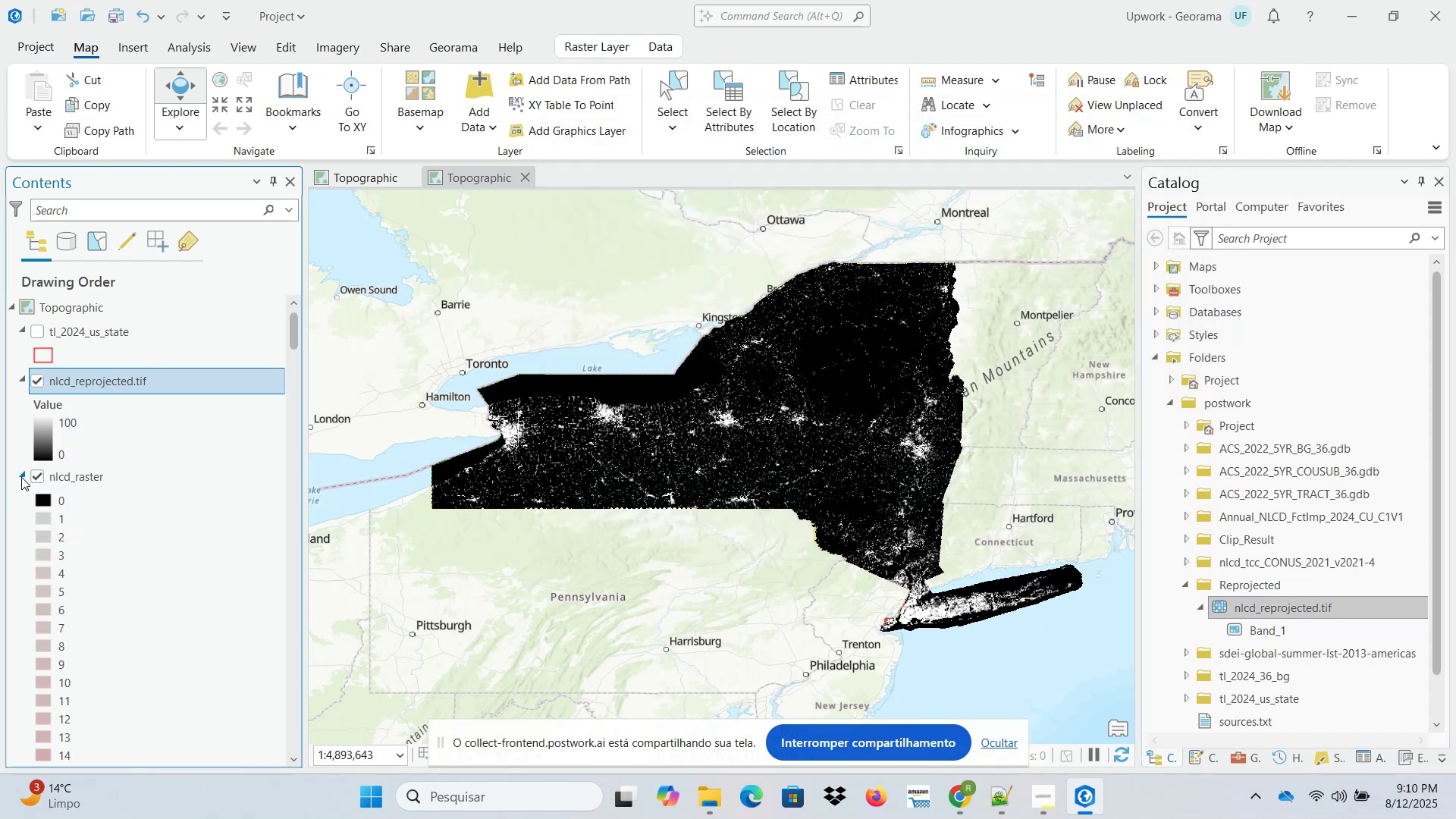 
left_click([21, 477])
 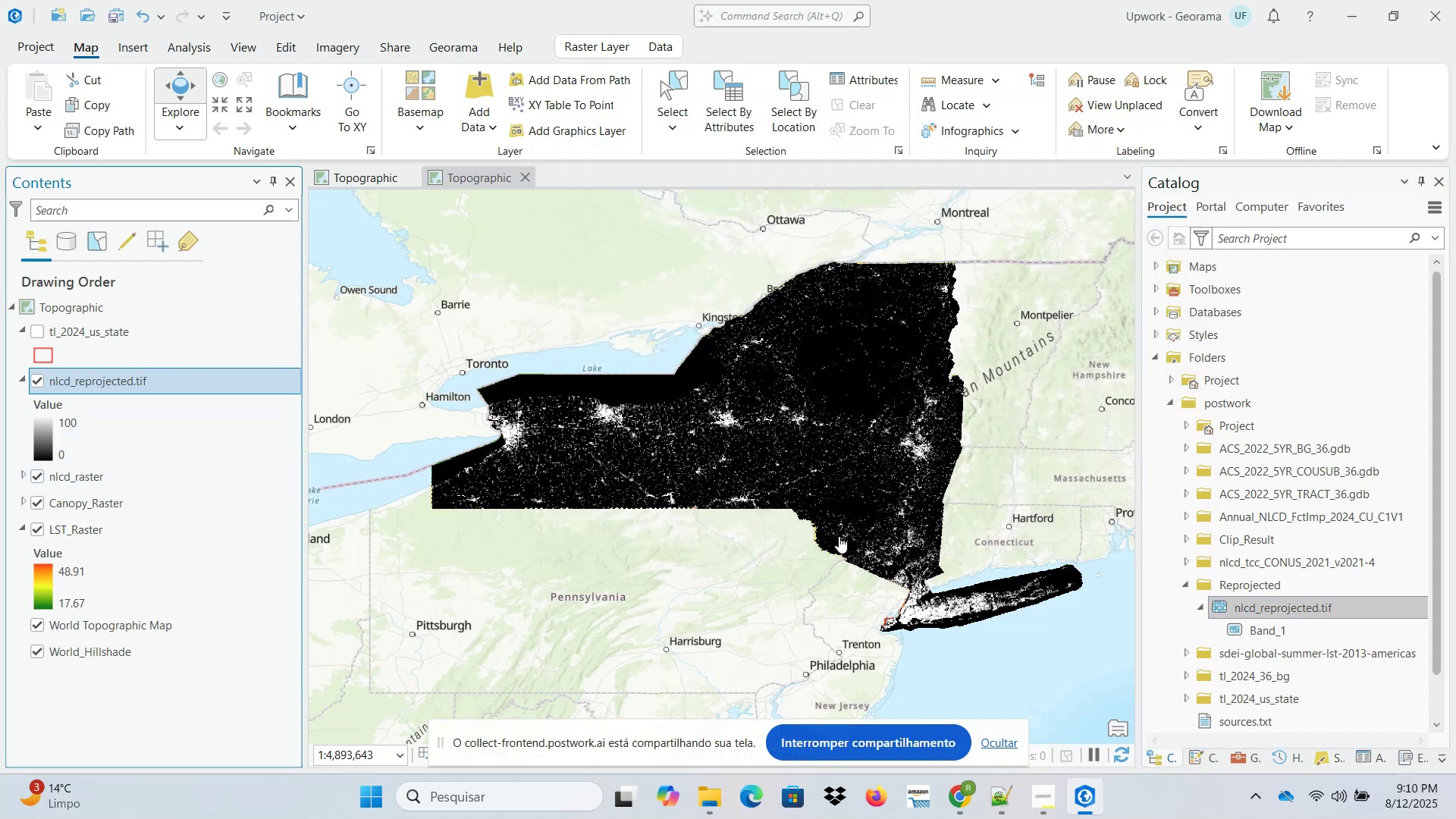 
scroll: coordinate [921, 604], scroll_direction: up, amount: 3.0
 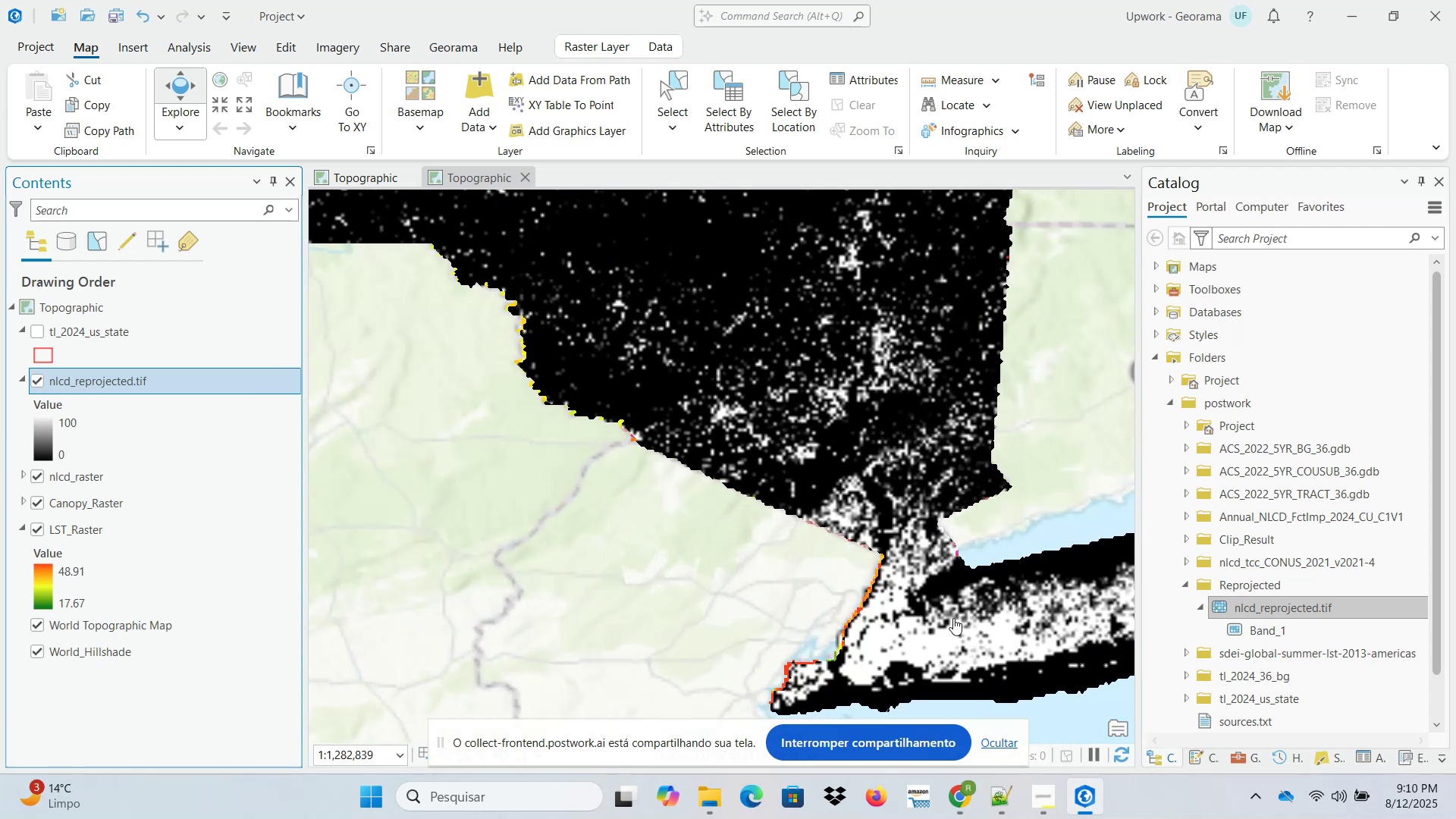 
left_click_drag(start_coordinate=[952, 618], to_coordinate=[563, 466])
 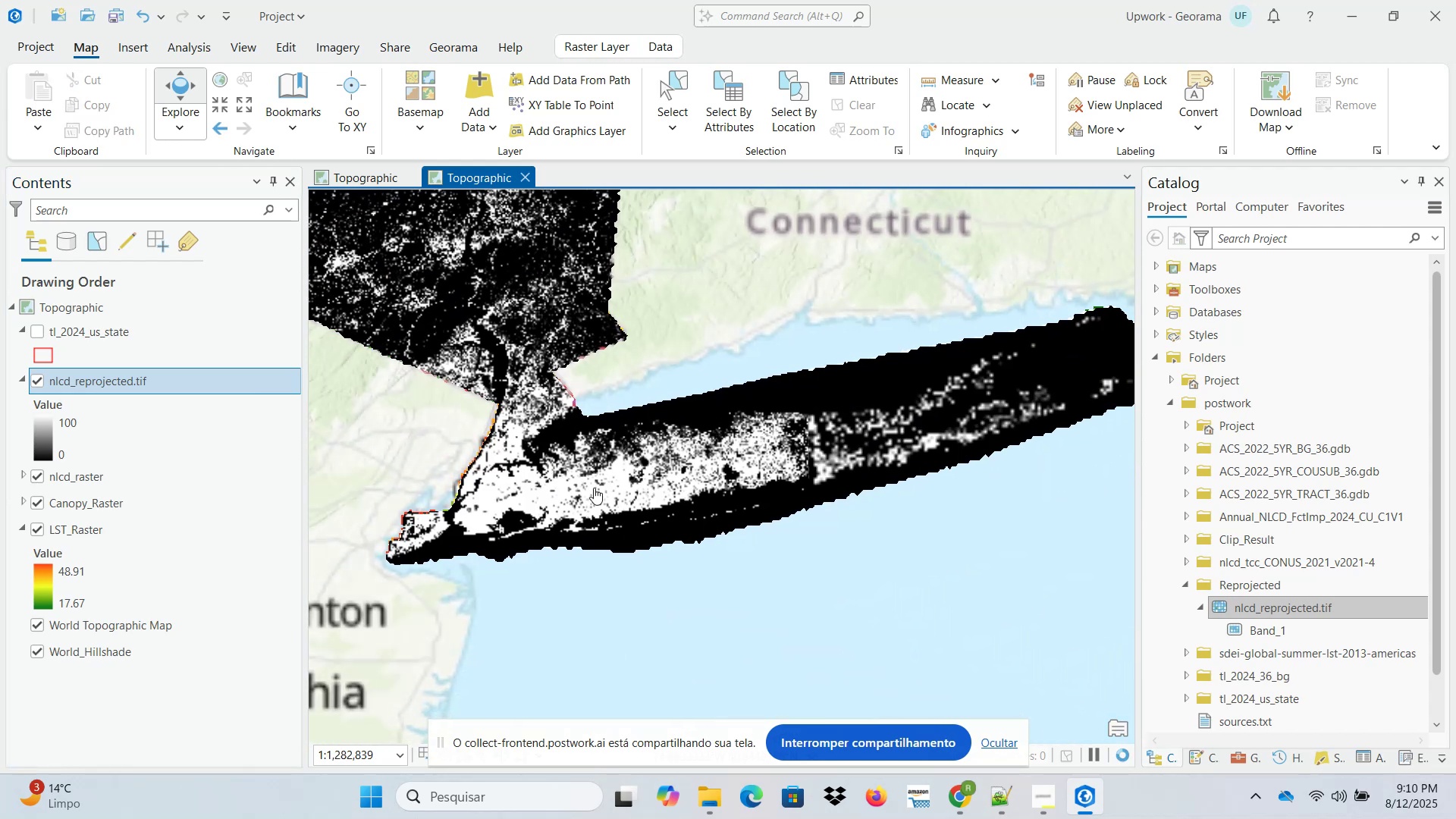 
scroll: coordinate [608, 483], scroll_direction: up, amount: 3.0
 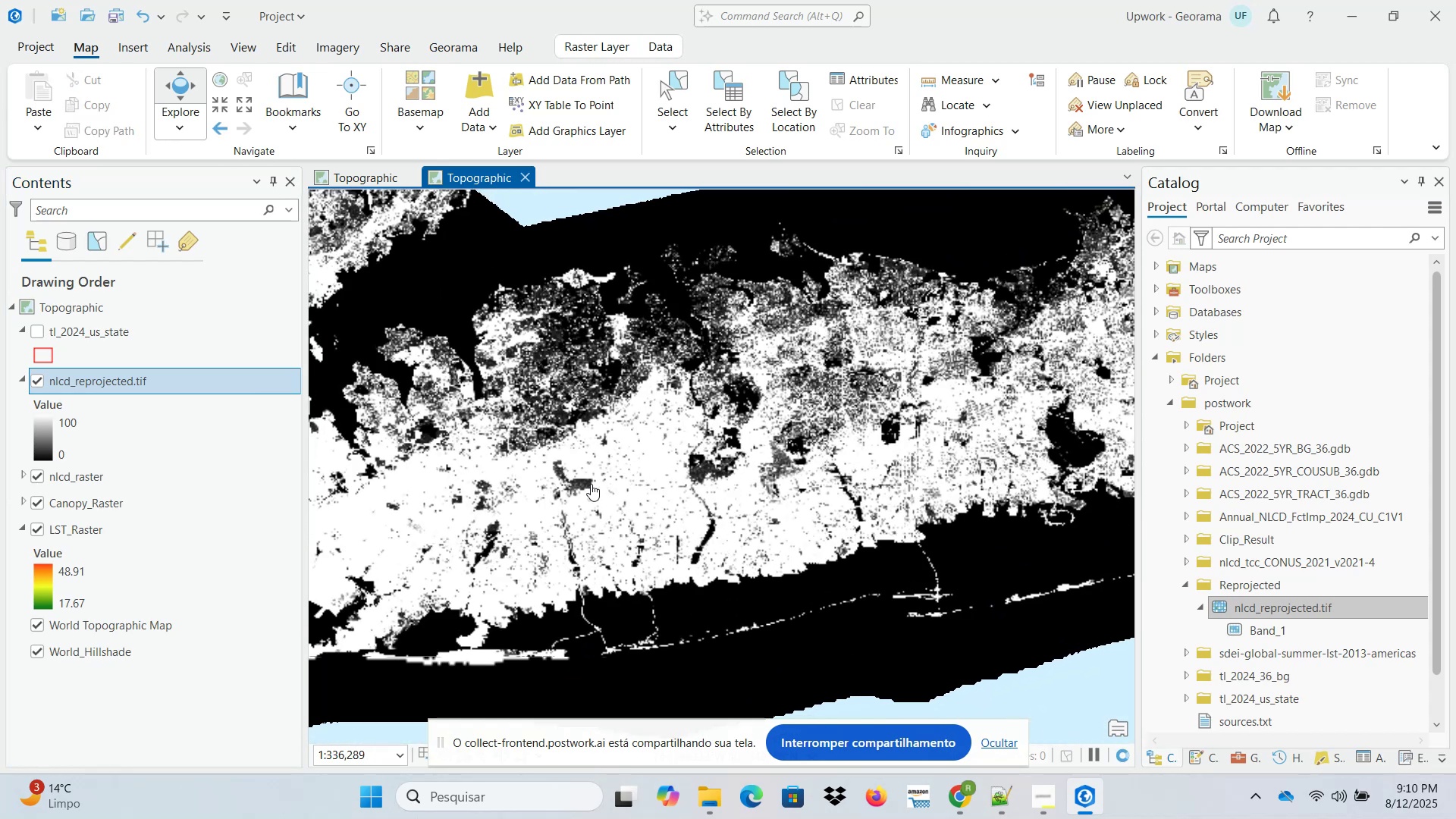 
scroll: coordinate [553, 424], scroll_direction: down, amount: 7.0
 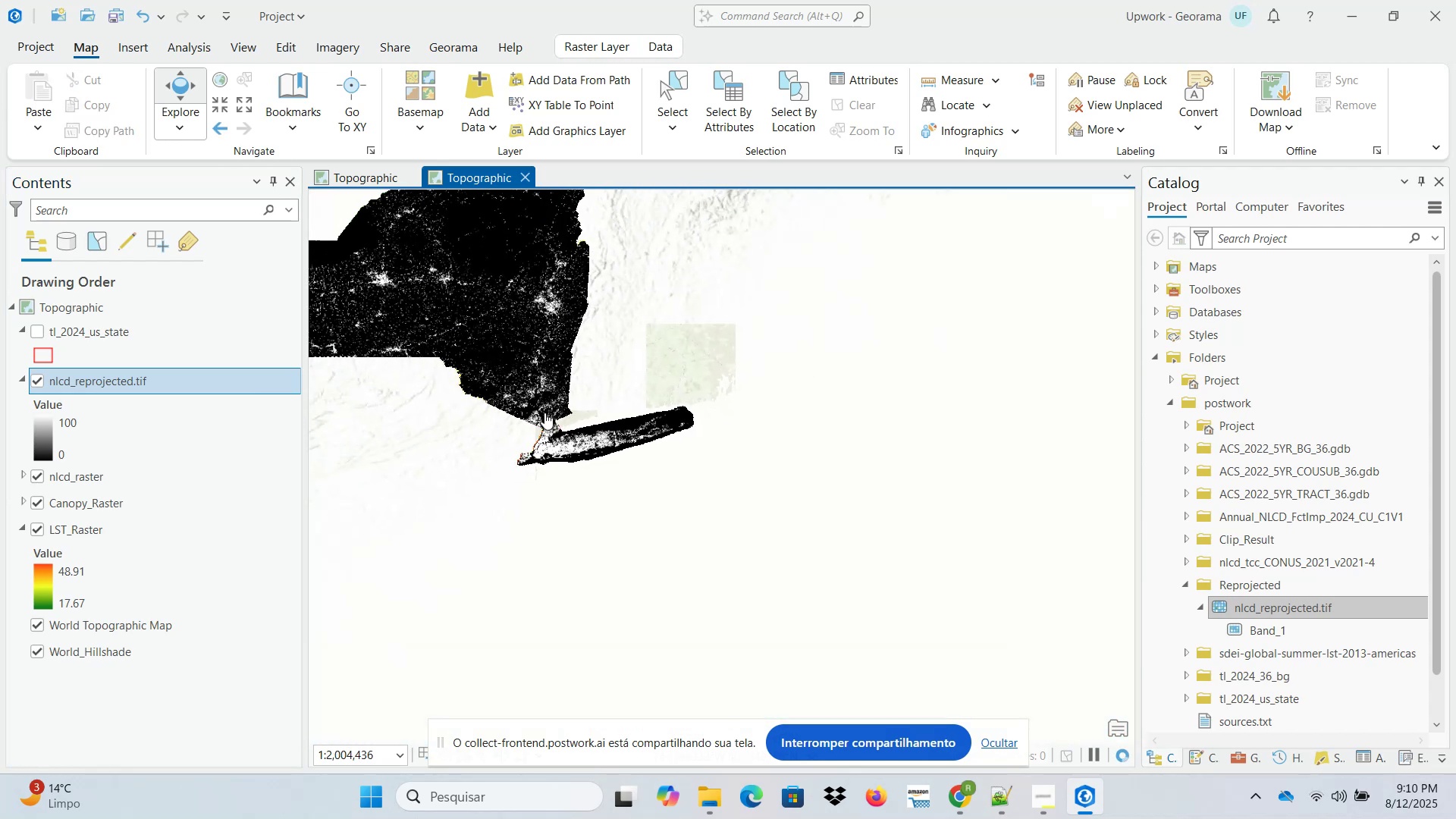 
left_click_drag(start_coordinate=[502, 369], to_coordinate=[774, 472])
 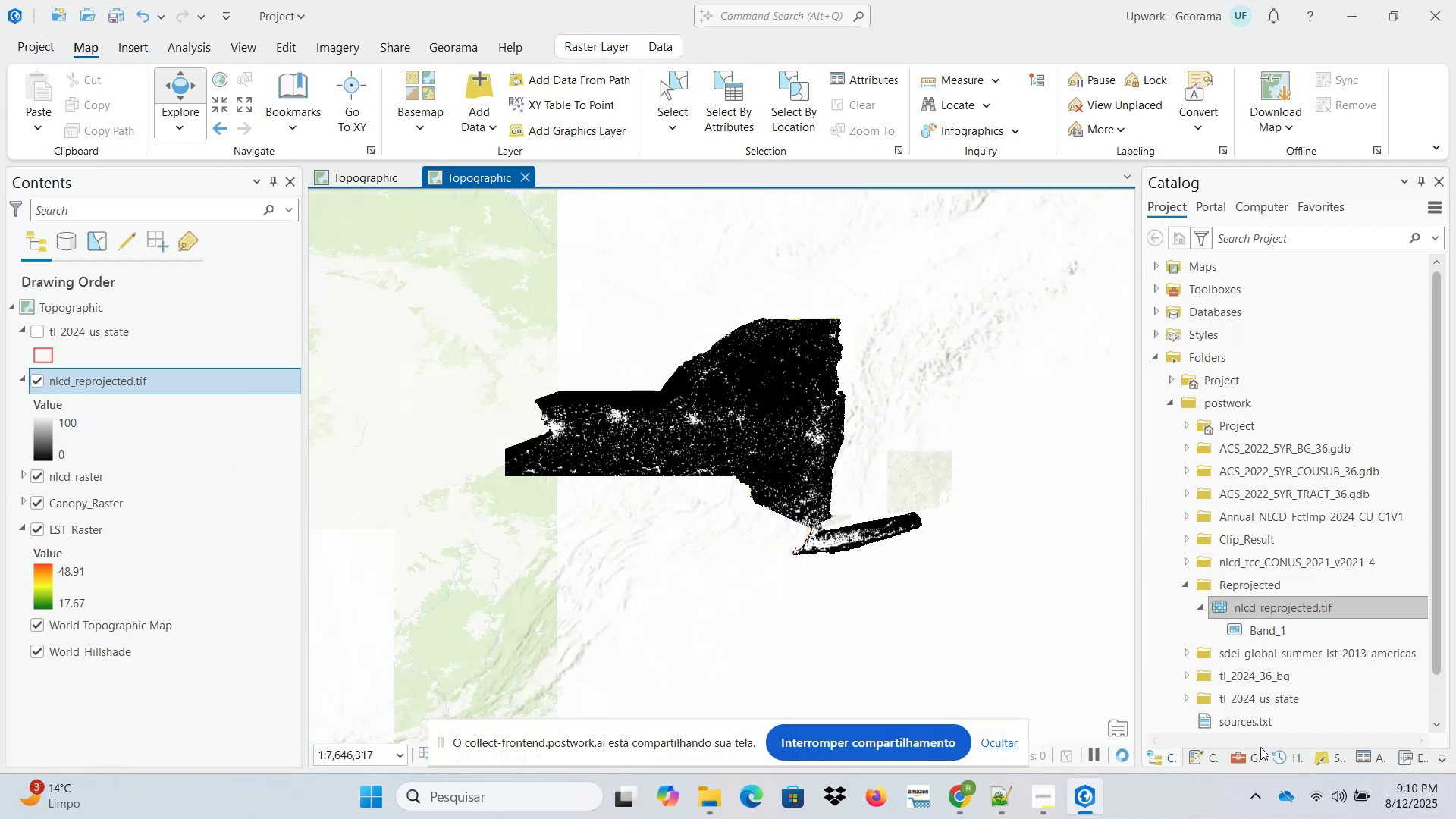 
left_click([1237, 761])
 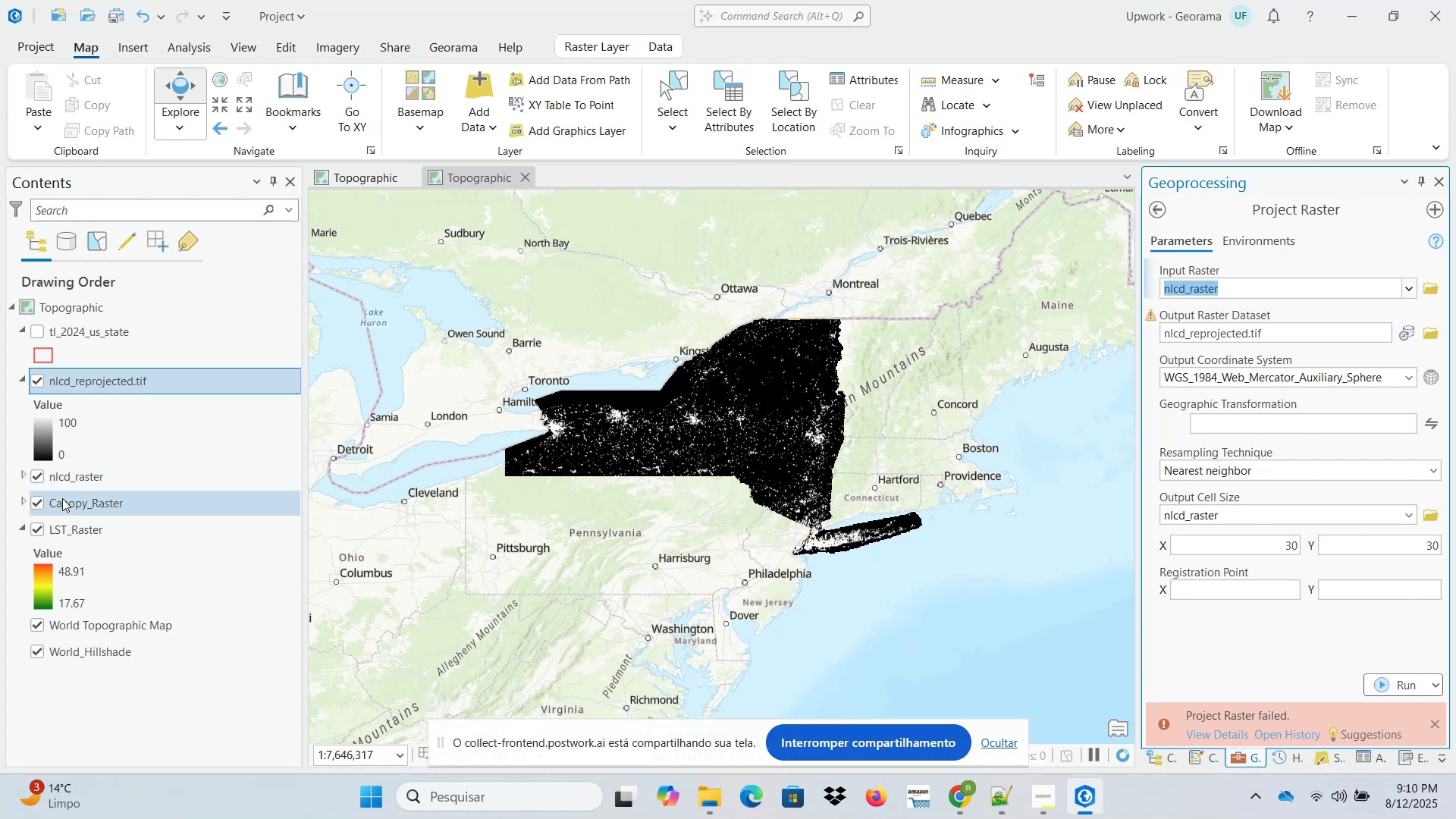 
left_click_drag(start_coordinate=[81, 510], to_coordinate=[1247, 290])
 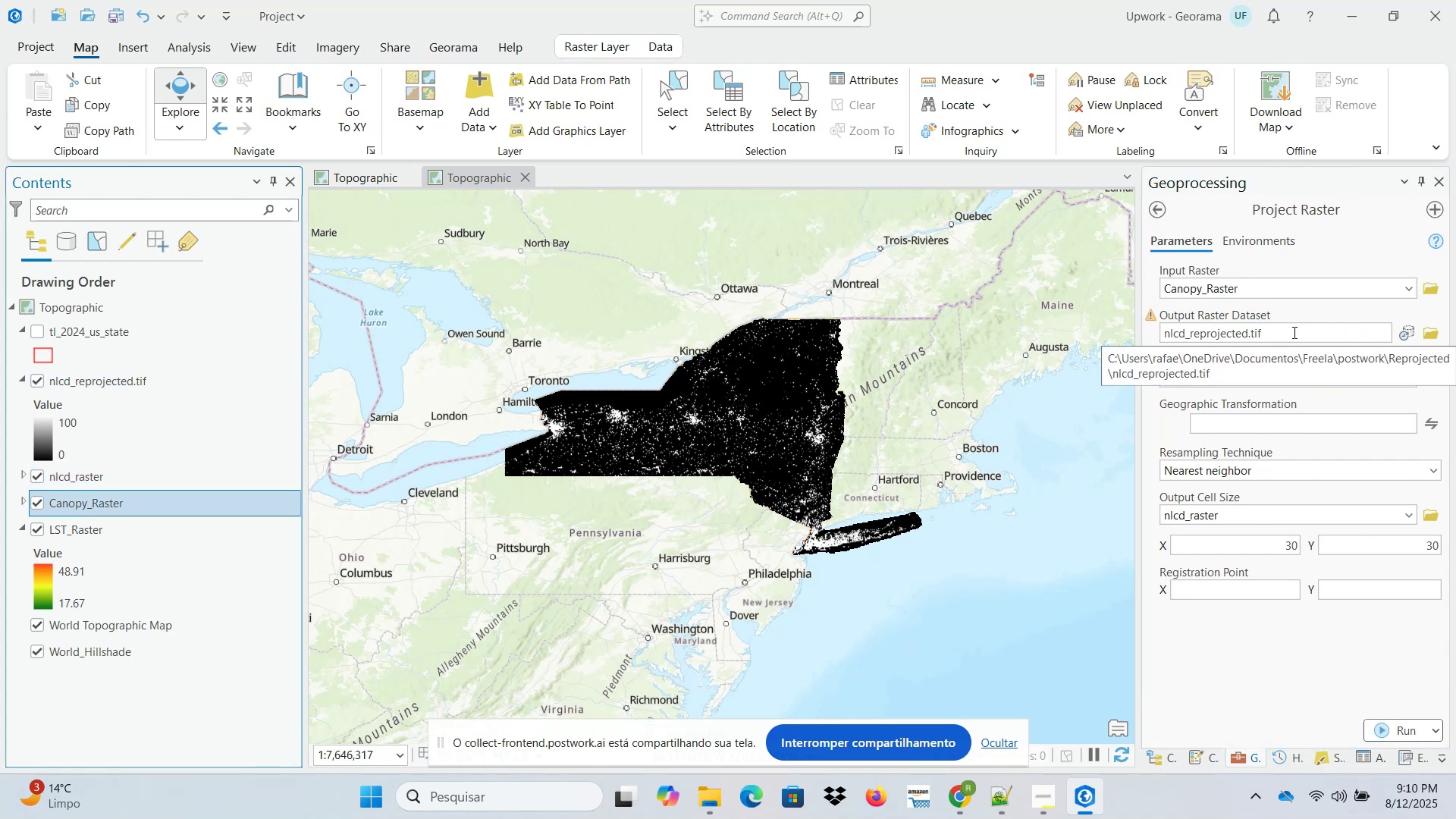 
left_click([1257, 332])
 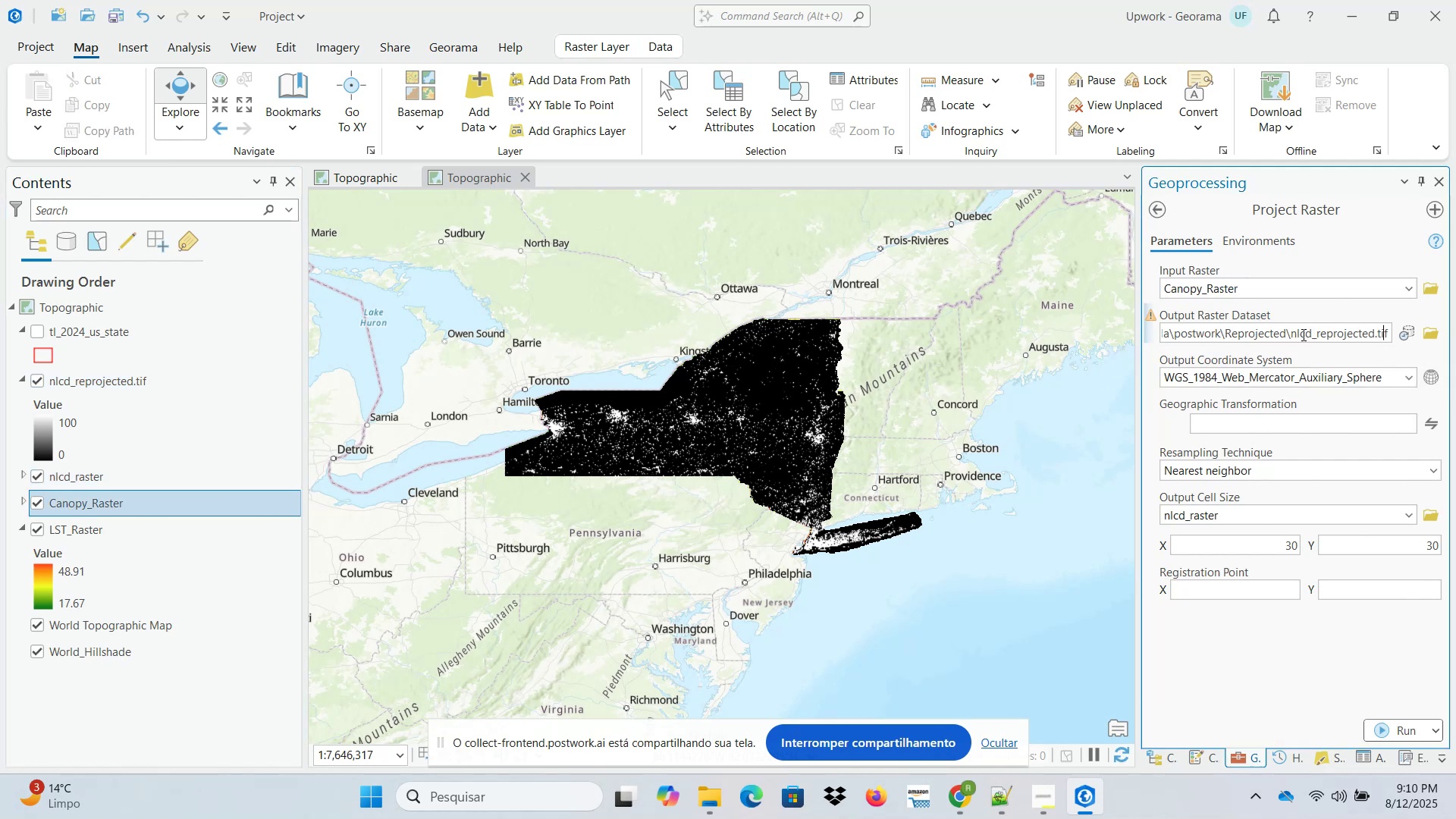 
left_click_drag(start_coordinate=[1291, 334], to_coordinate=[1311, 334])
 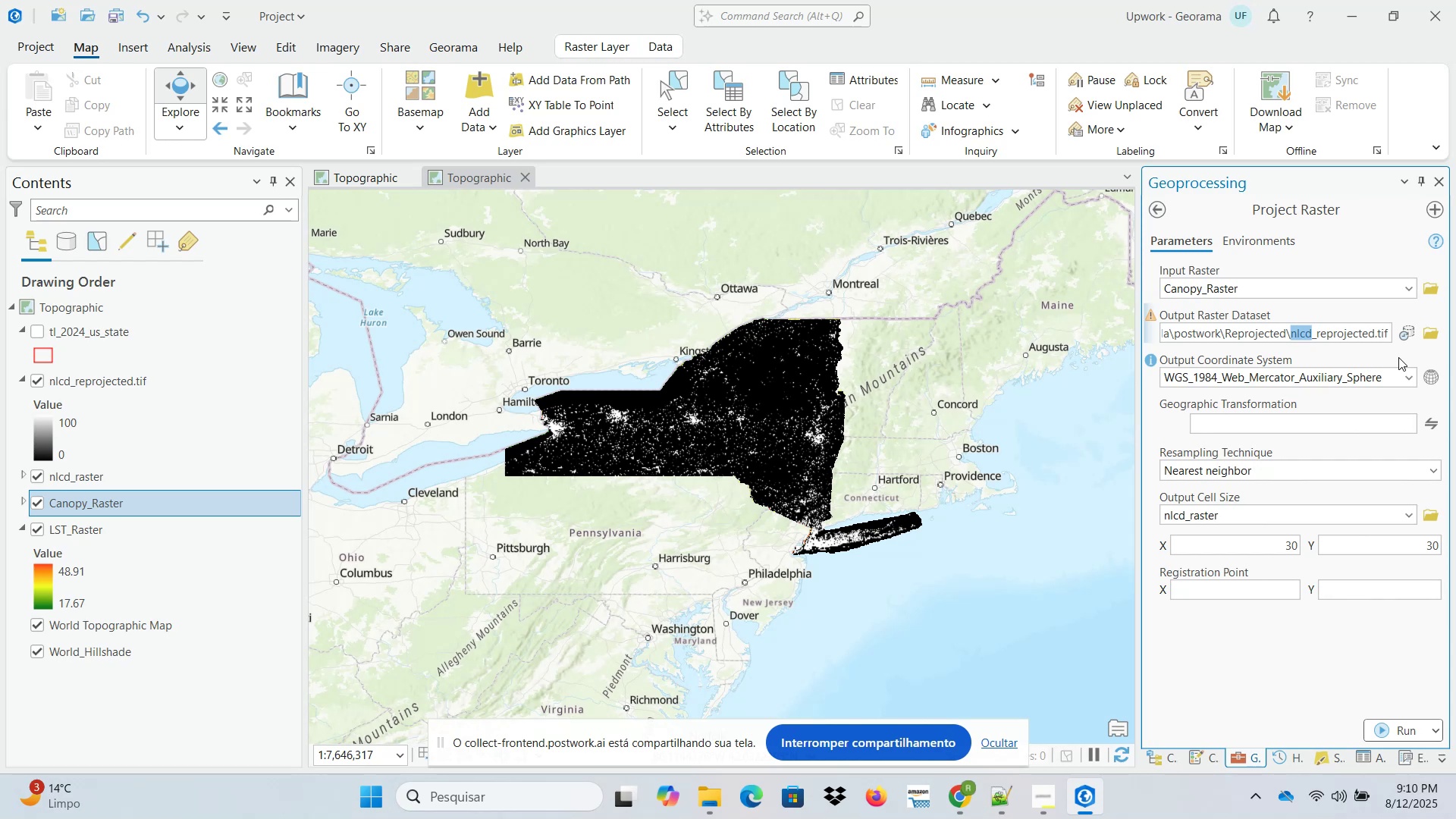 
type(canopy)
 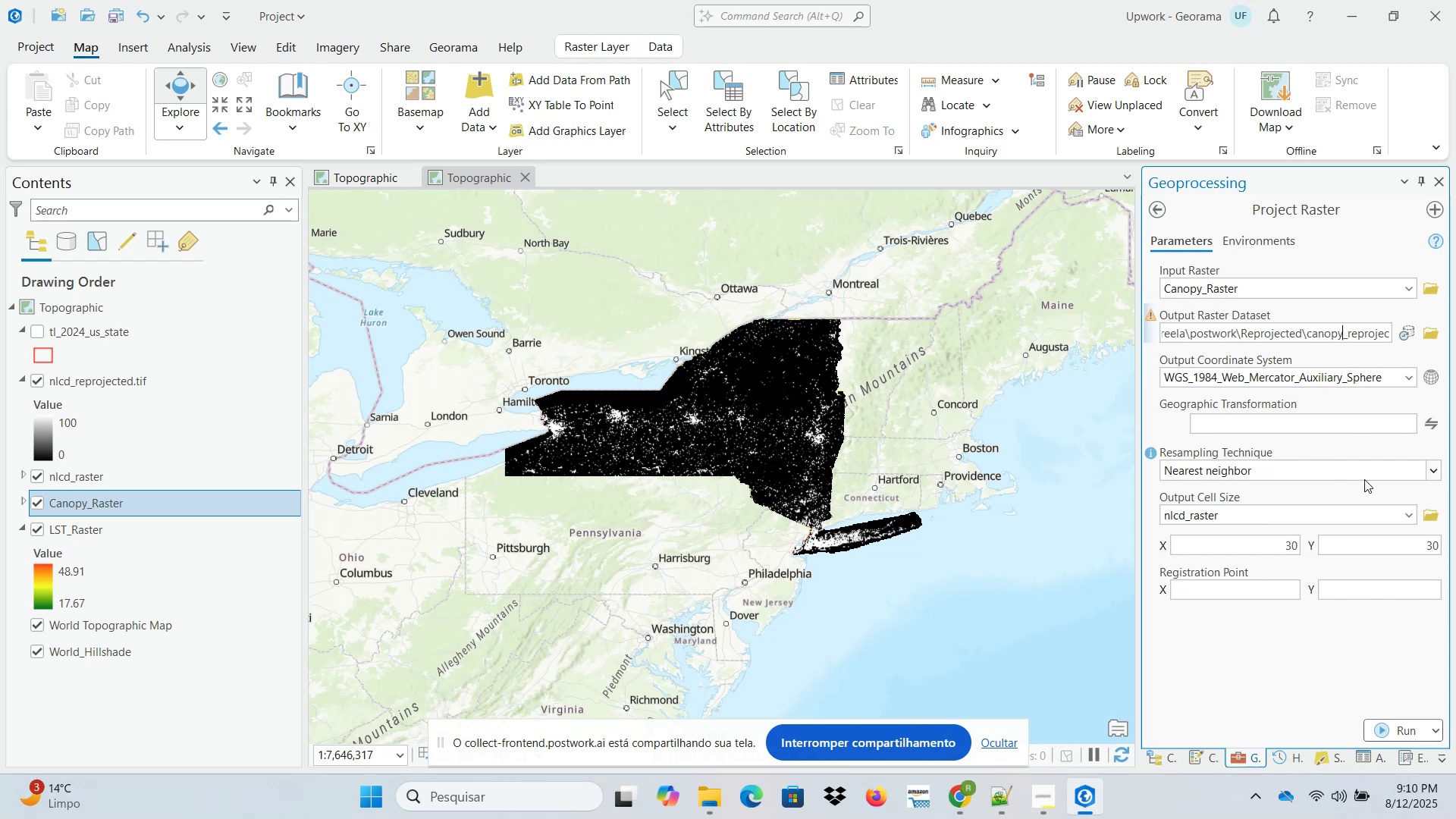 
left_click([1411, 515])
 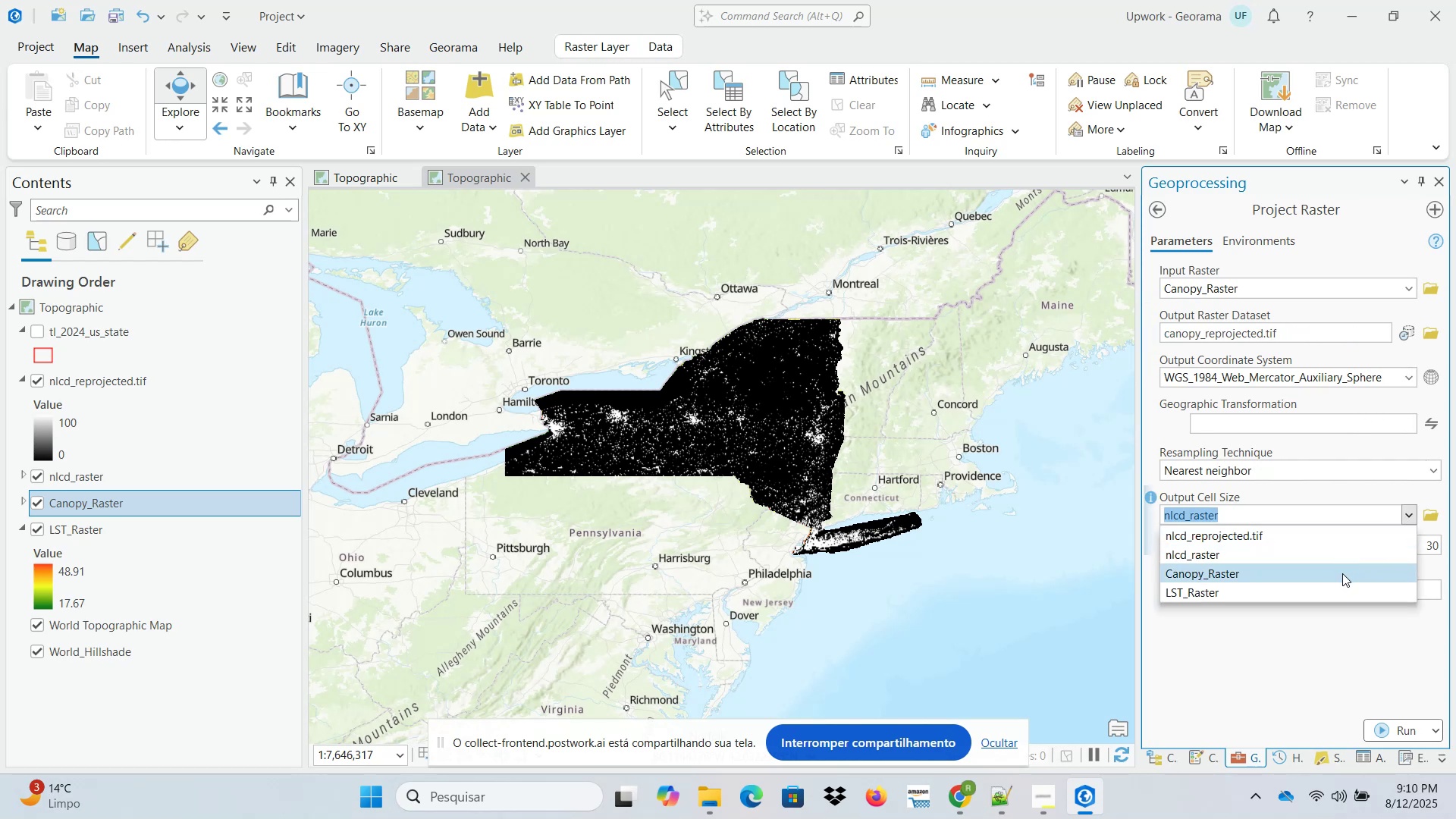 
left_click([1341, 573])
 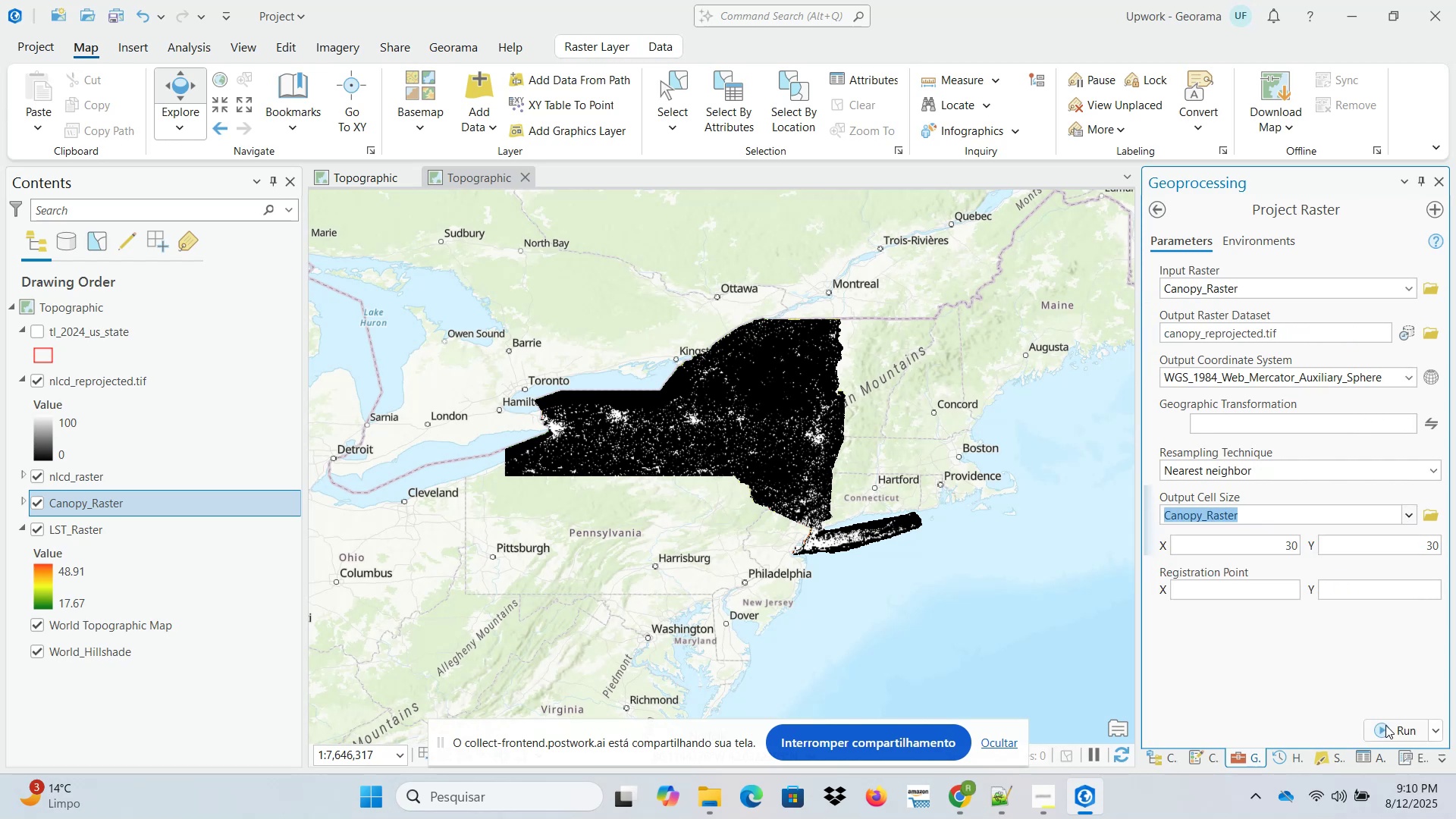 
left_click([1388, 730])
 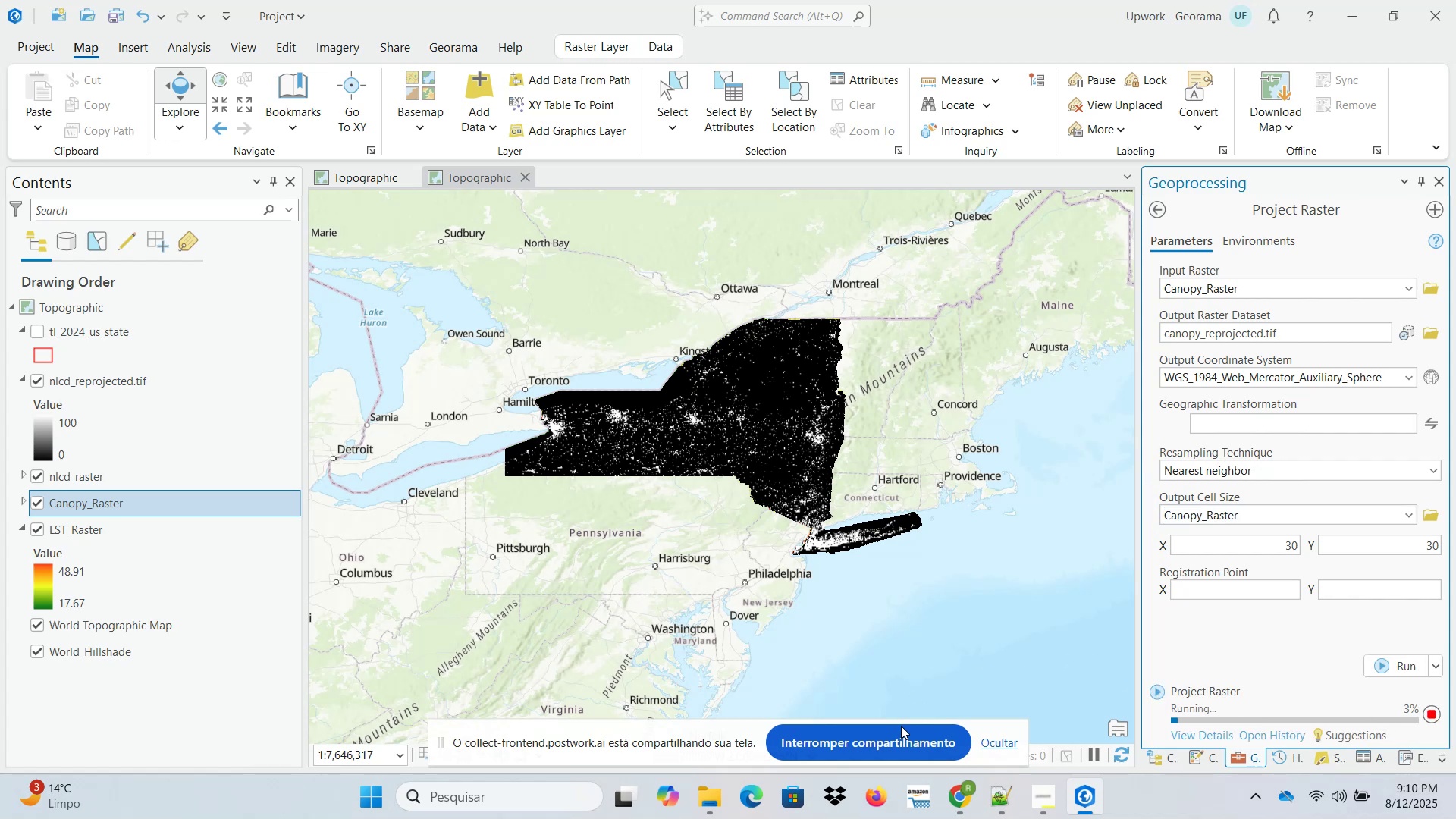 
left_click([954, 802])
 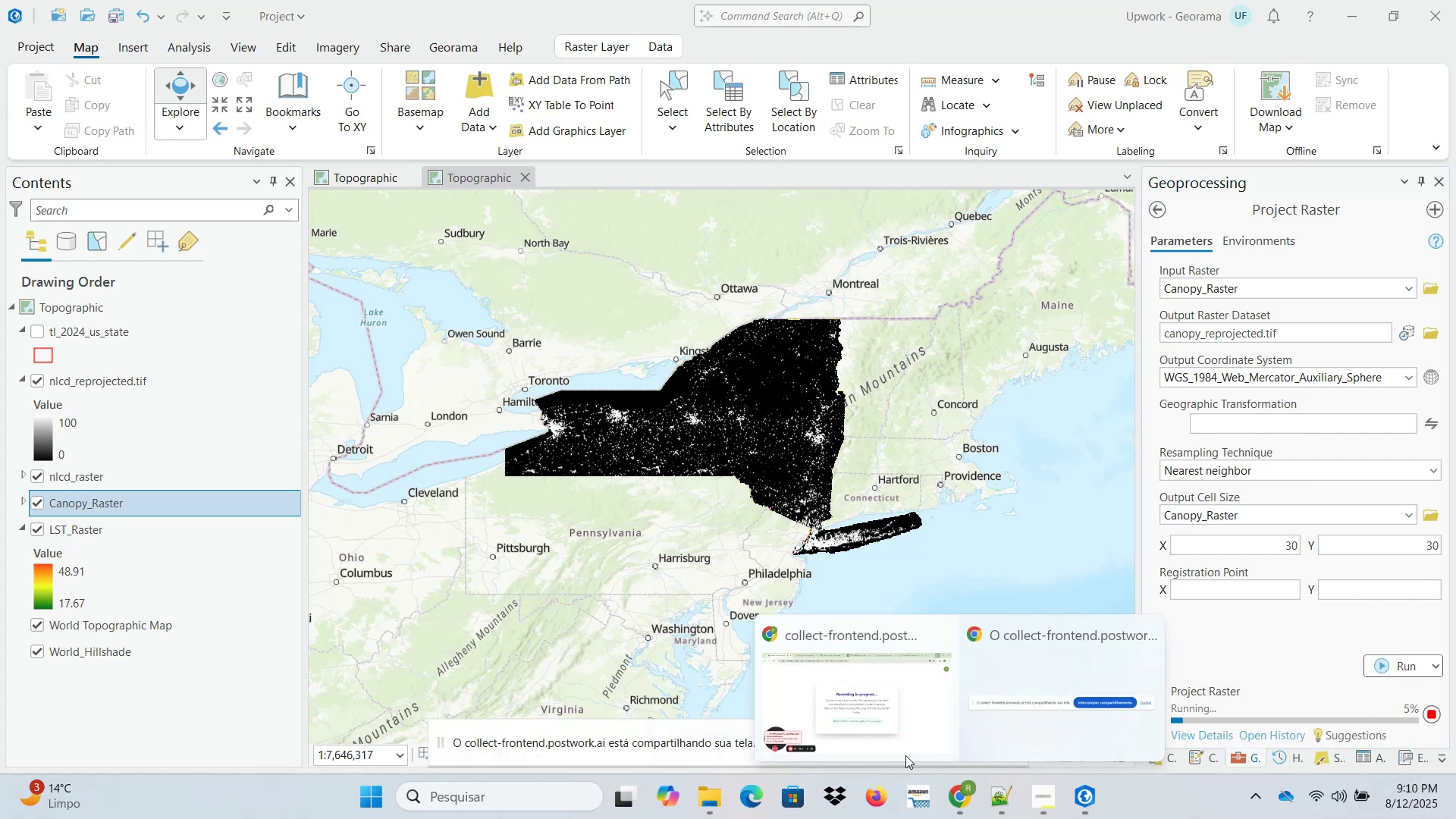 
left_click([832, 705])
 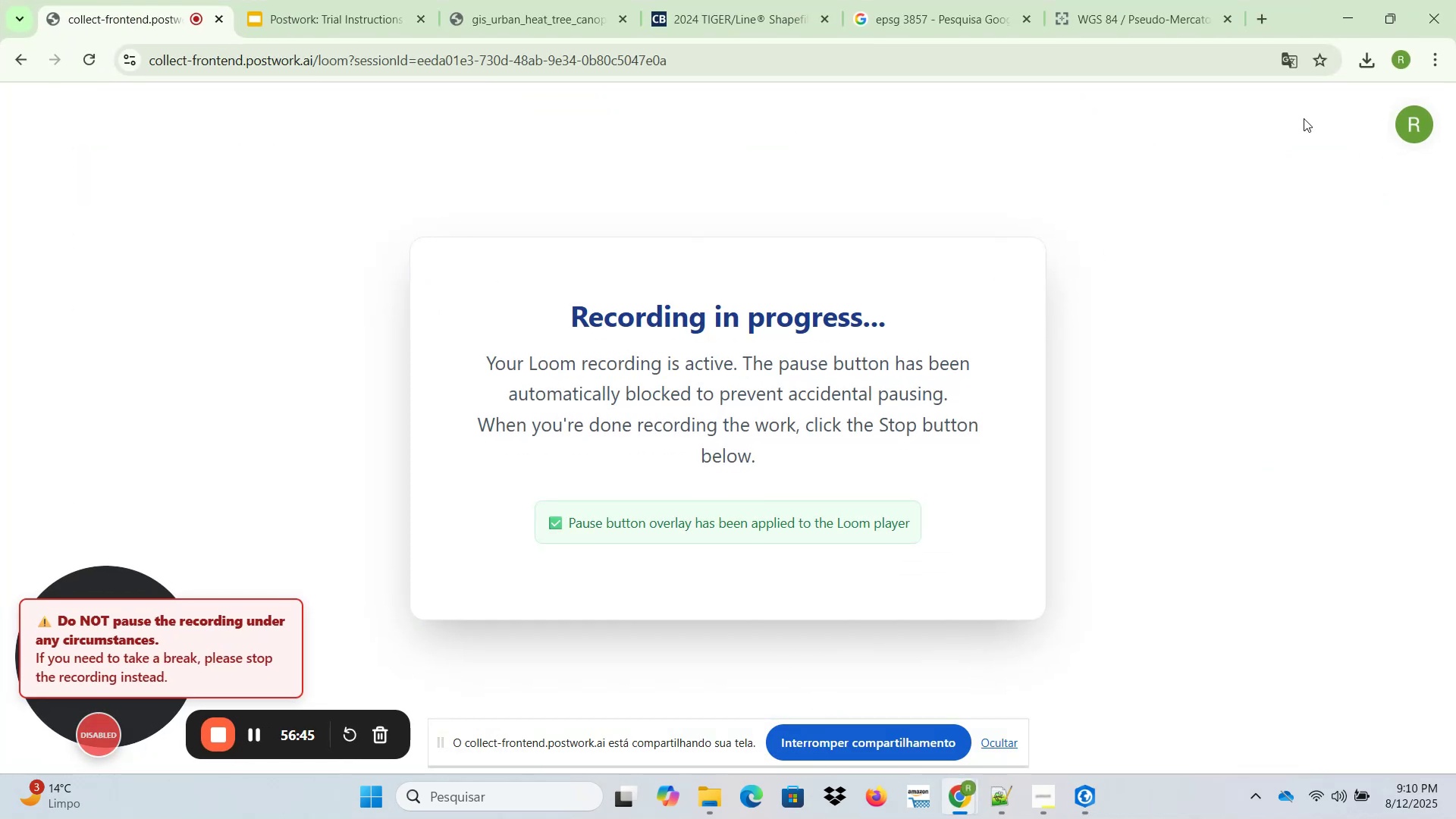 
left_click([1342, 20])
 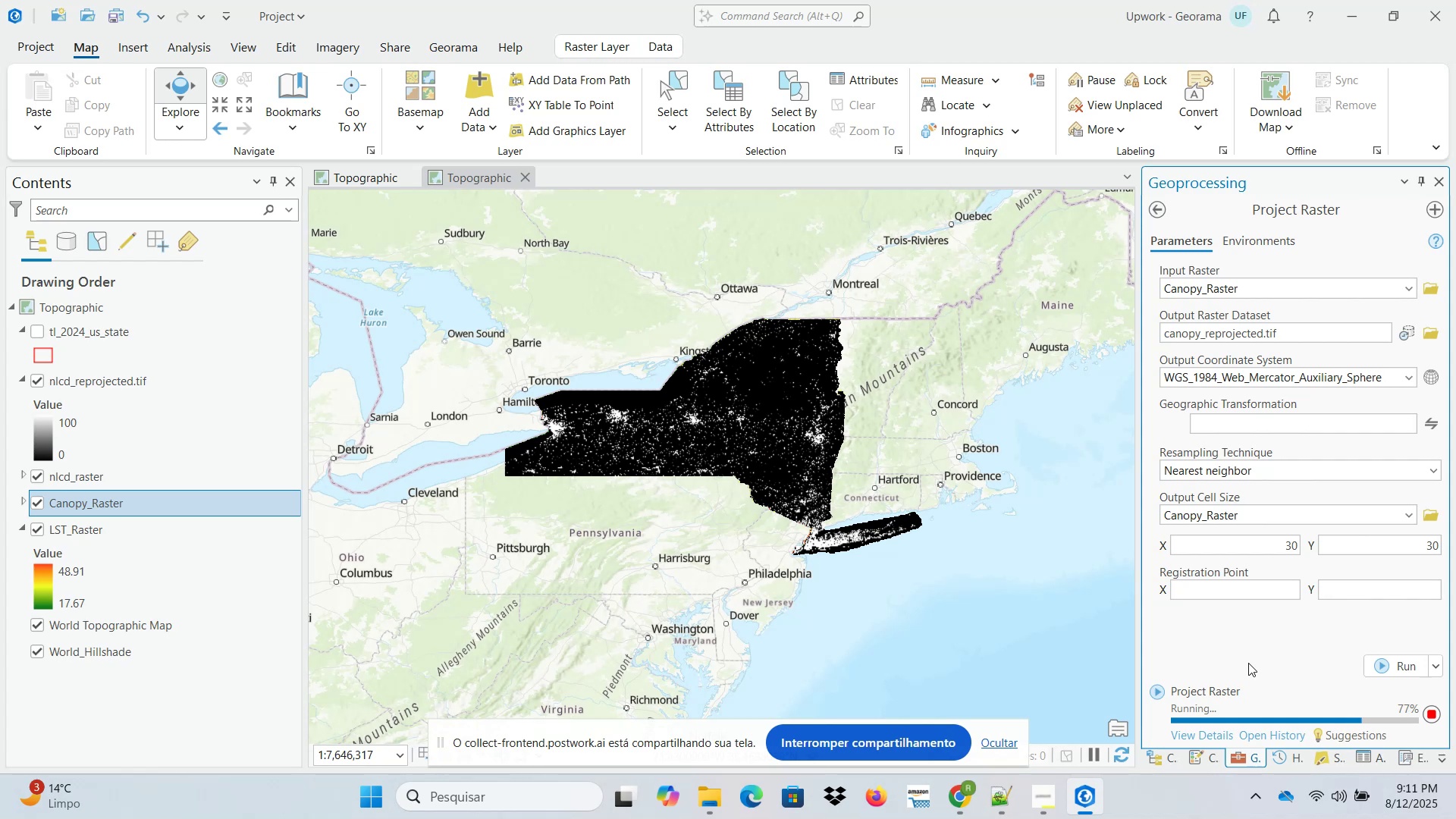 
wait(49.72)
 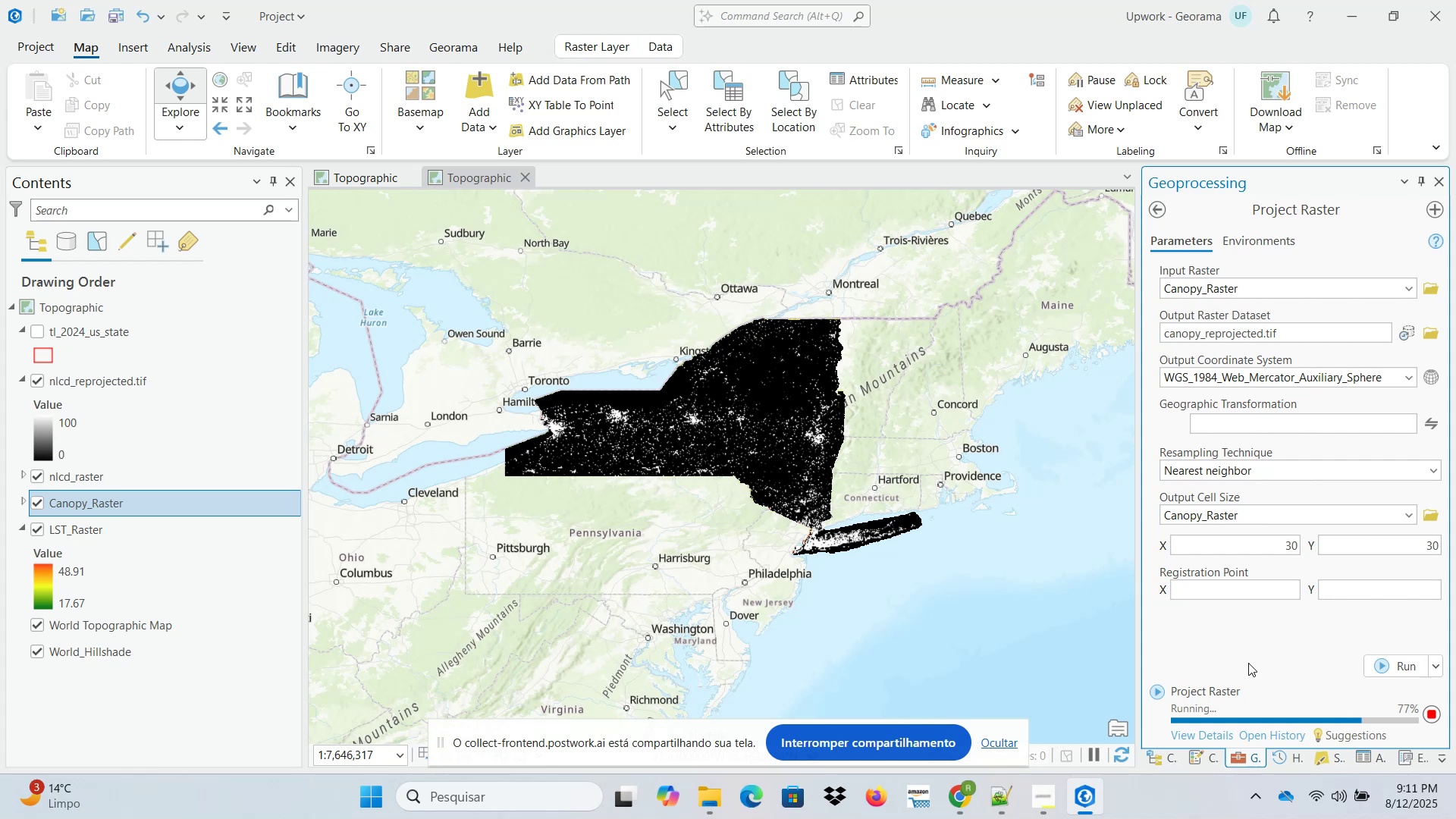 
left_click([955, 807])
 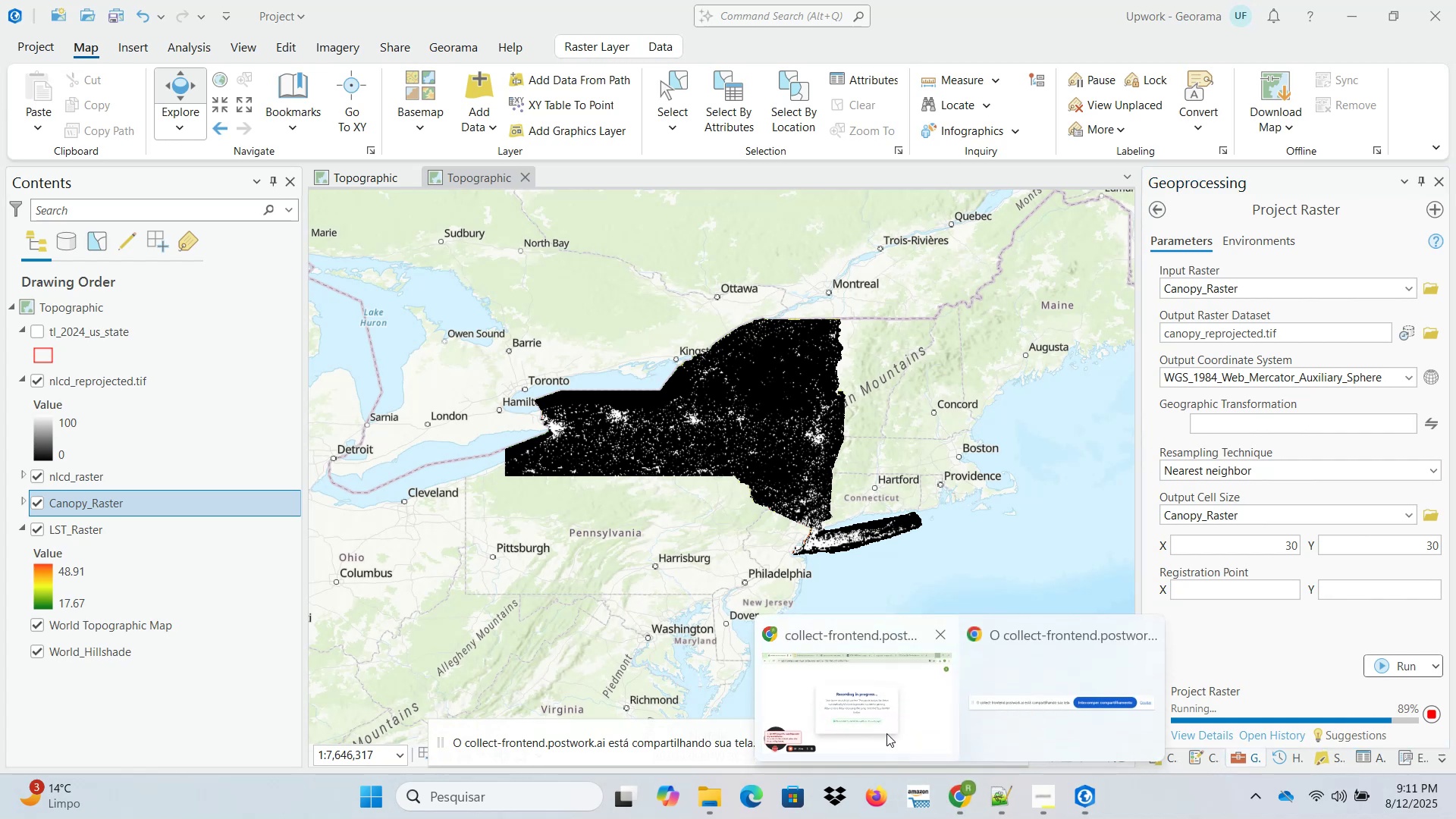 
left_click([835, 678])
 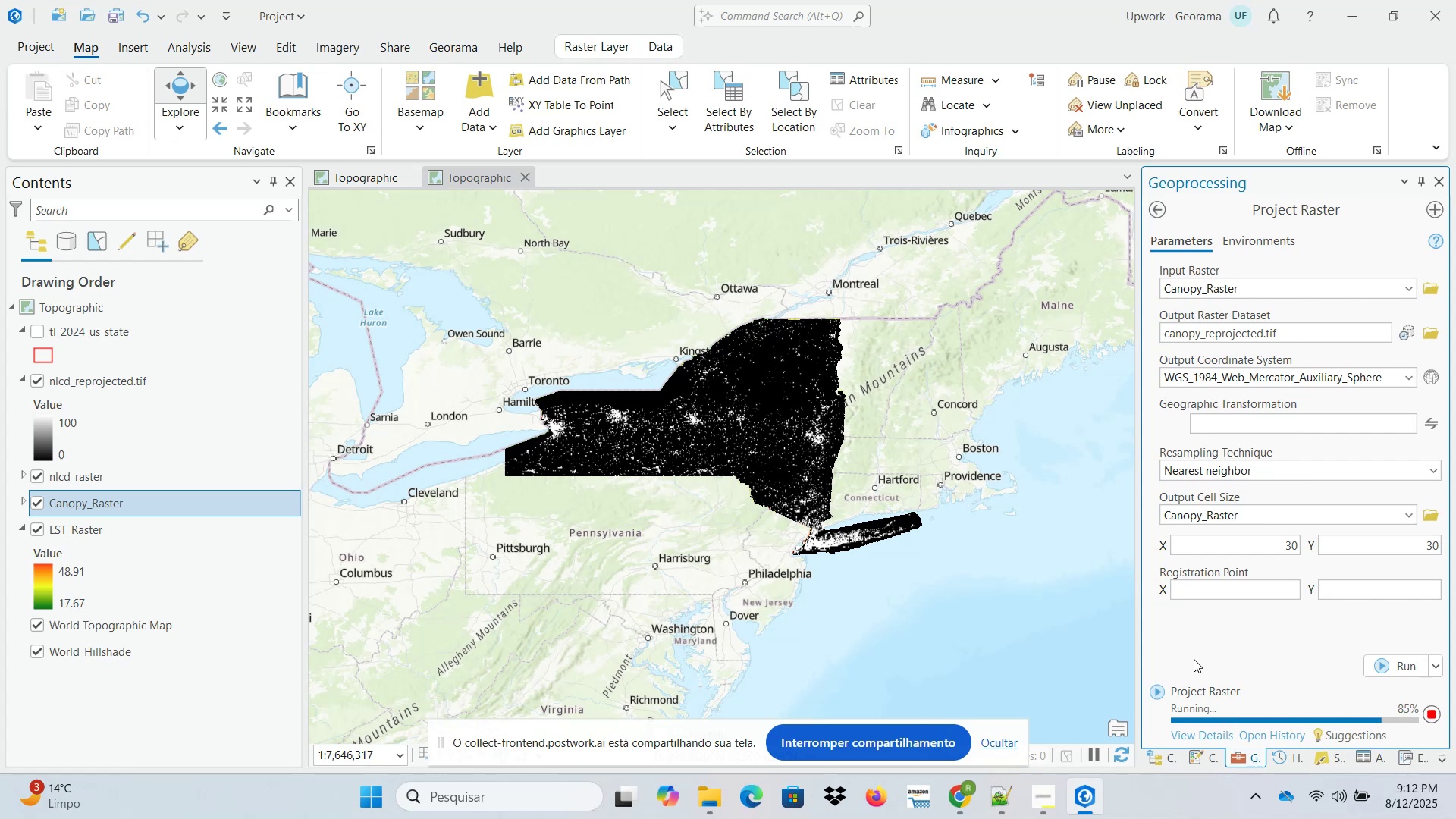 
wait(36.94)
 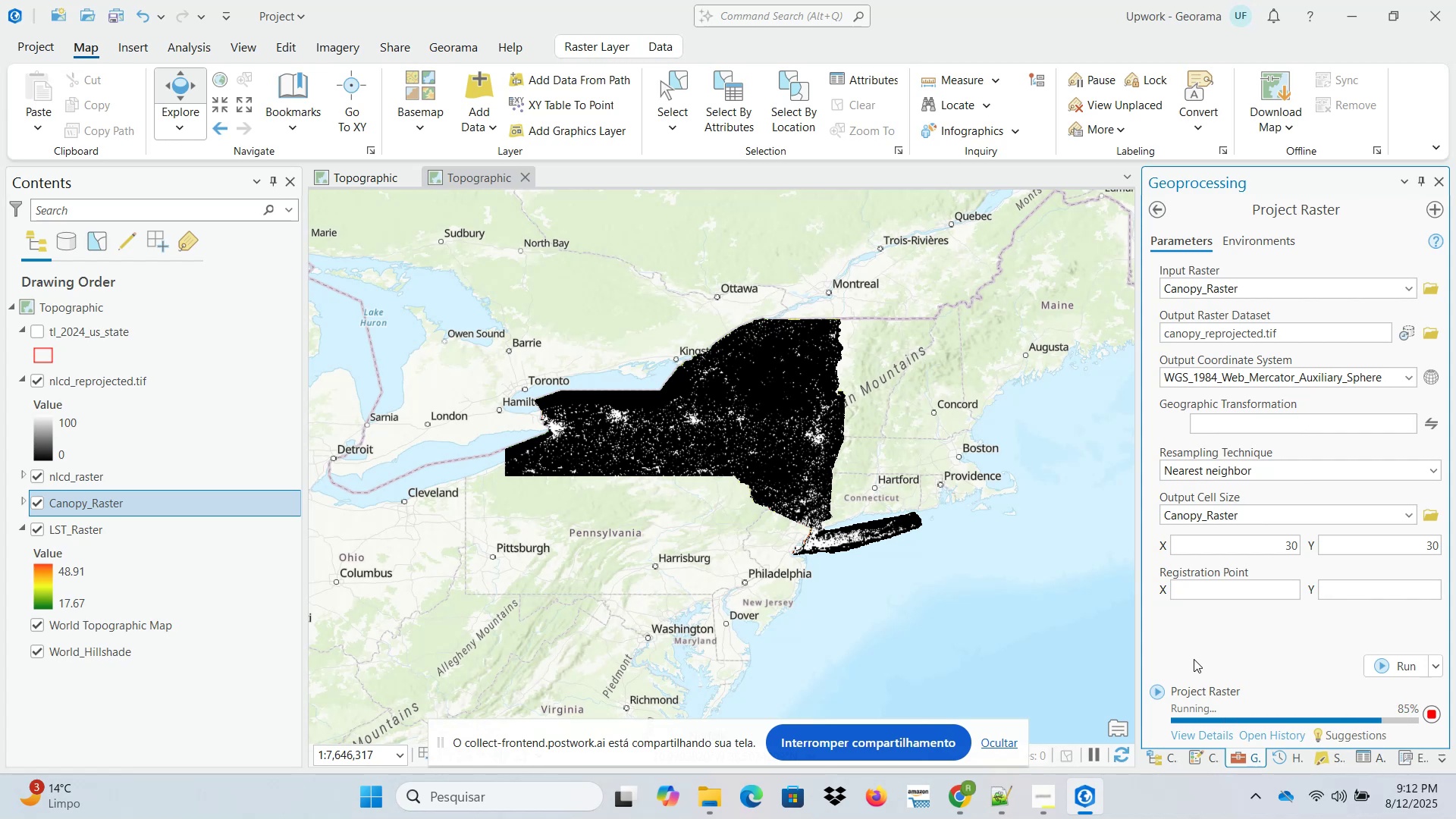 
left_click([23, 377])
 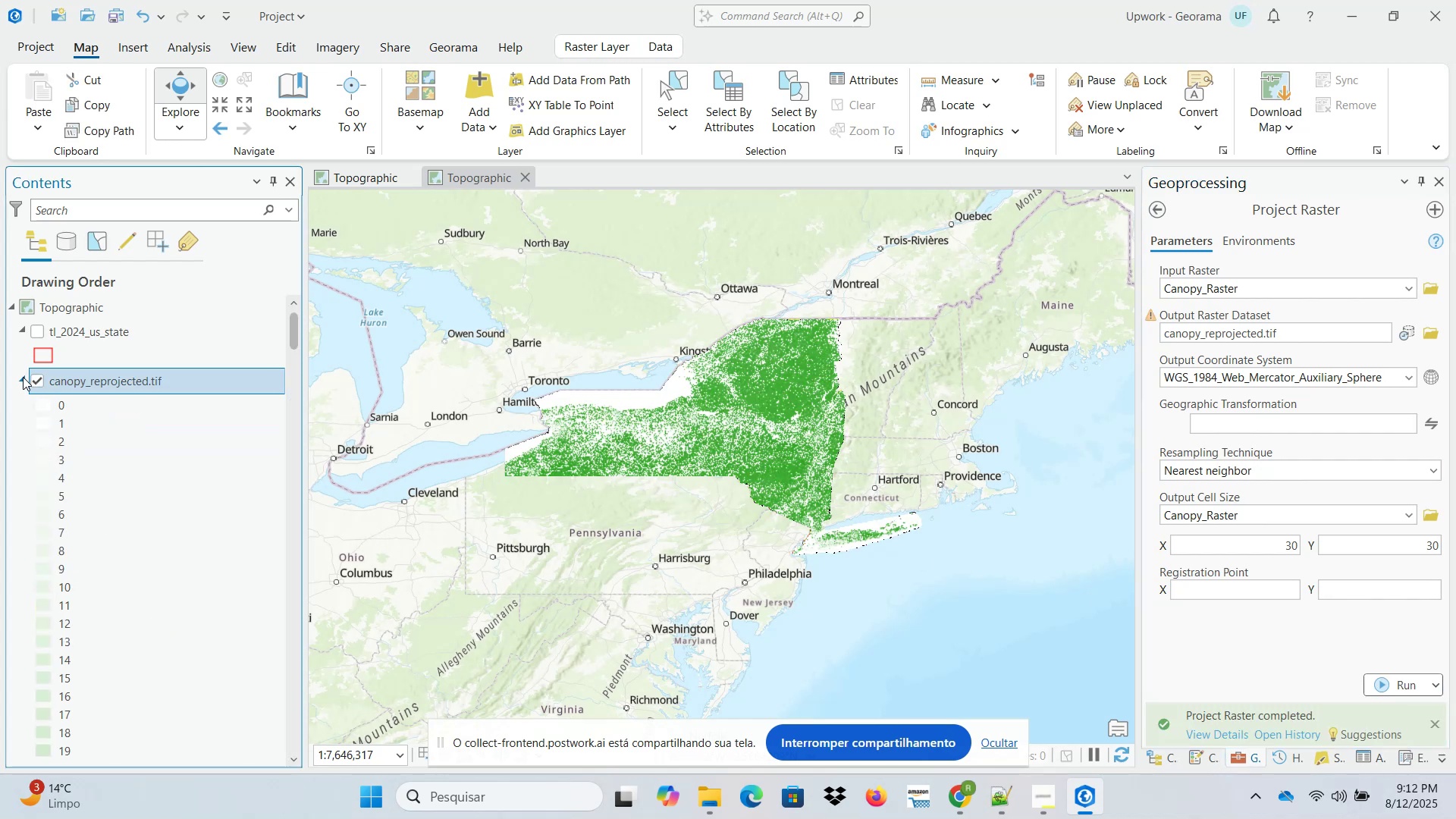 
left_click([23, 377])
 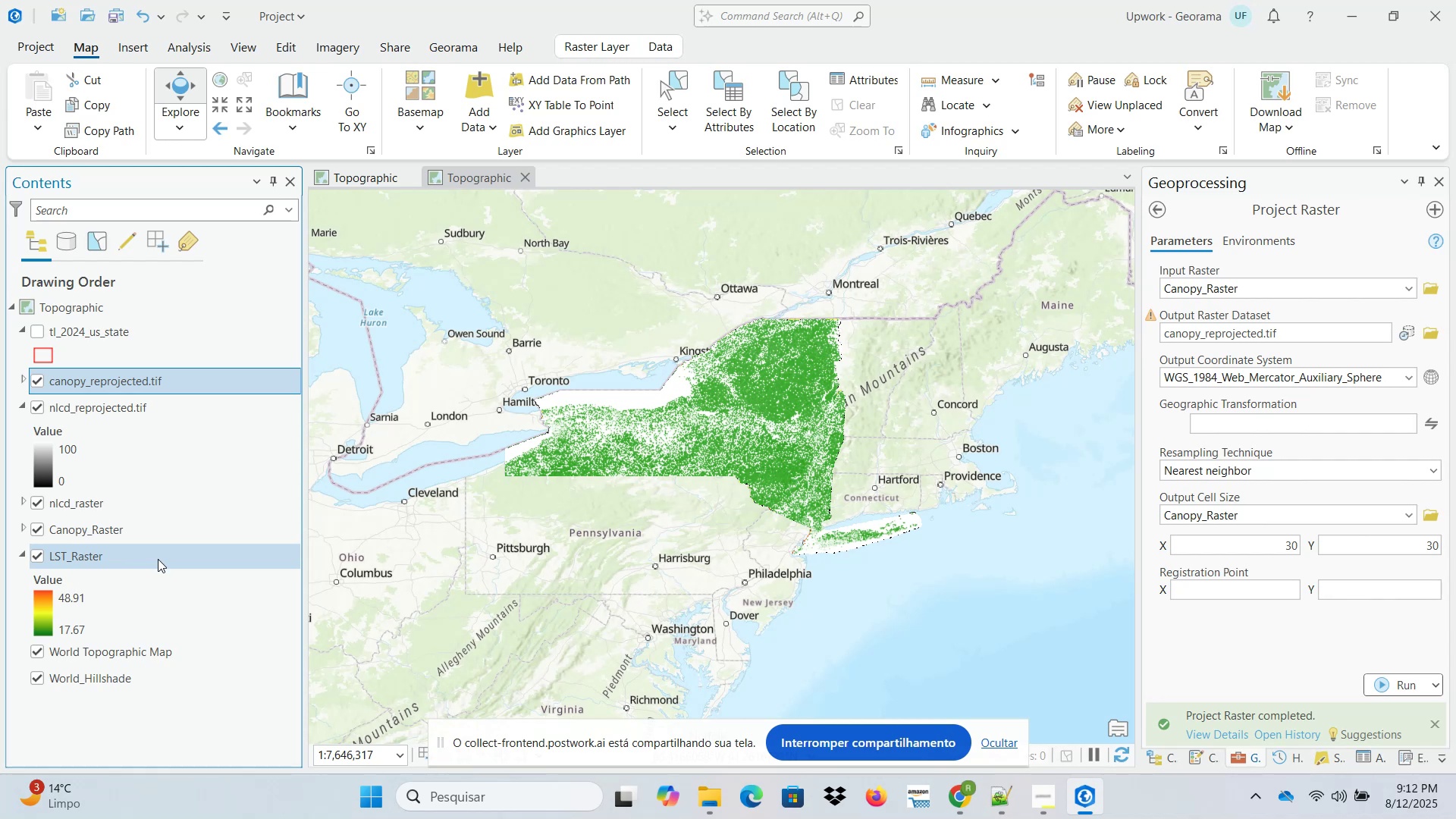 
wait(6.77)
 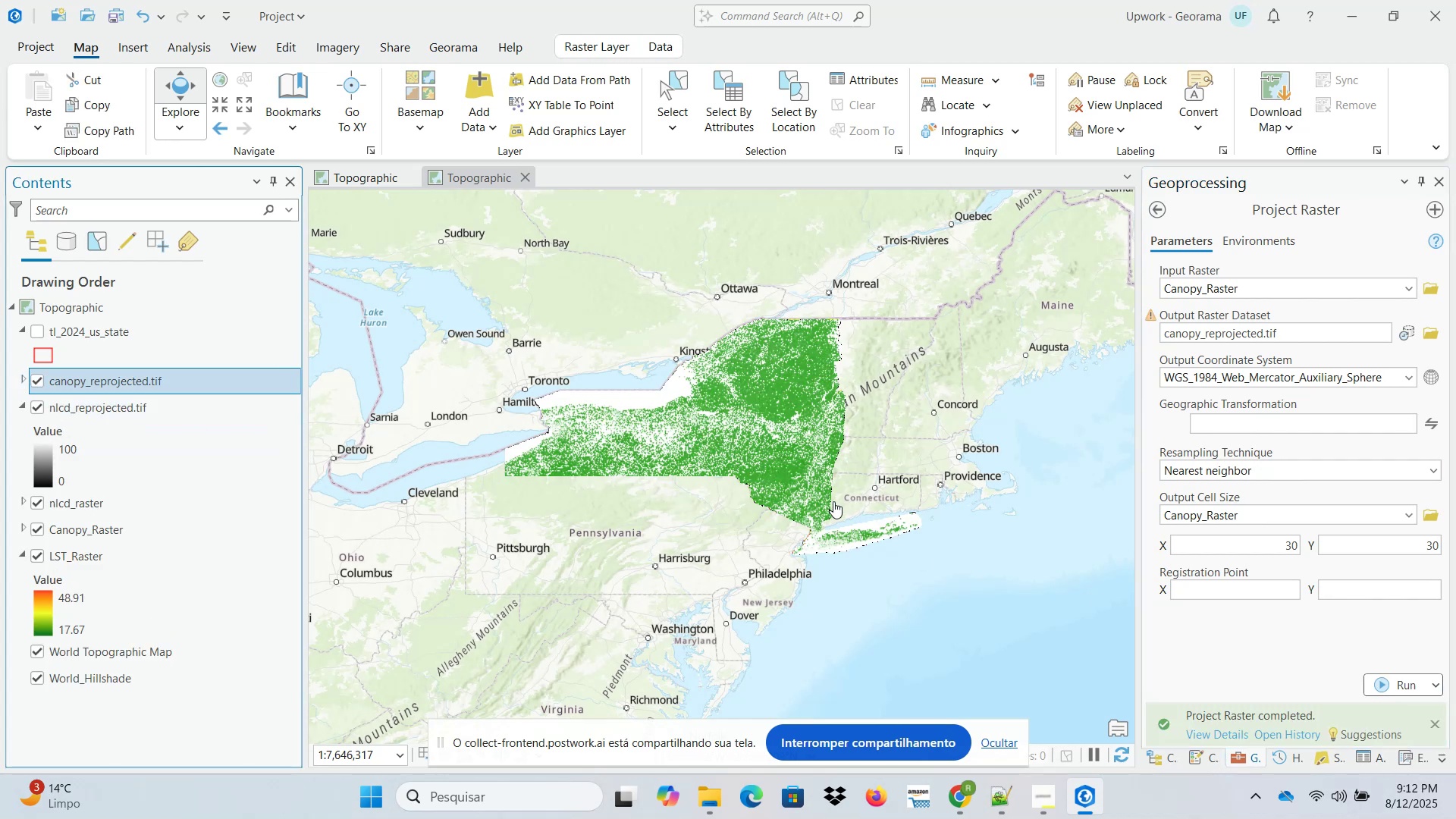 
left_click([158, 559])
 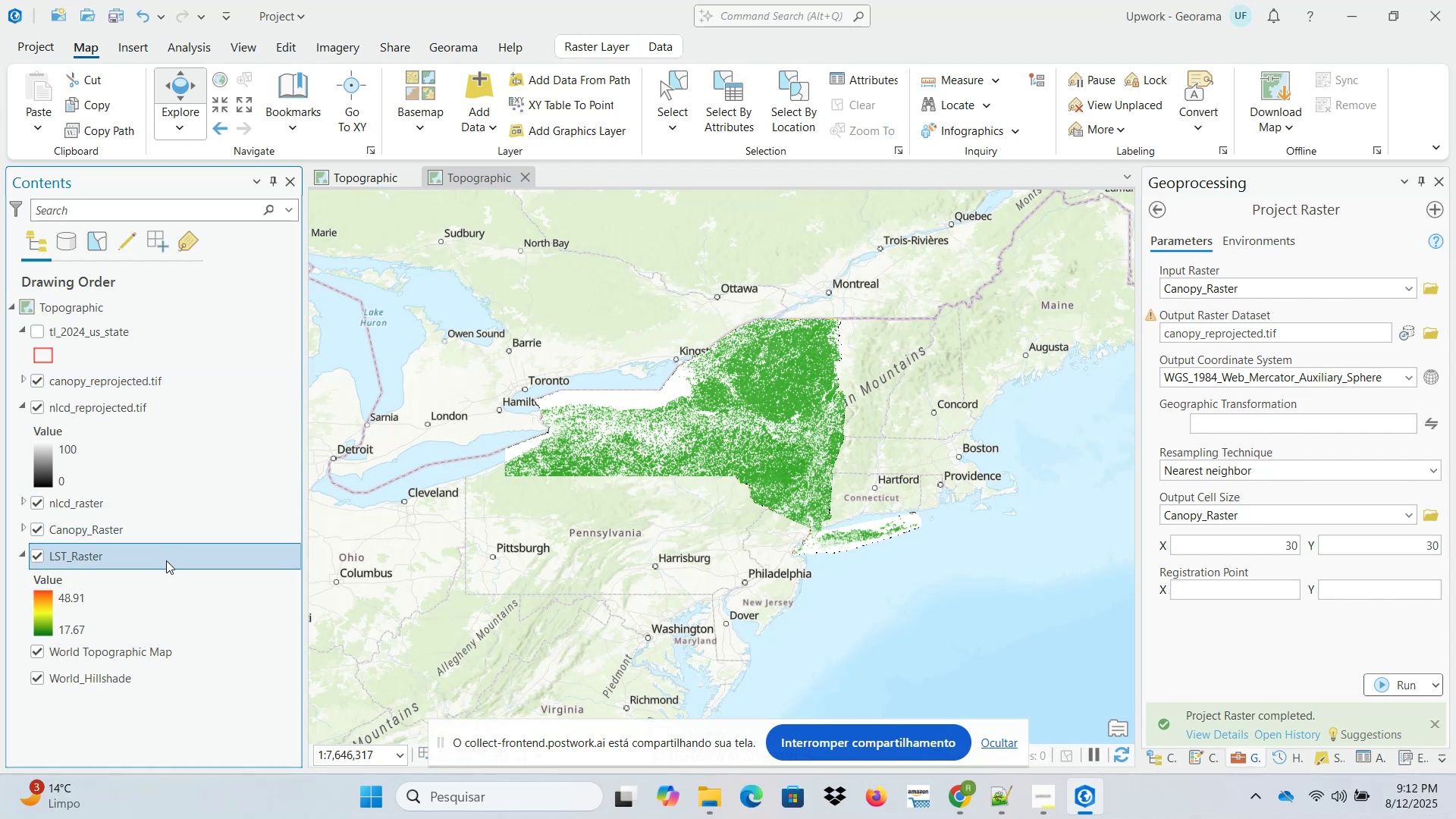 
wait(9.76)
 